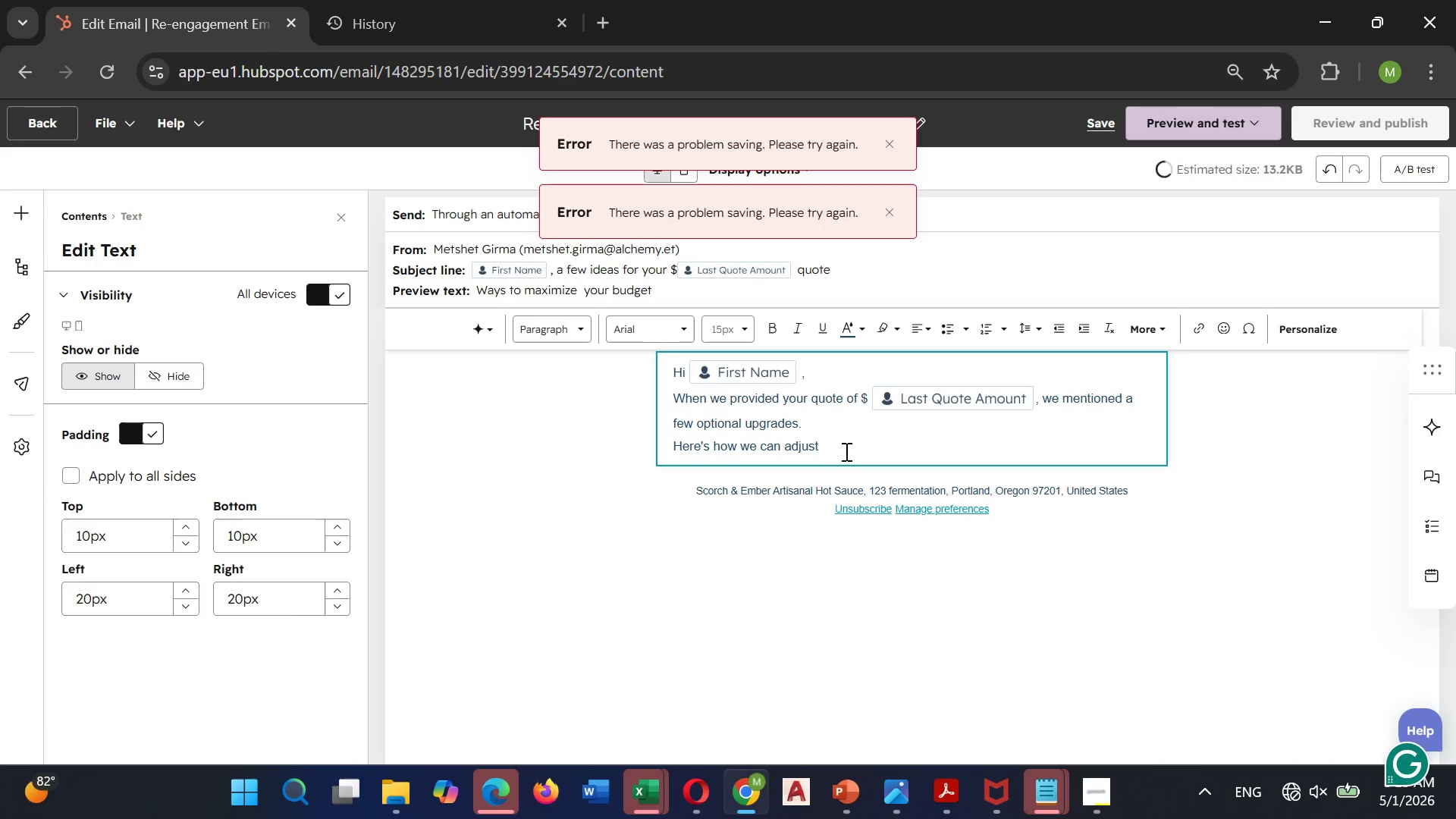 
wait(15.26)
 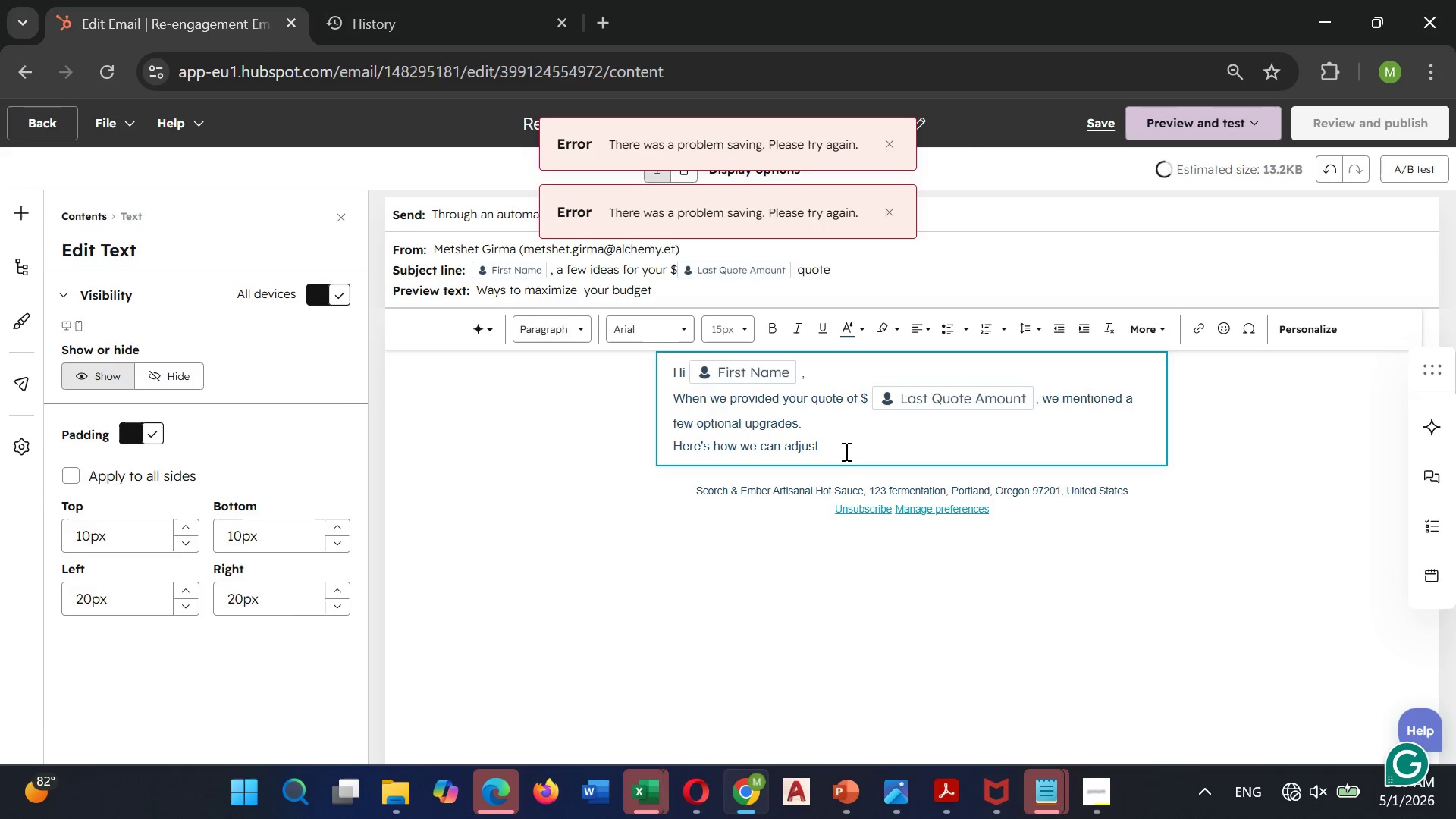 
left_click([839, 449])
 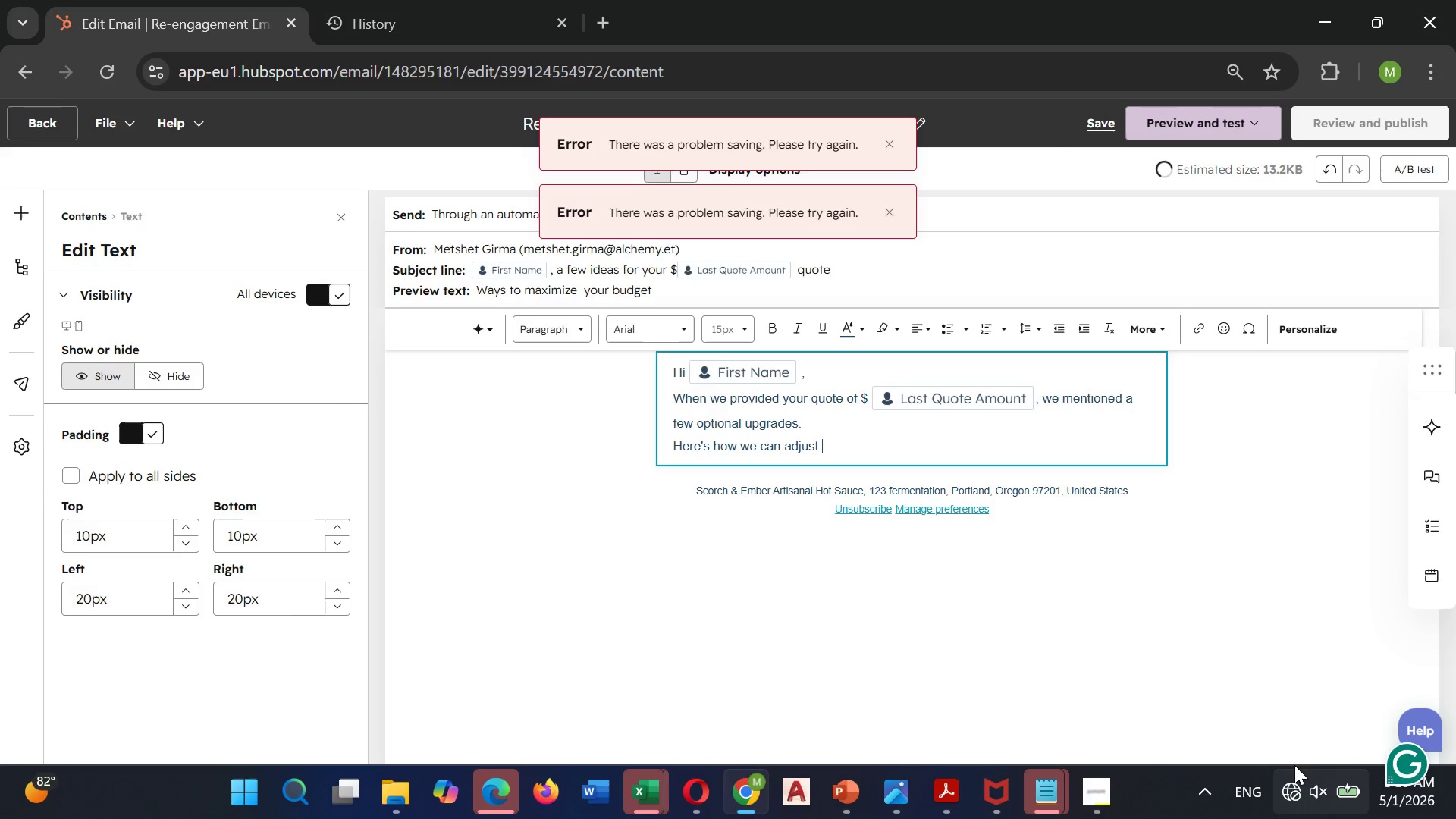 
left_click([1292, 782])
 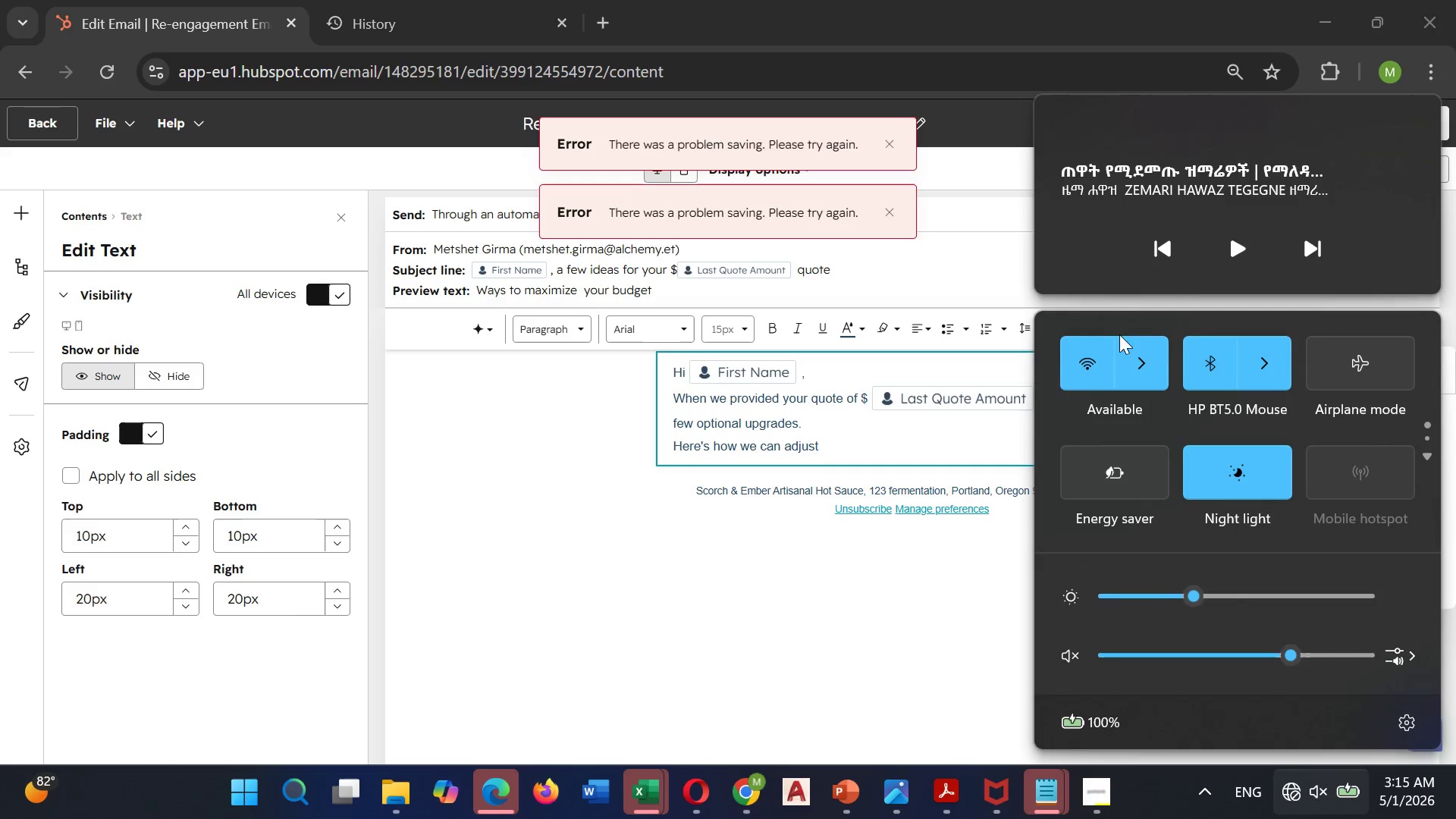 
left_click([1160, 368])
 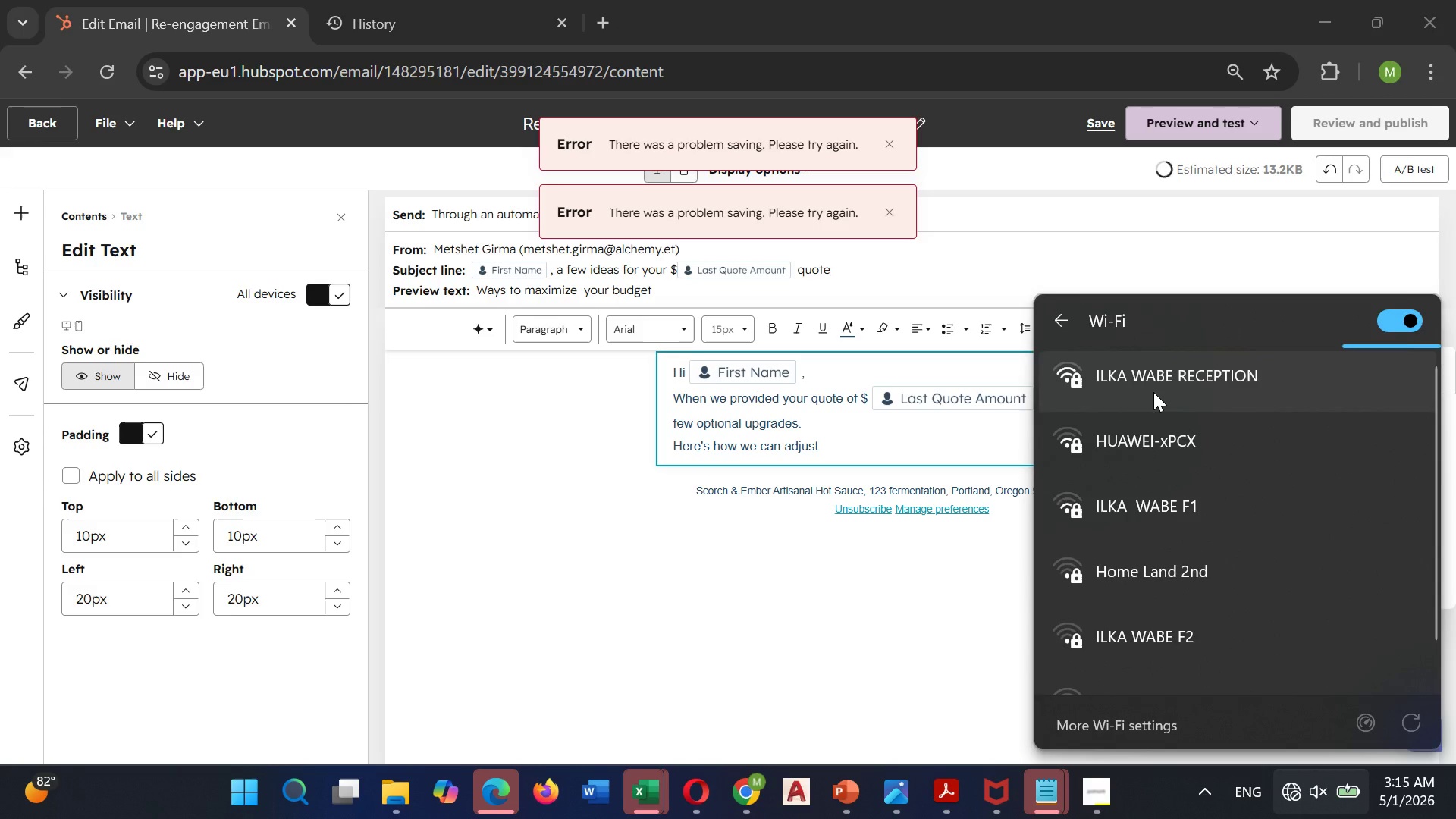 
scroll: coordinate [1153, 392], scroll_direction: up, amount: 2.0
 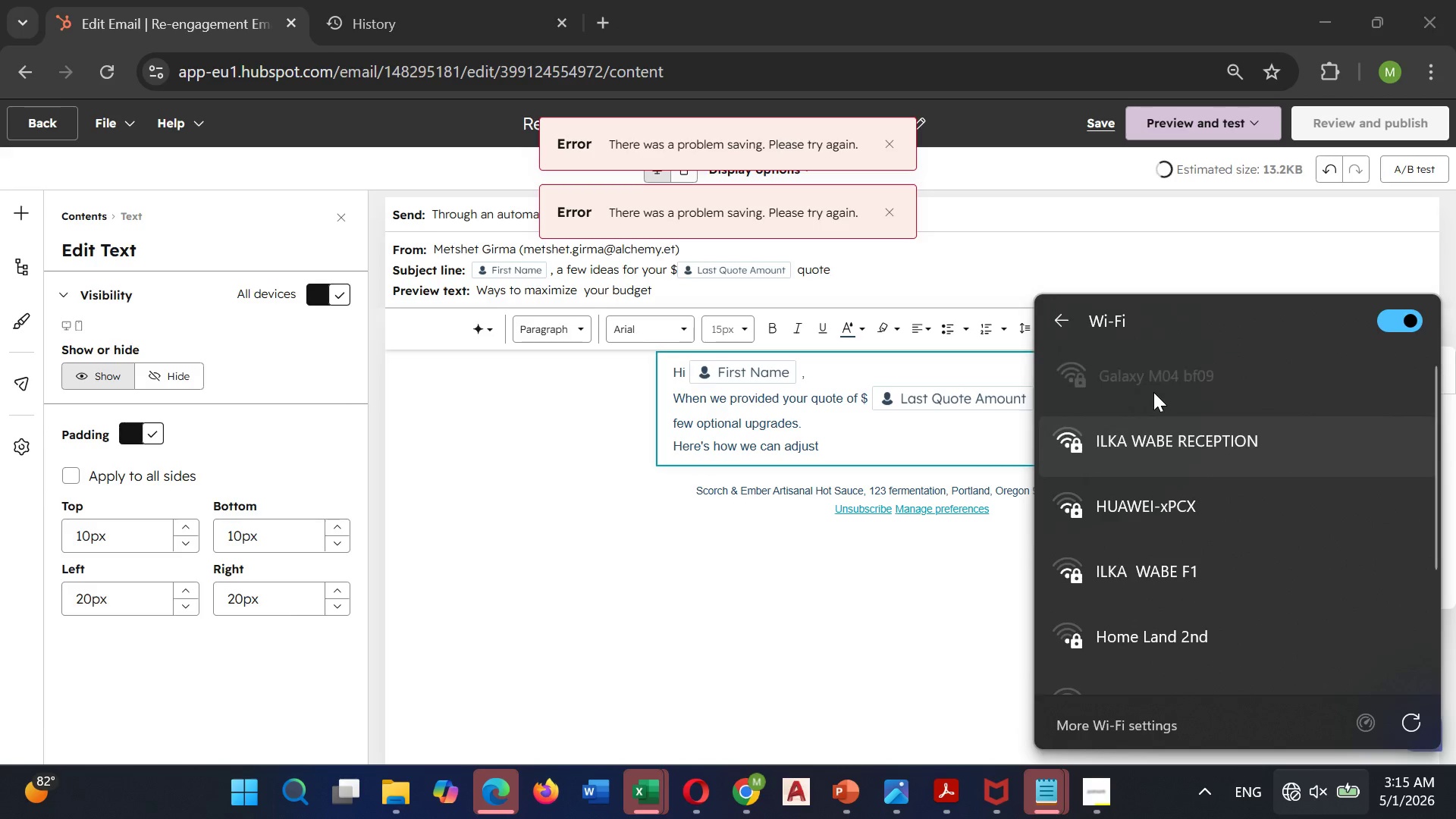 
left_click([1153, 384])
 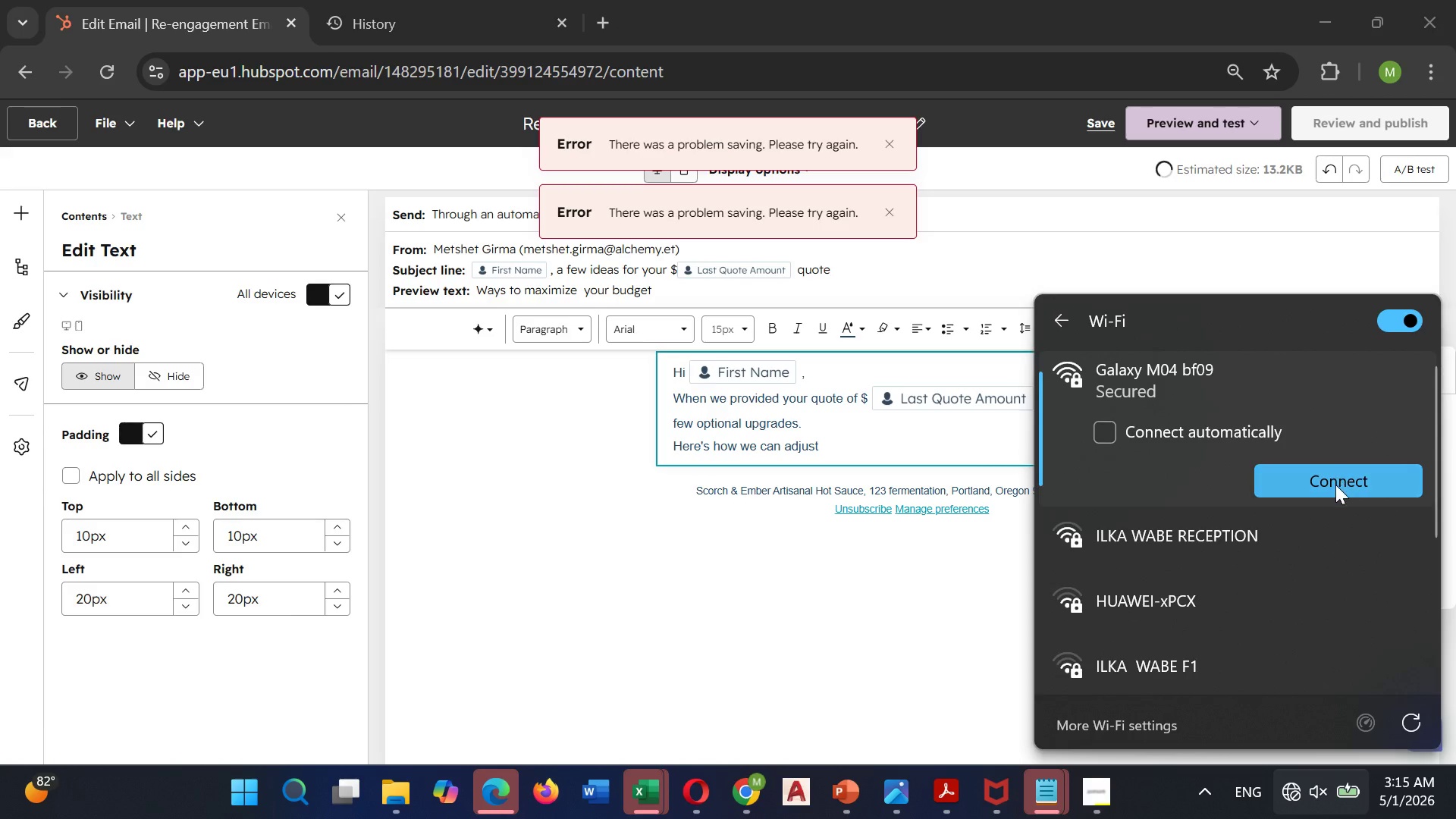 
left_click([1335, 485])
 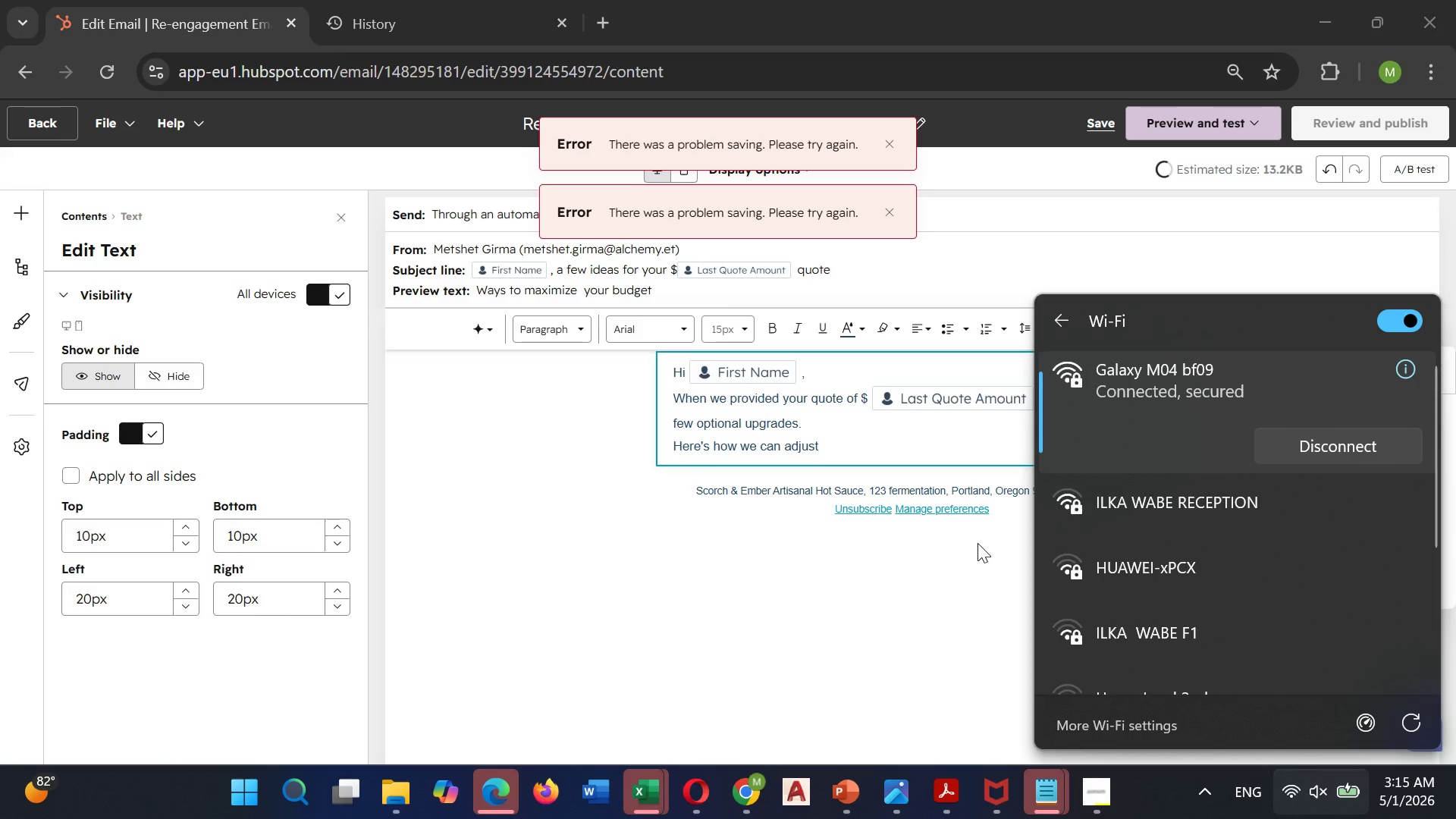 
left_click([873, 446])
 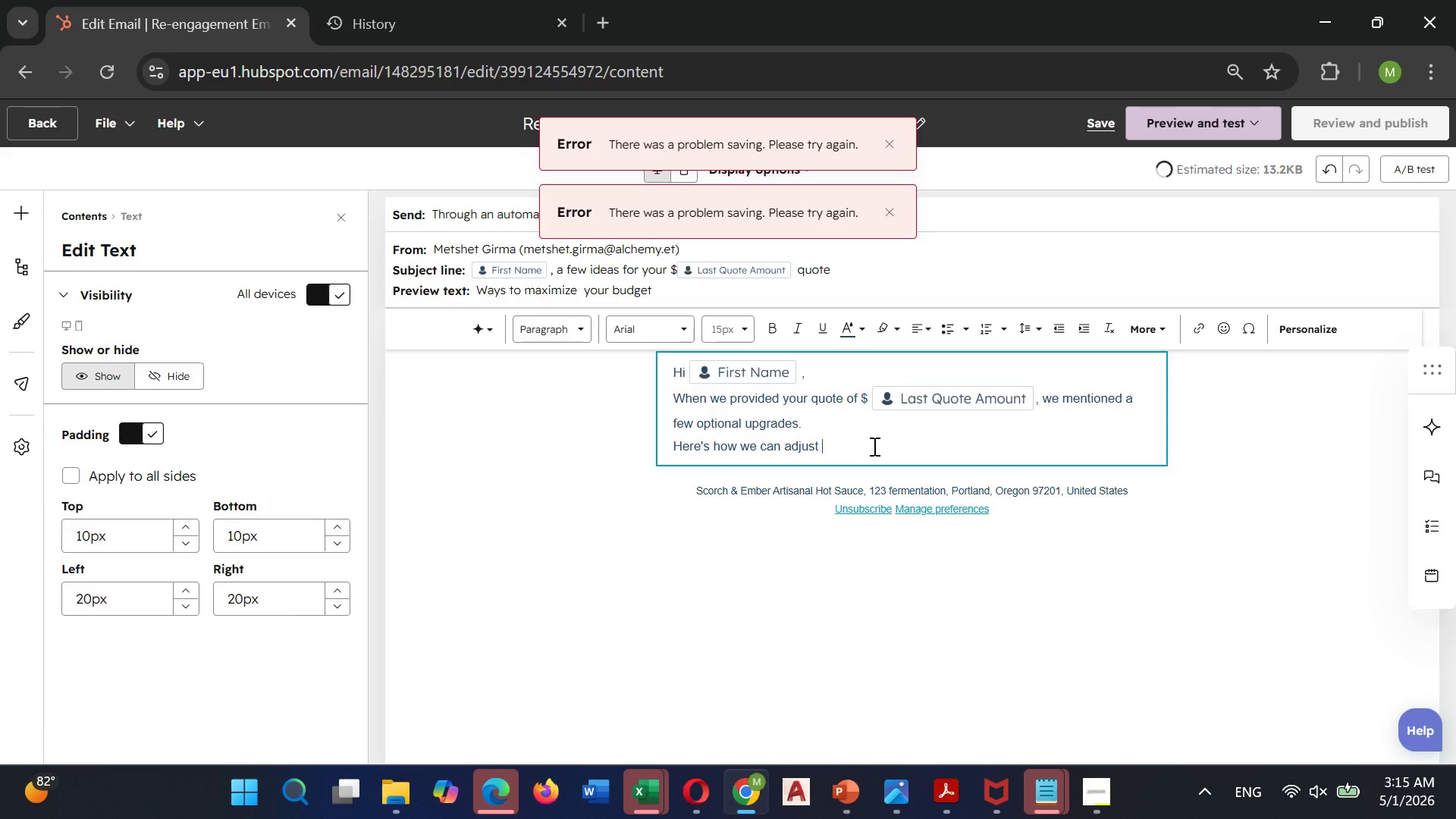 
type(that number)
 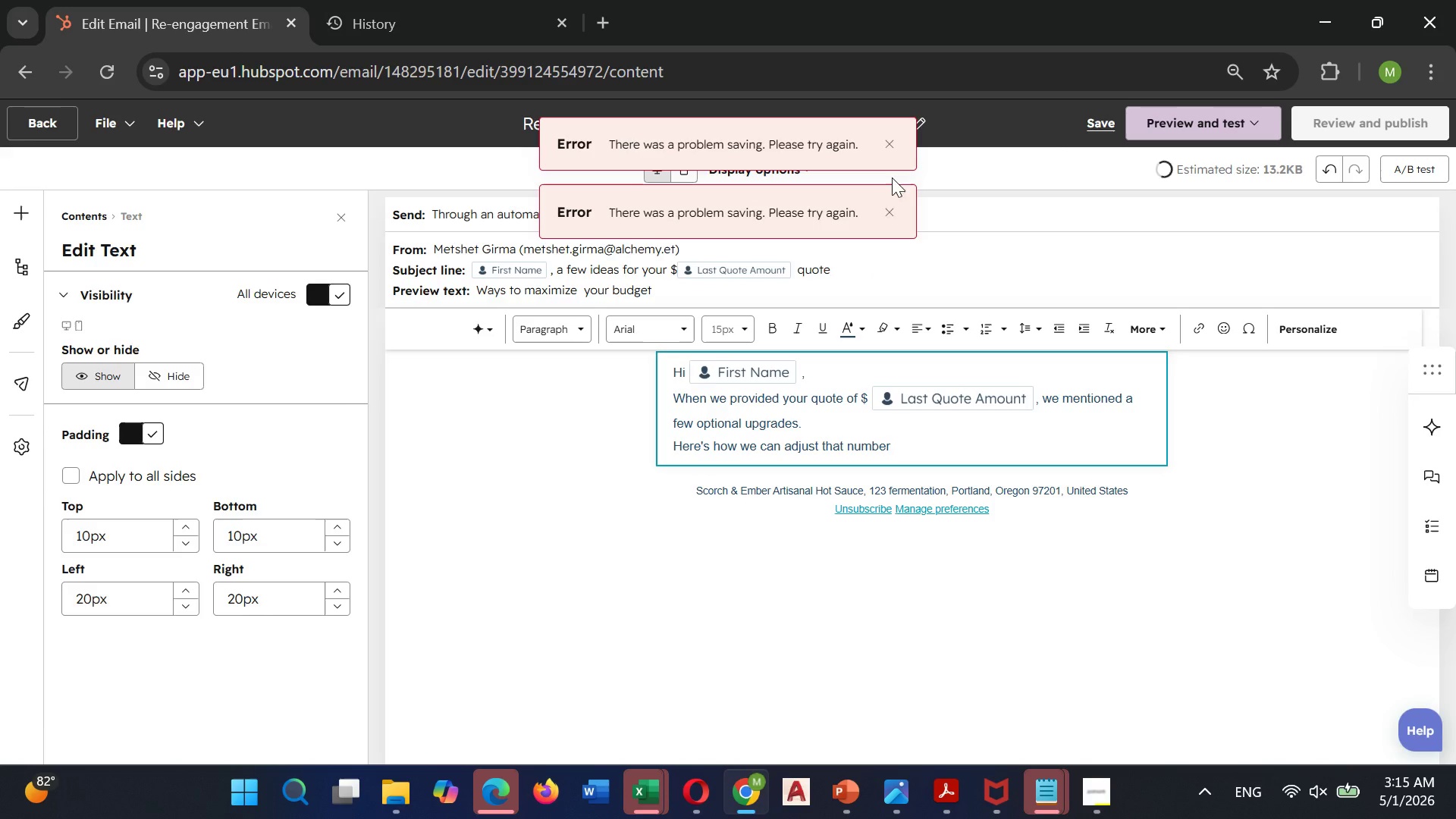 
left_click([890, 215])
 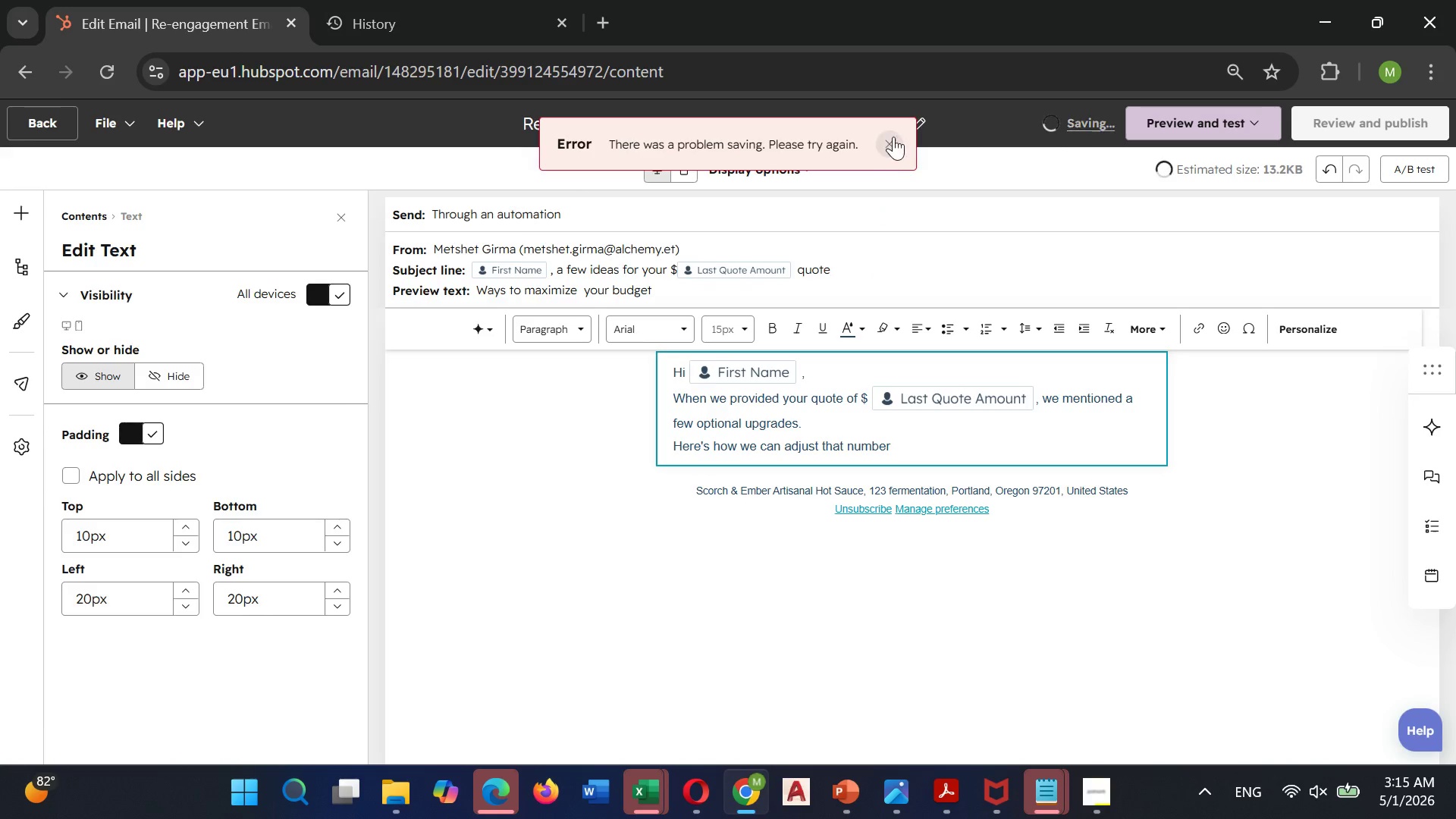 
left_click([893, 136])
 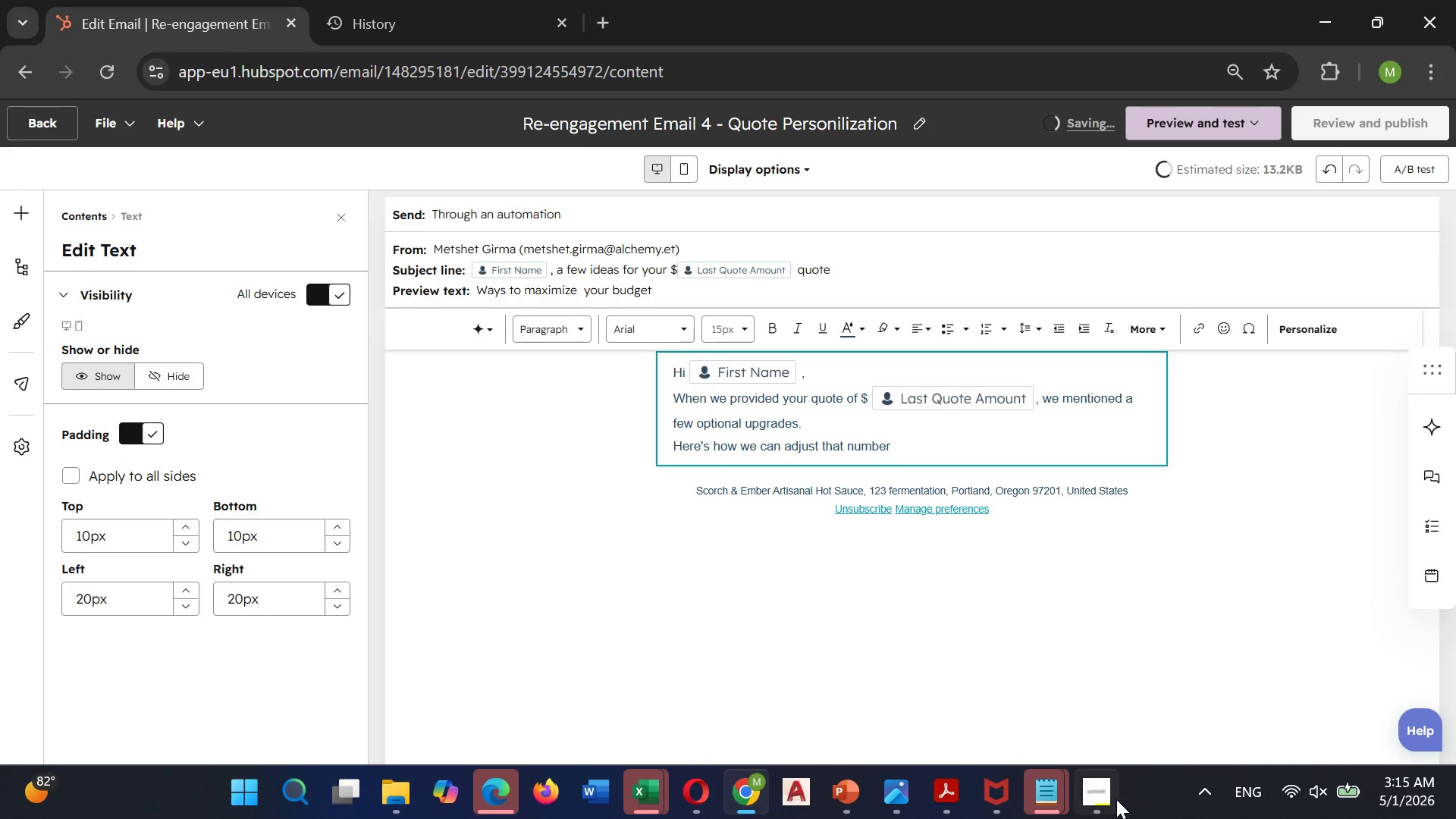 
left_click([1105, 694])
 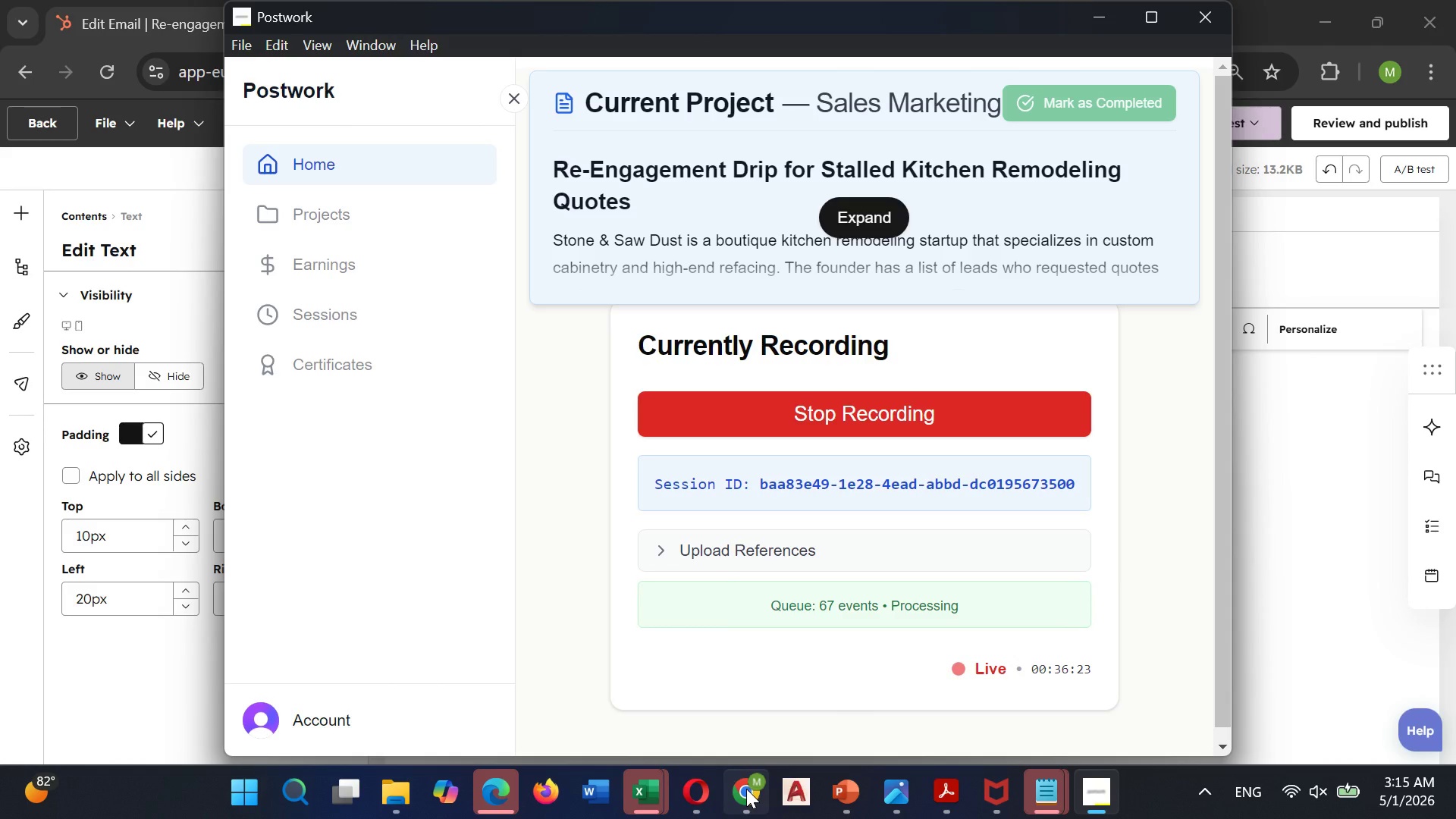 
left_click([739, 673])
 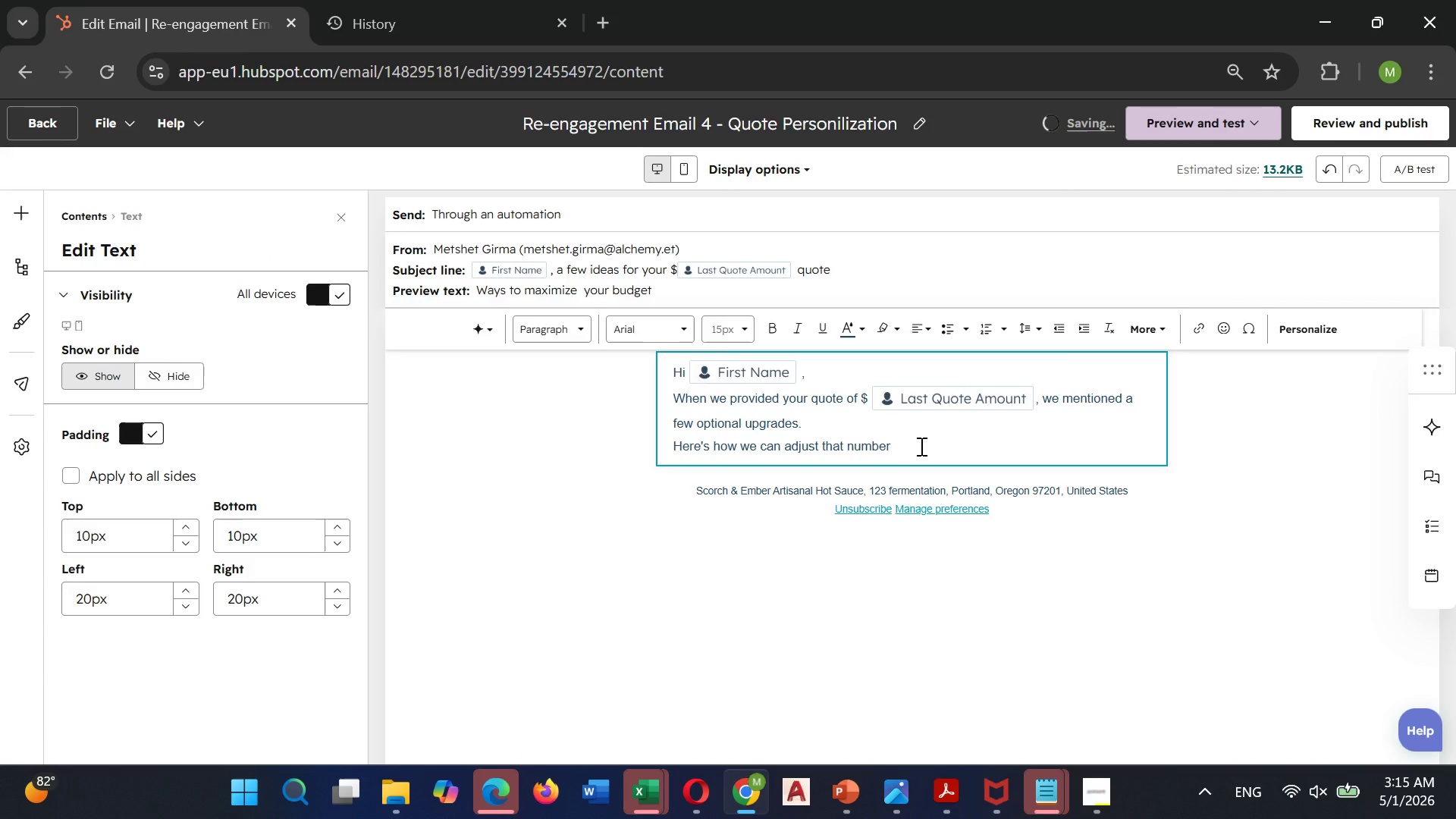 
left_click([919, 445])
 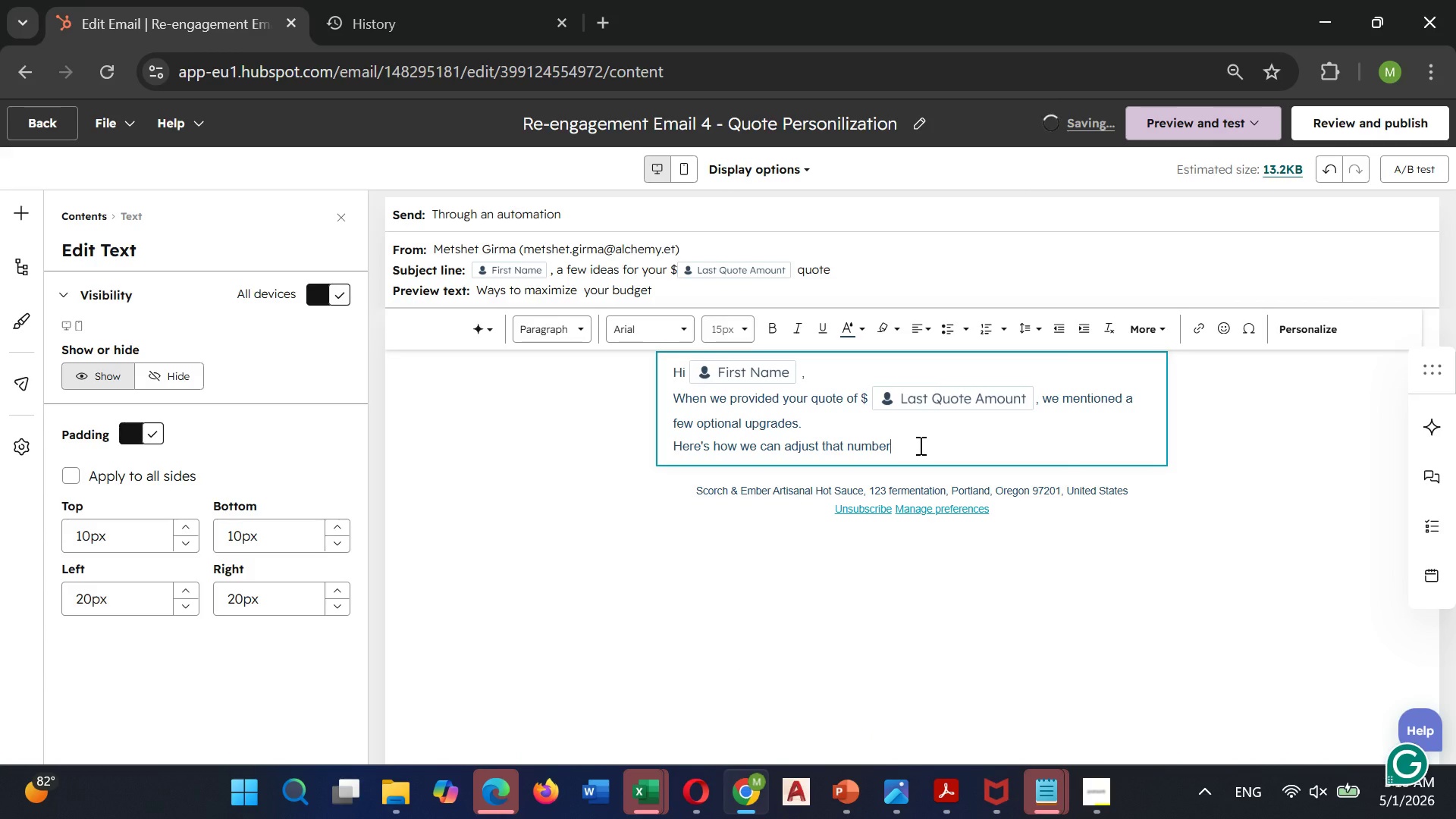 
type( for your )
 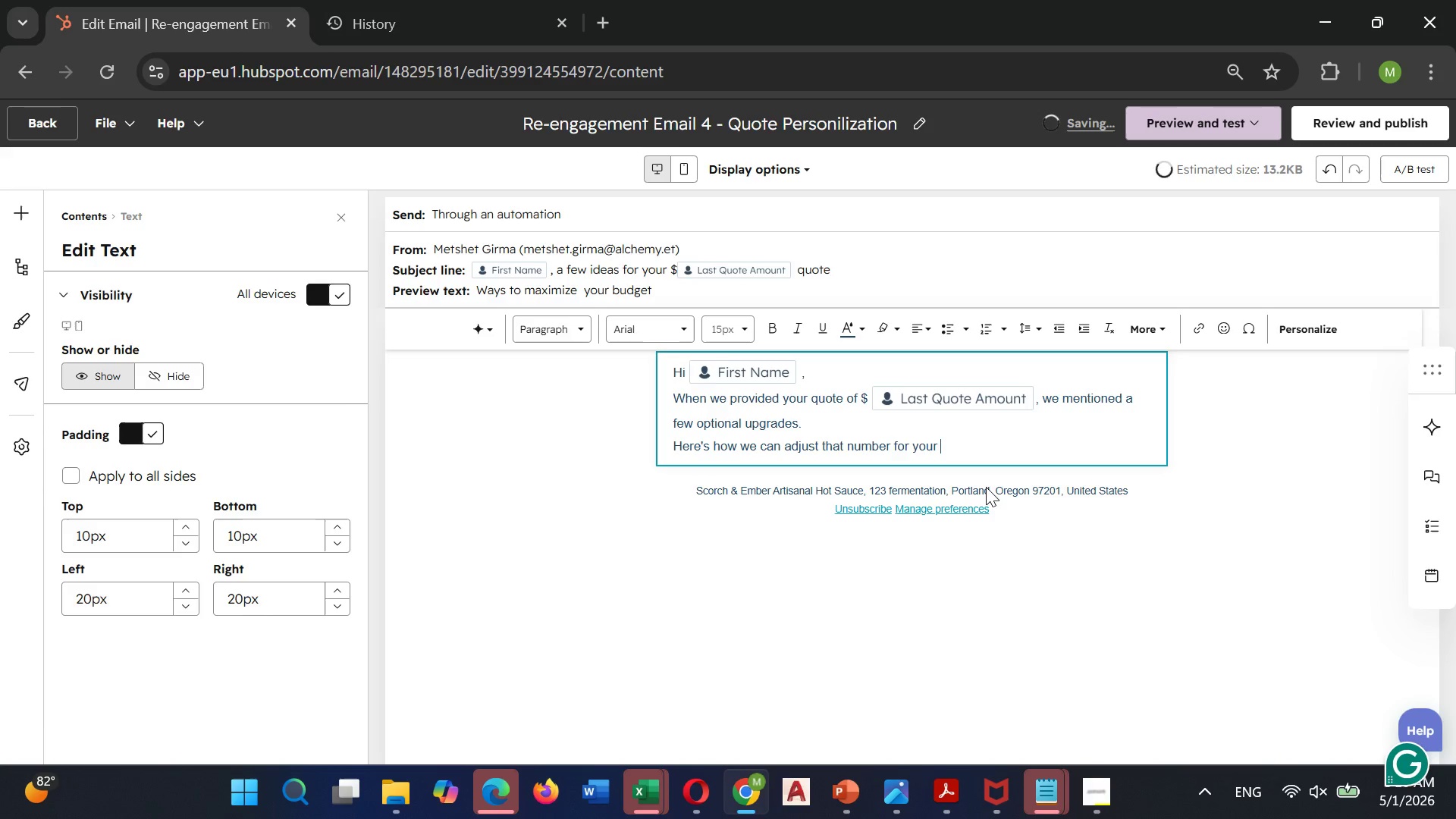 
wait(5.83)
 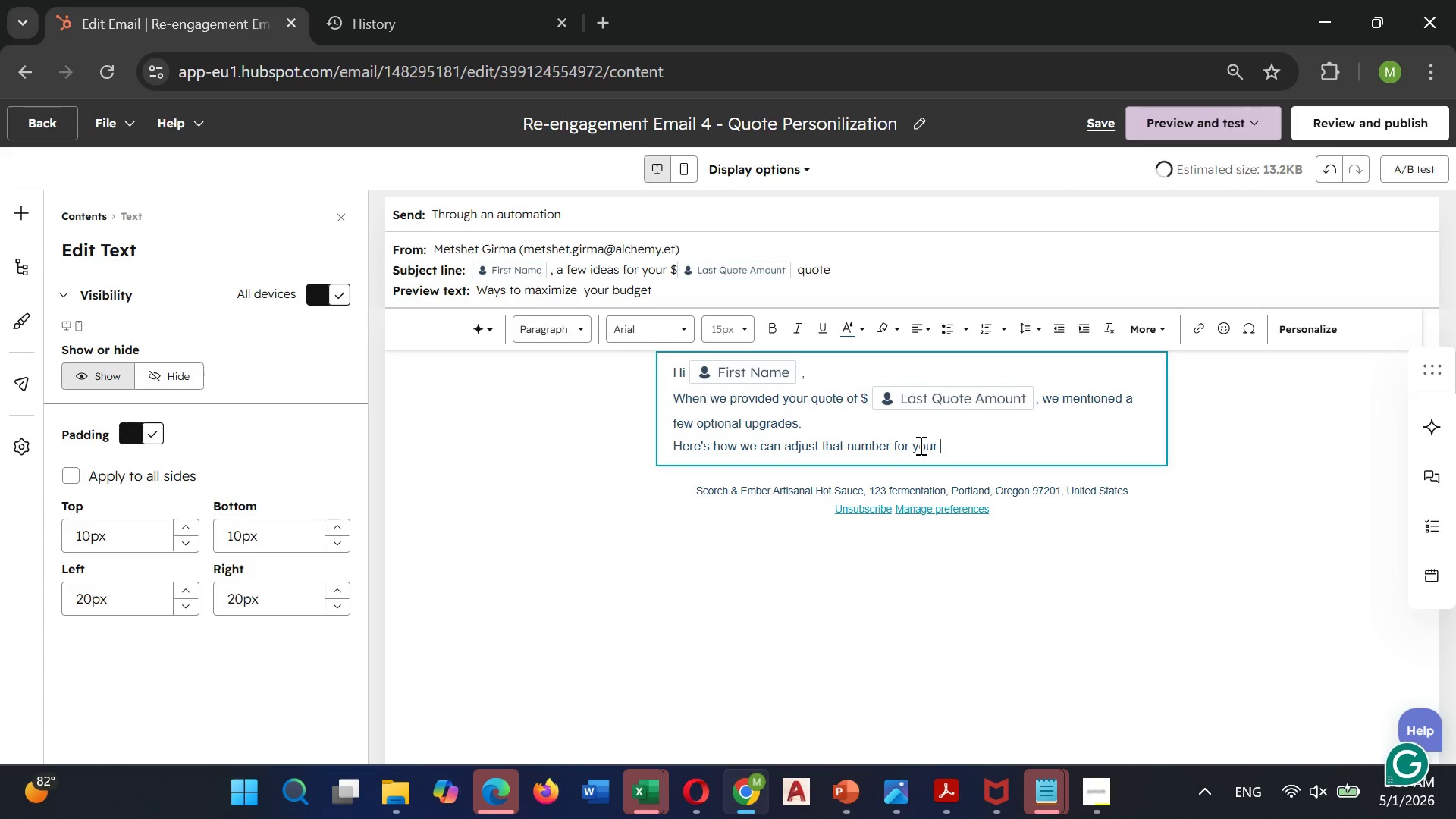 
left_click([1320, 335])
 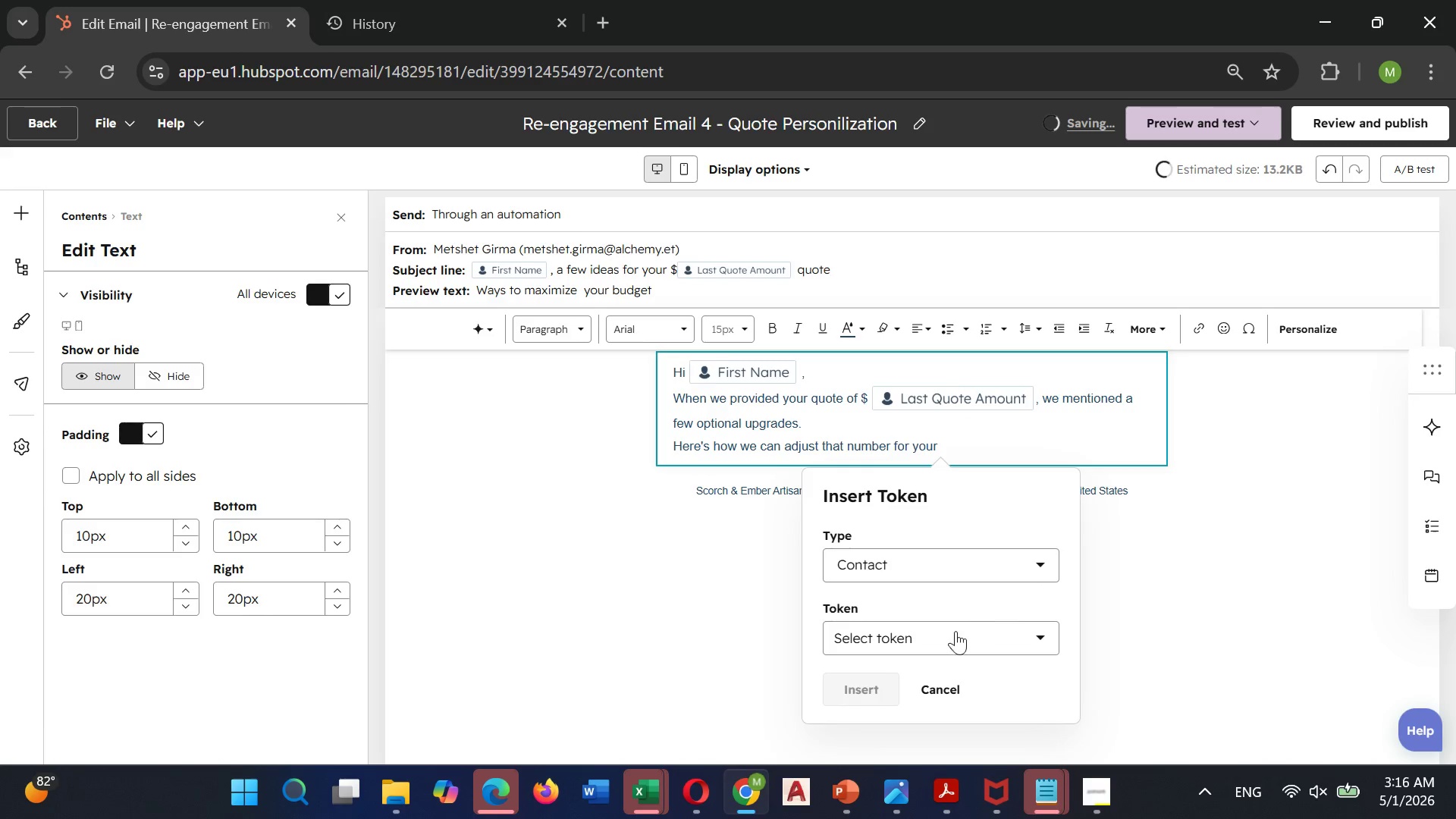 
left_click([952, 639])
 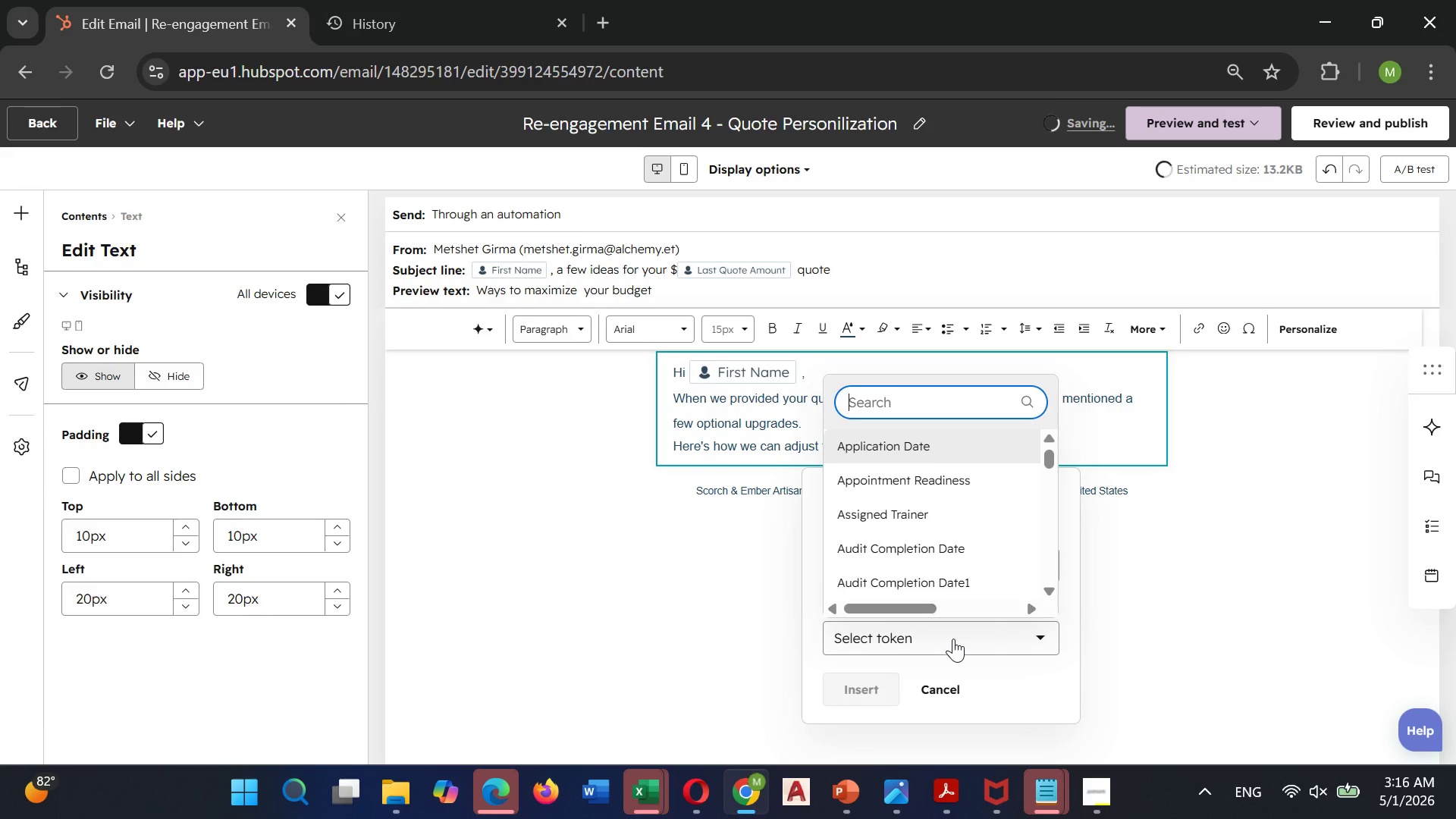 
type(Prop)
 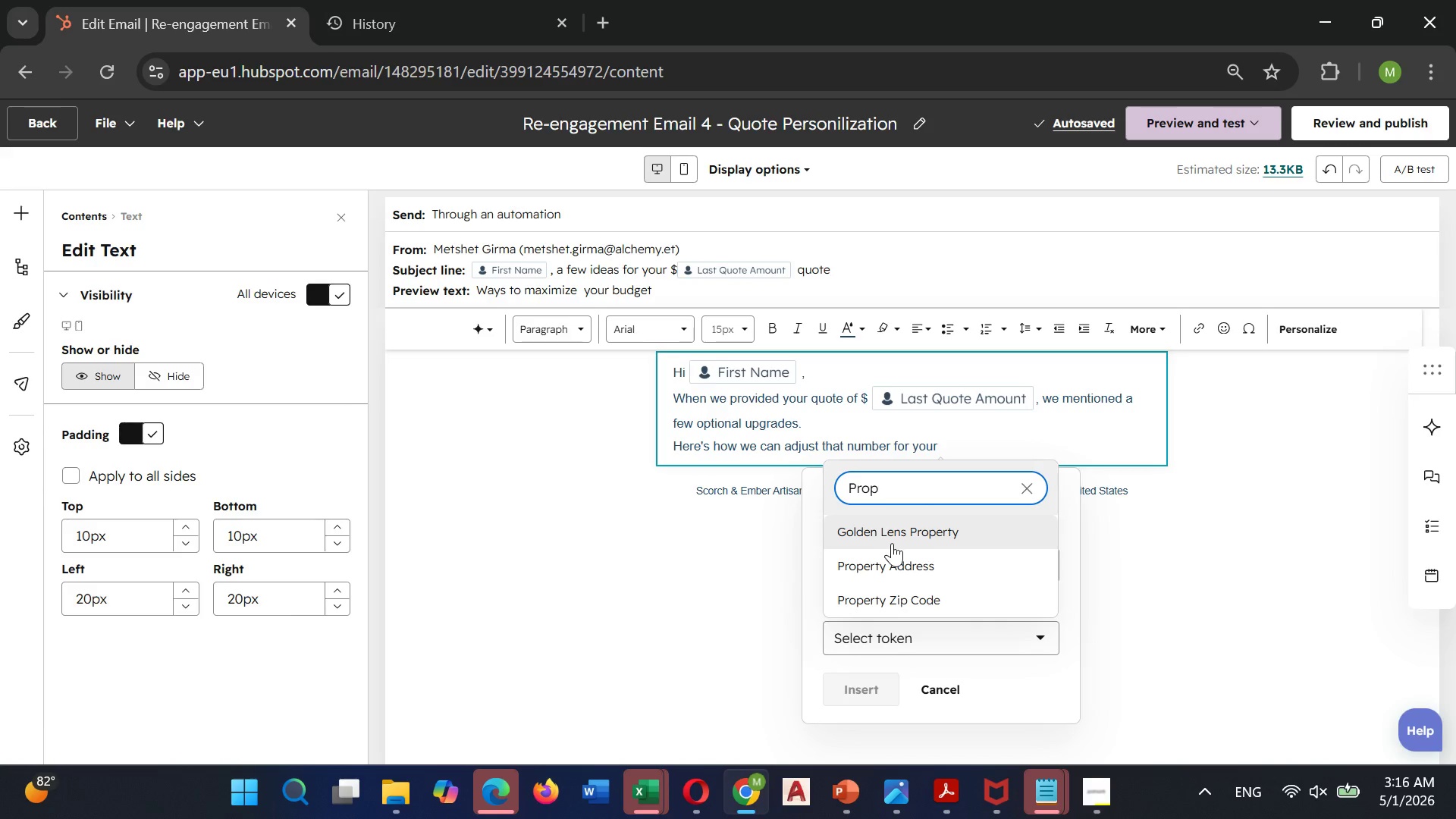 
wait(9.81)
 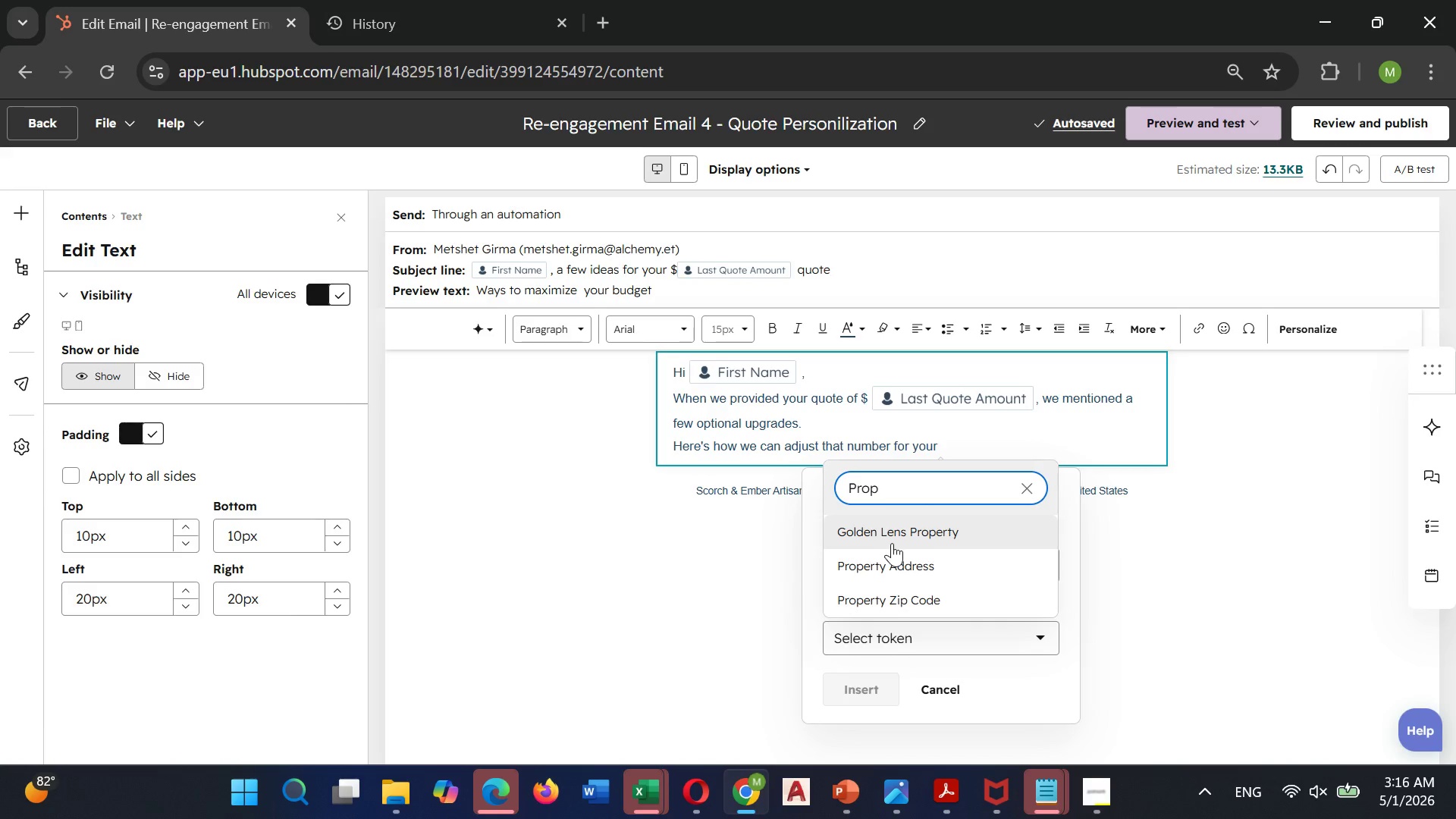 
key(Backspace)
key(Backspace)
type(oject)
 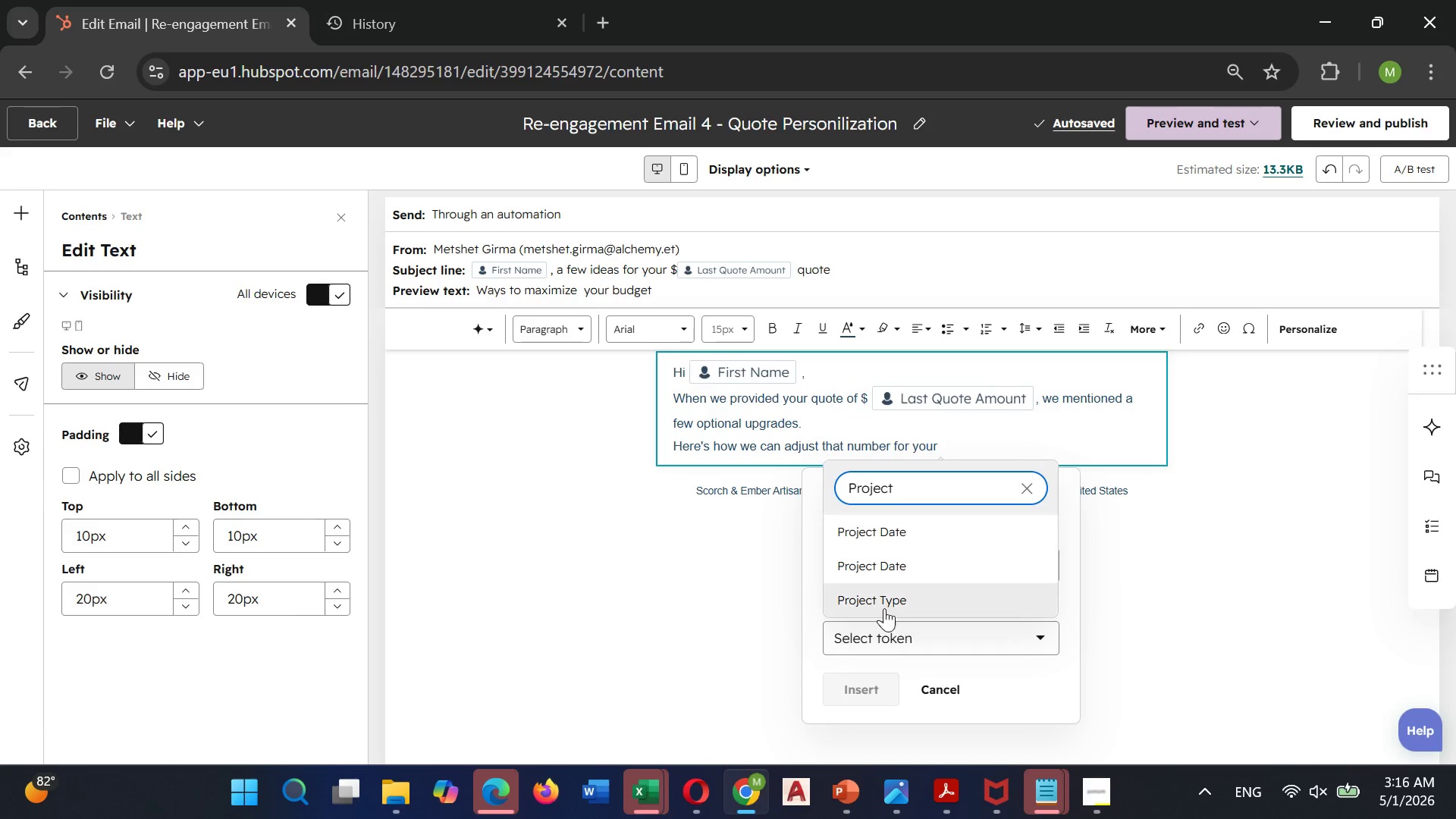 
left_click([884, 608])
 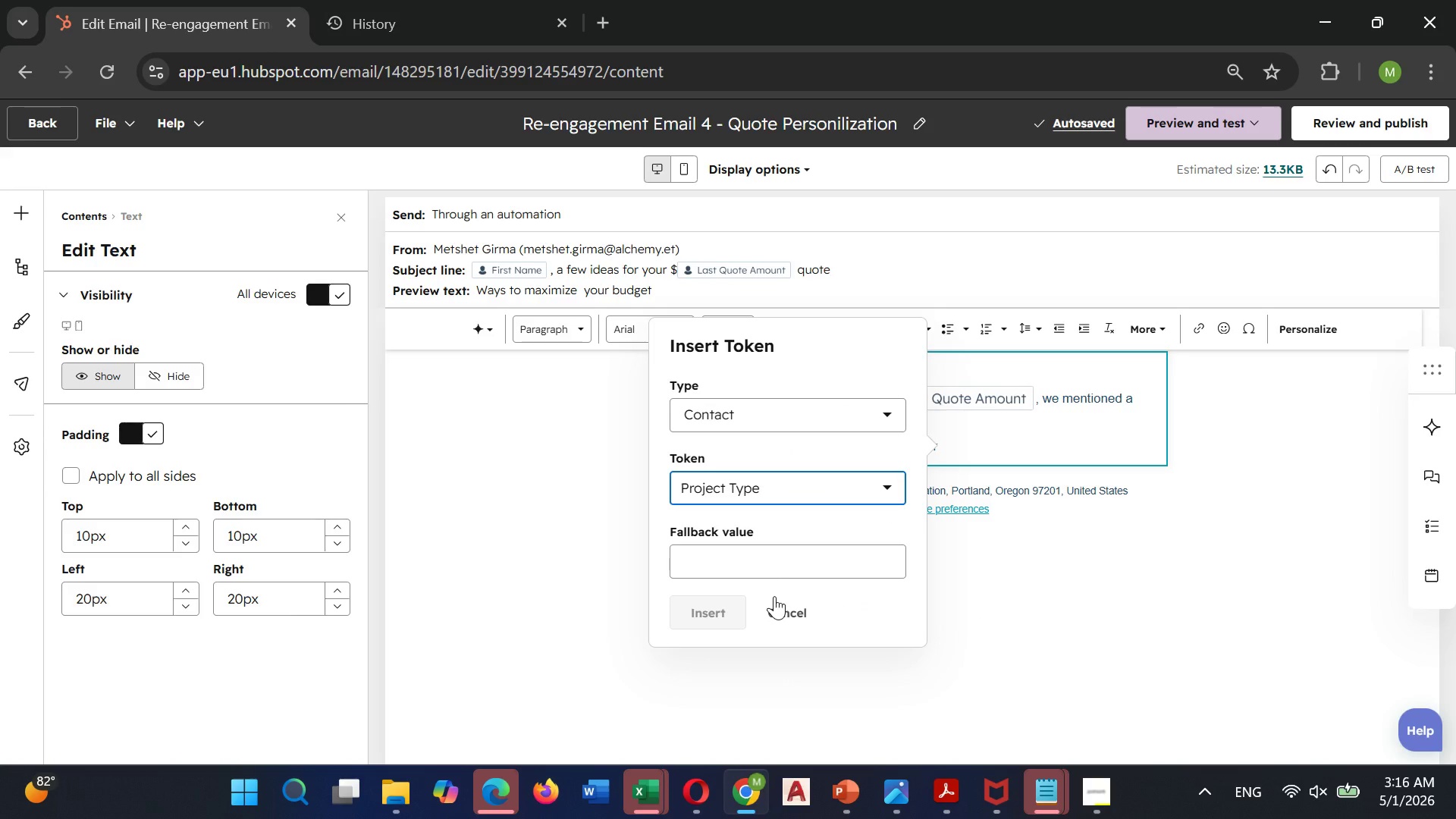 
left_click([774, 567])
 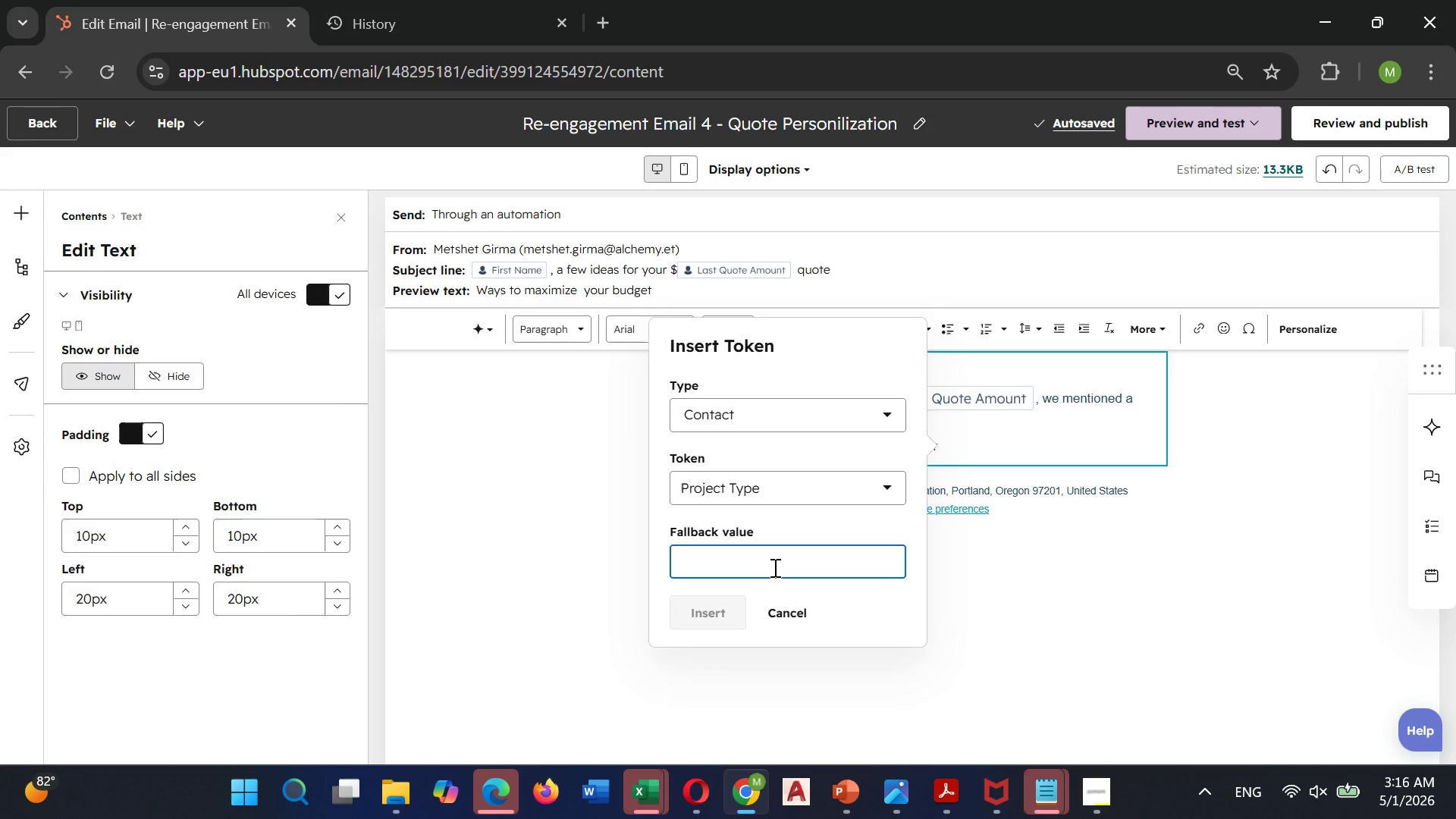 
type(Type)
 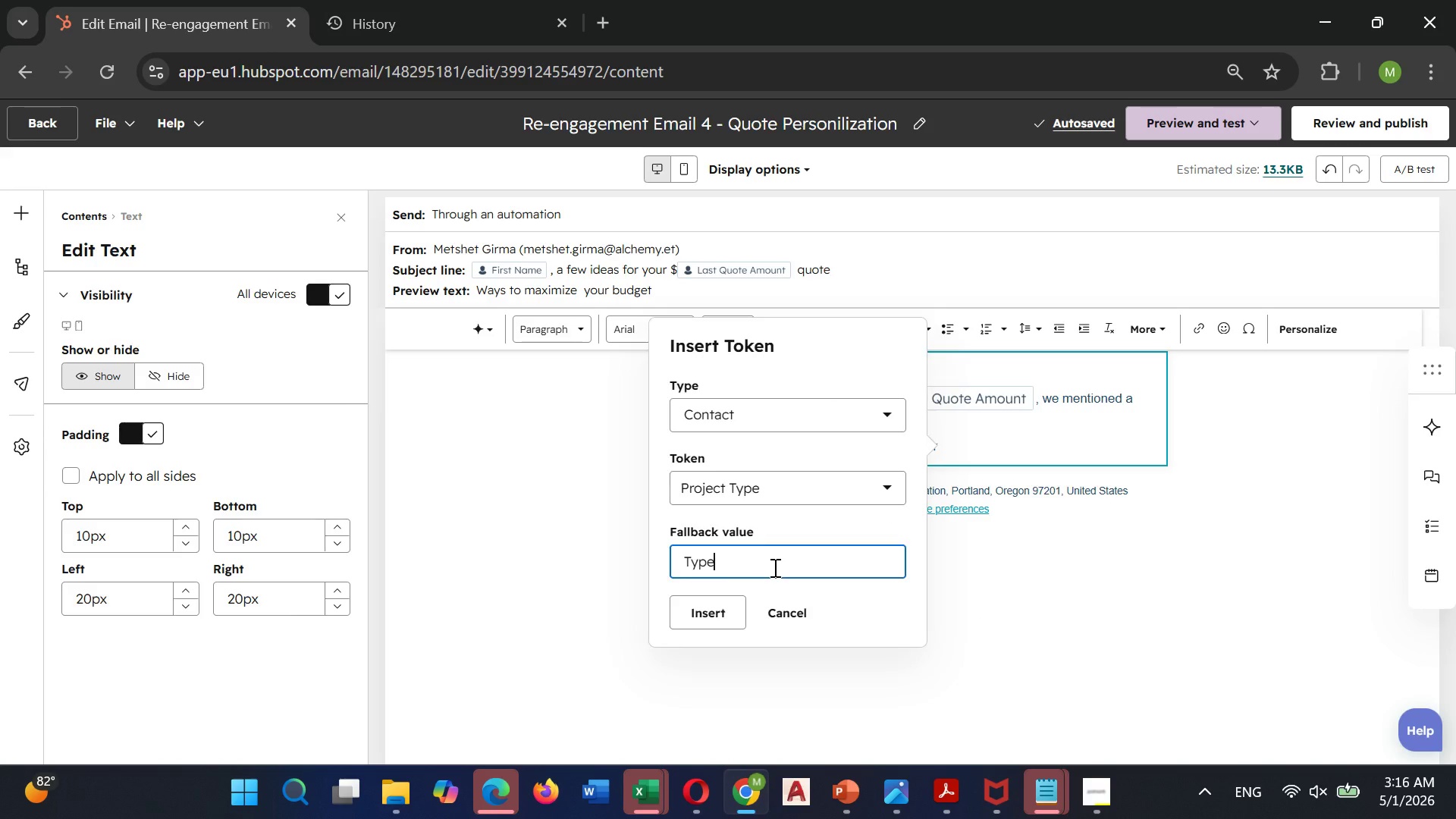 
key(Enter)
 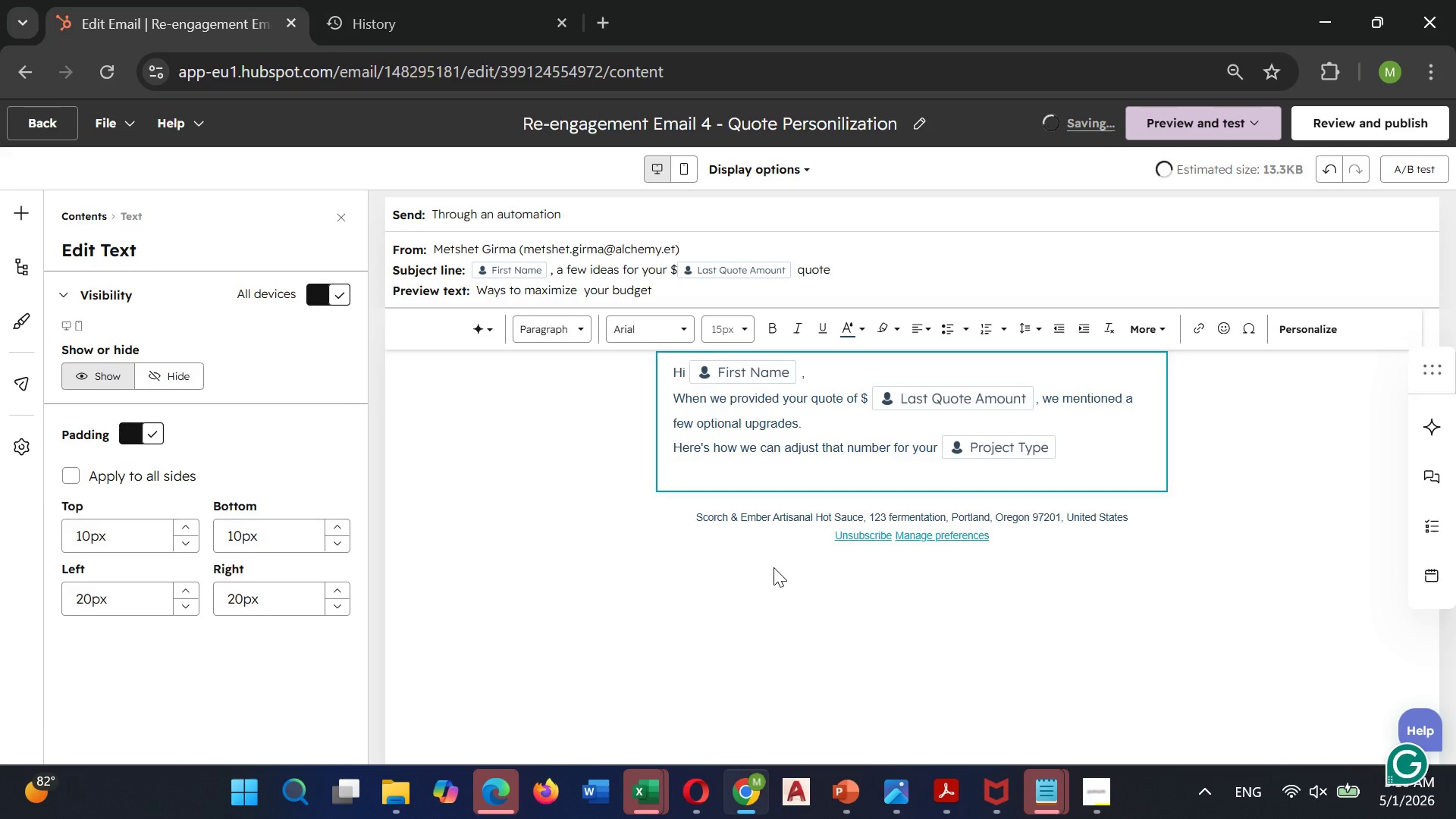 
wait(5.56)
 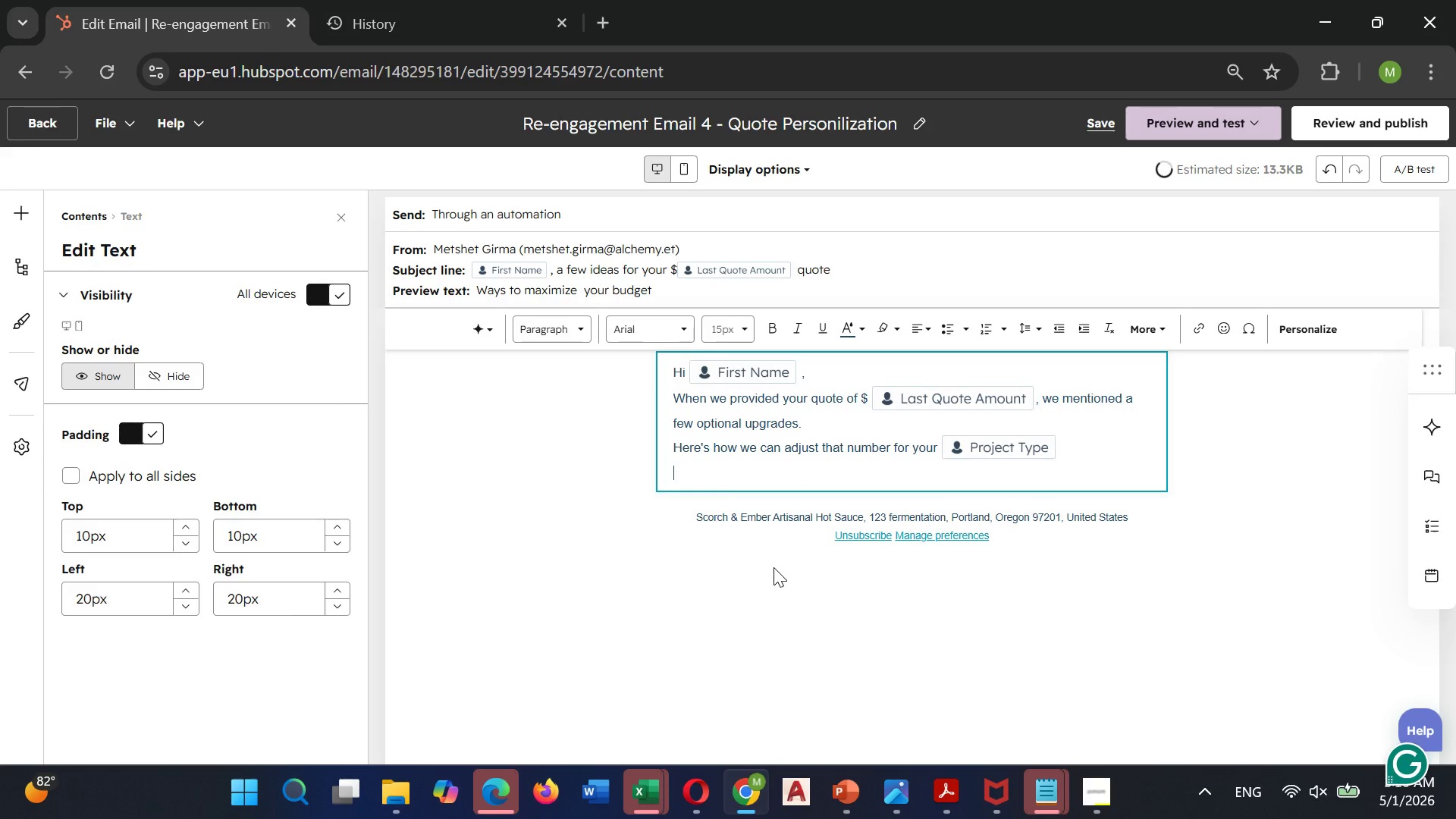 
type(based on what works for you NOW:)
 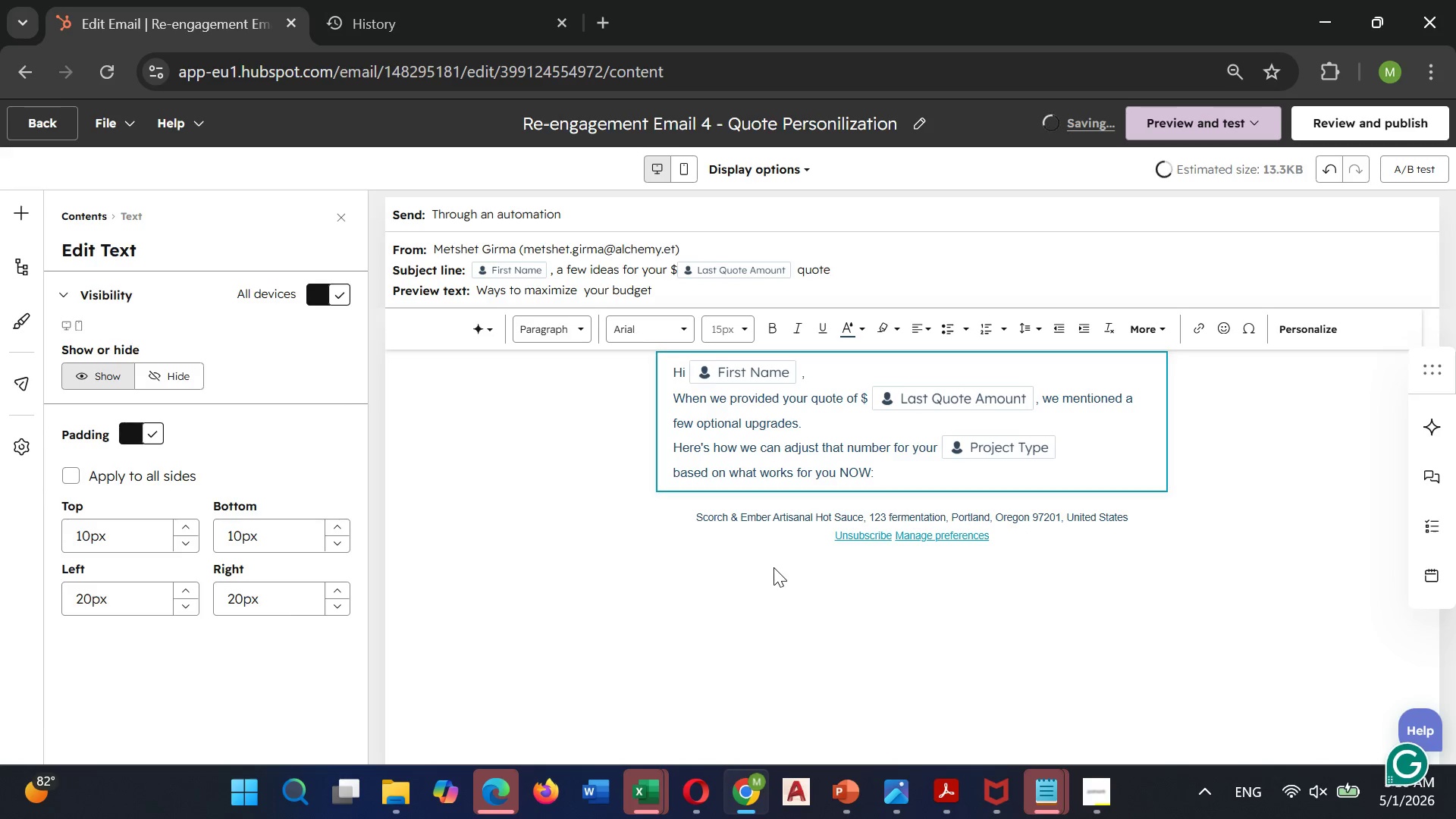 
key(Enter)
 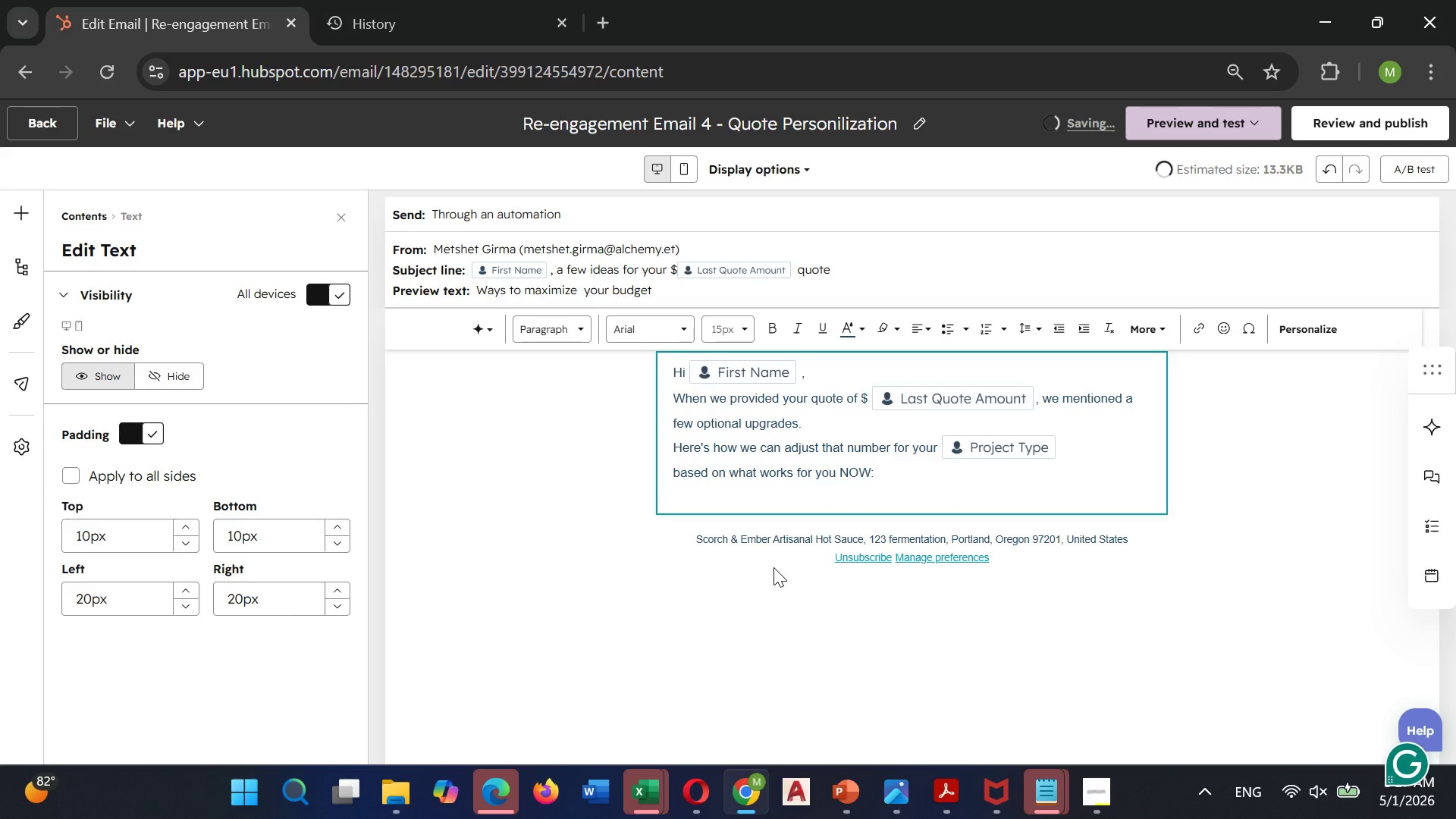 
type(Option A: Keep the same scope)
 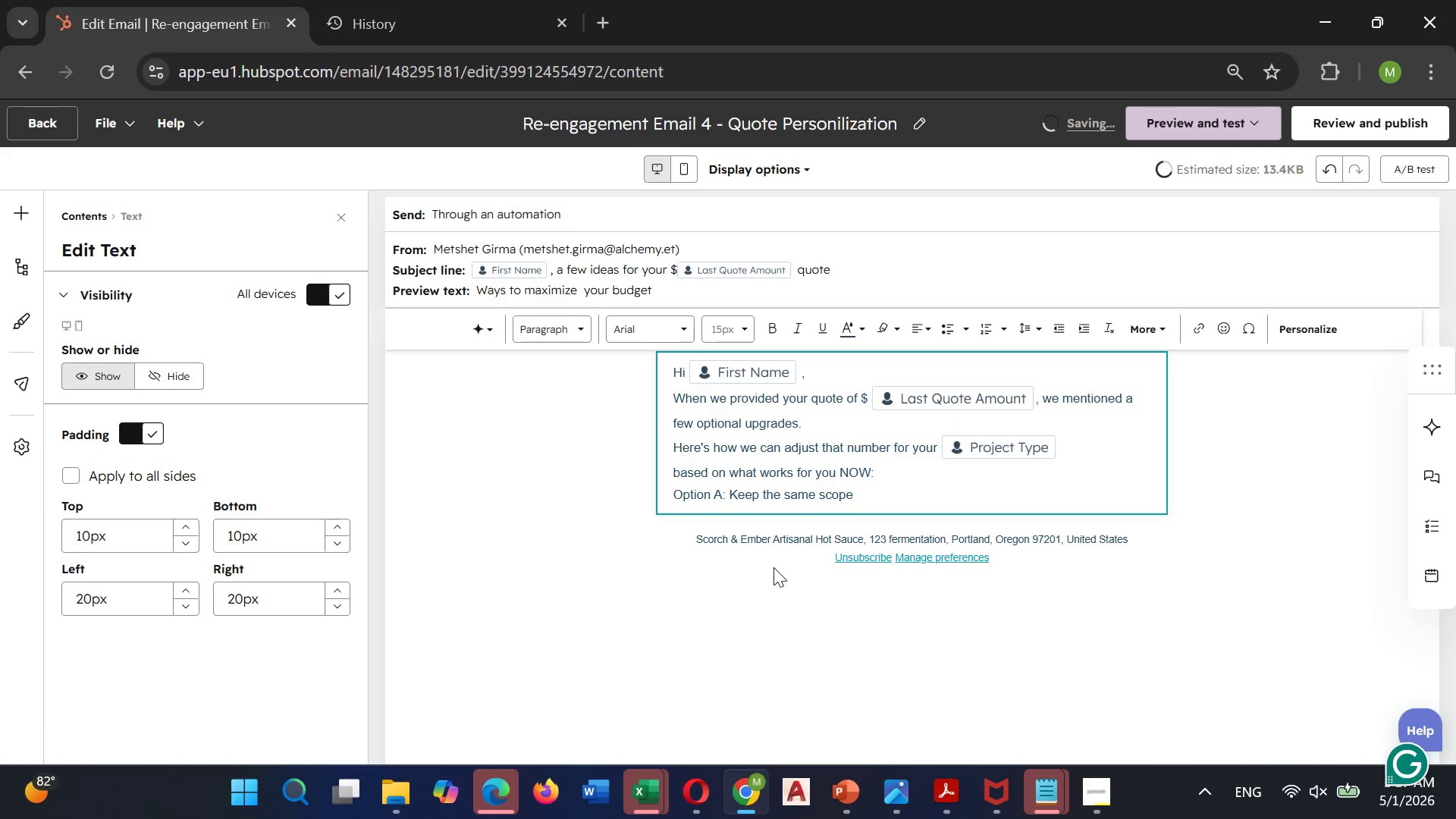 
key(Enter)
 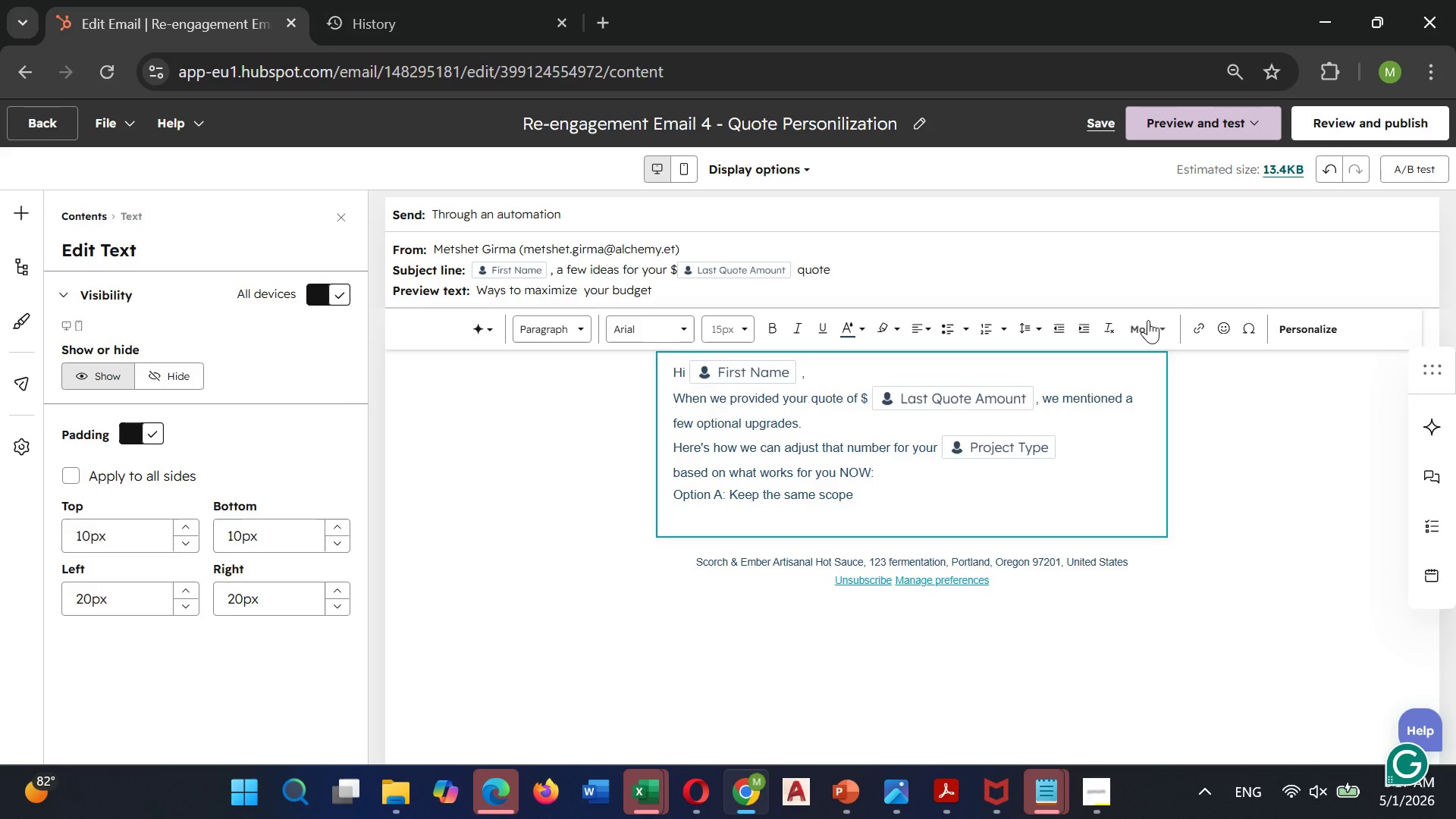 
left_click([1244, 338])
 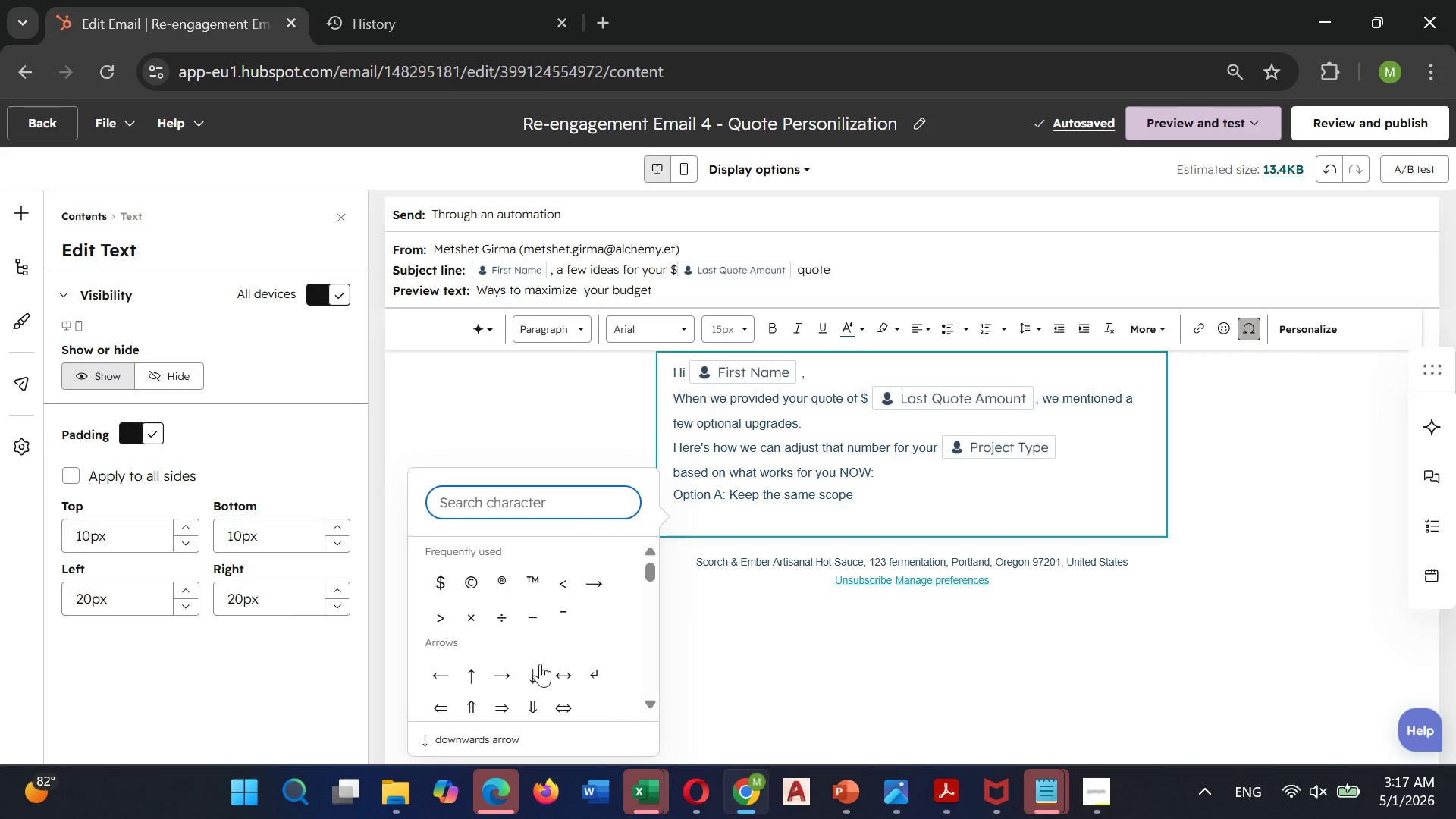 
left_click([504, 675])
 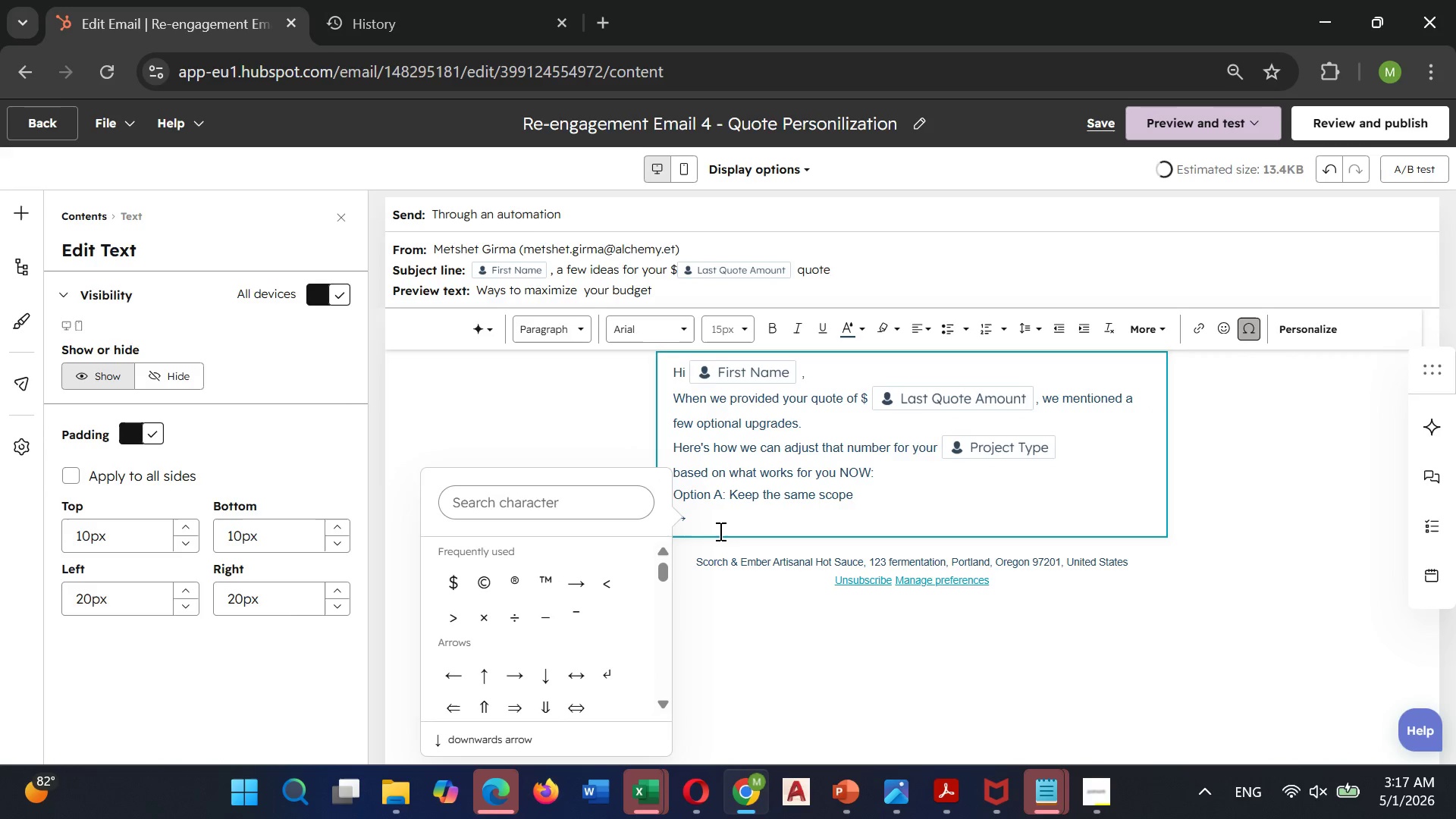 
left_click([719, 531])
 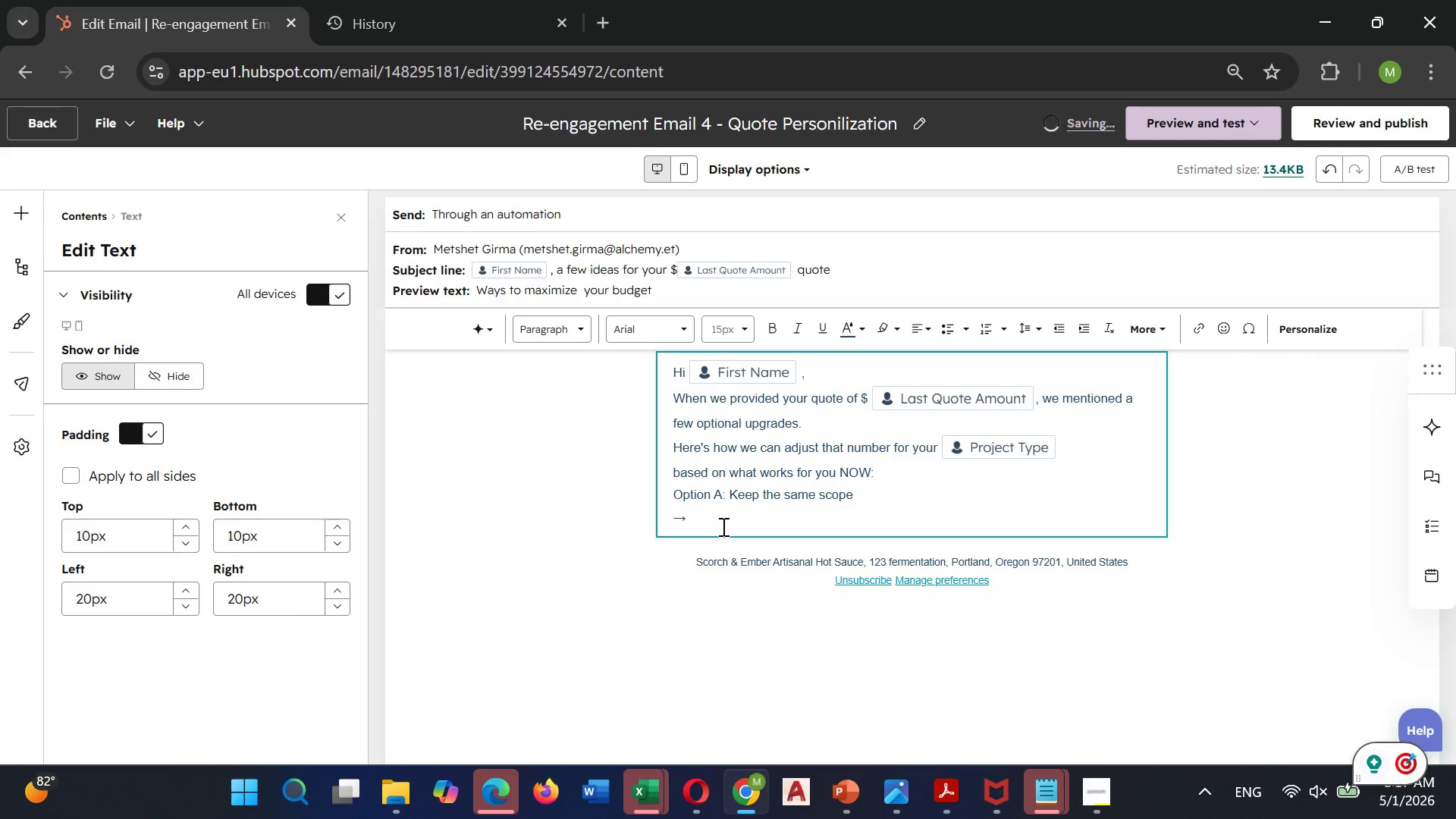 
key(Shift+4)
 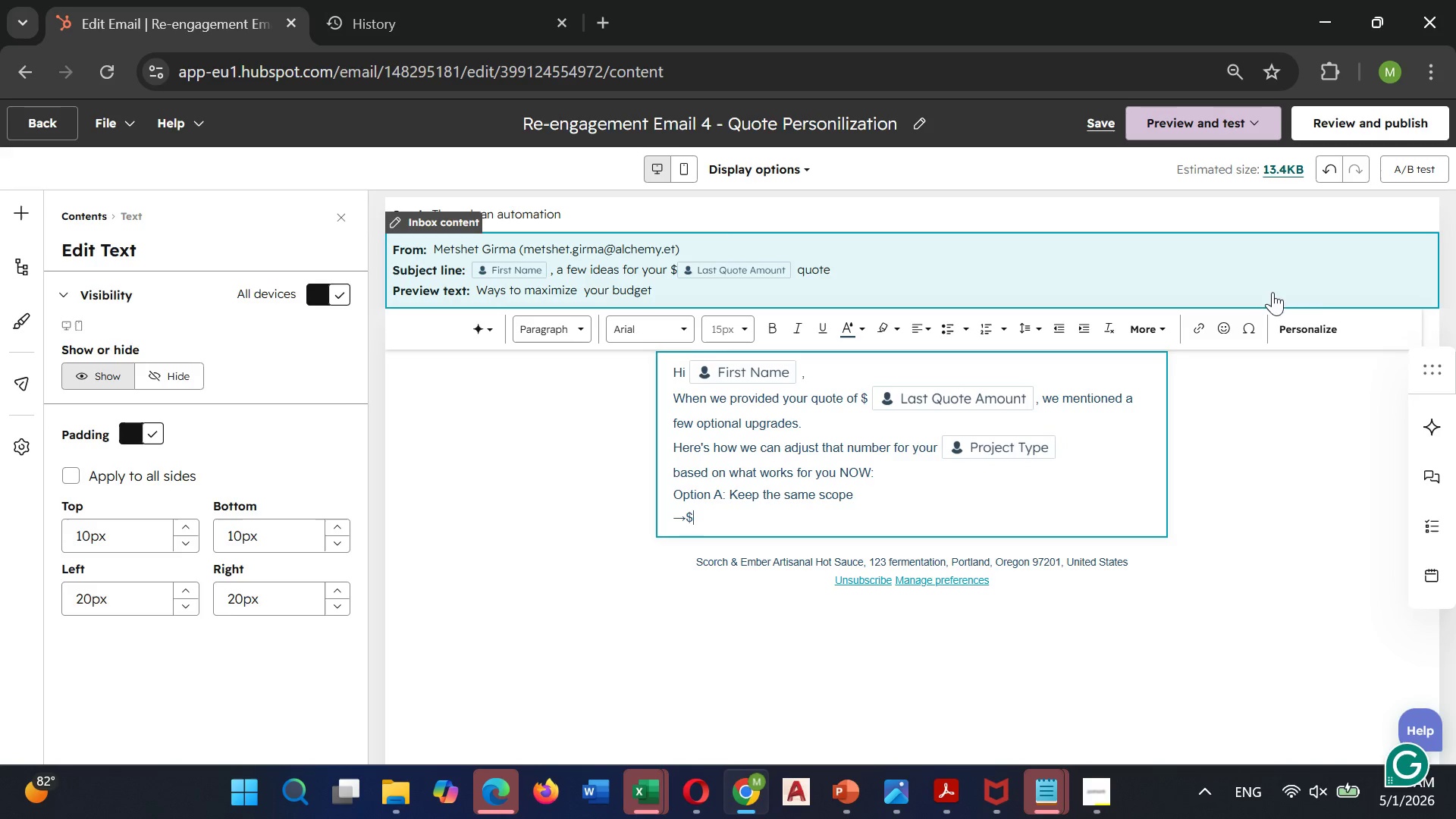 
left_click([1307, 323])
 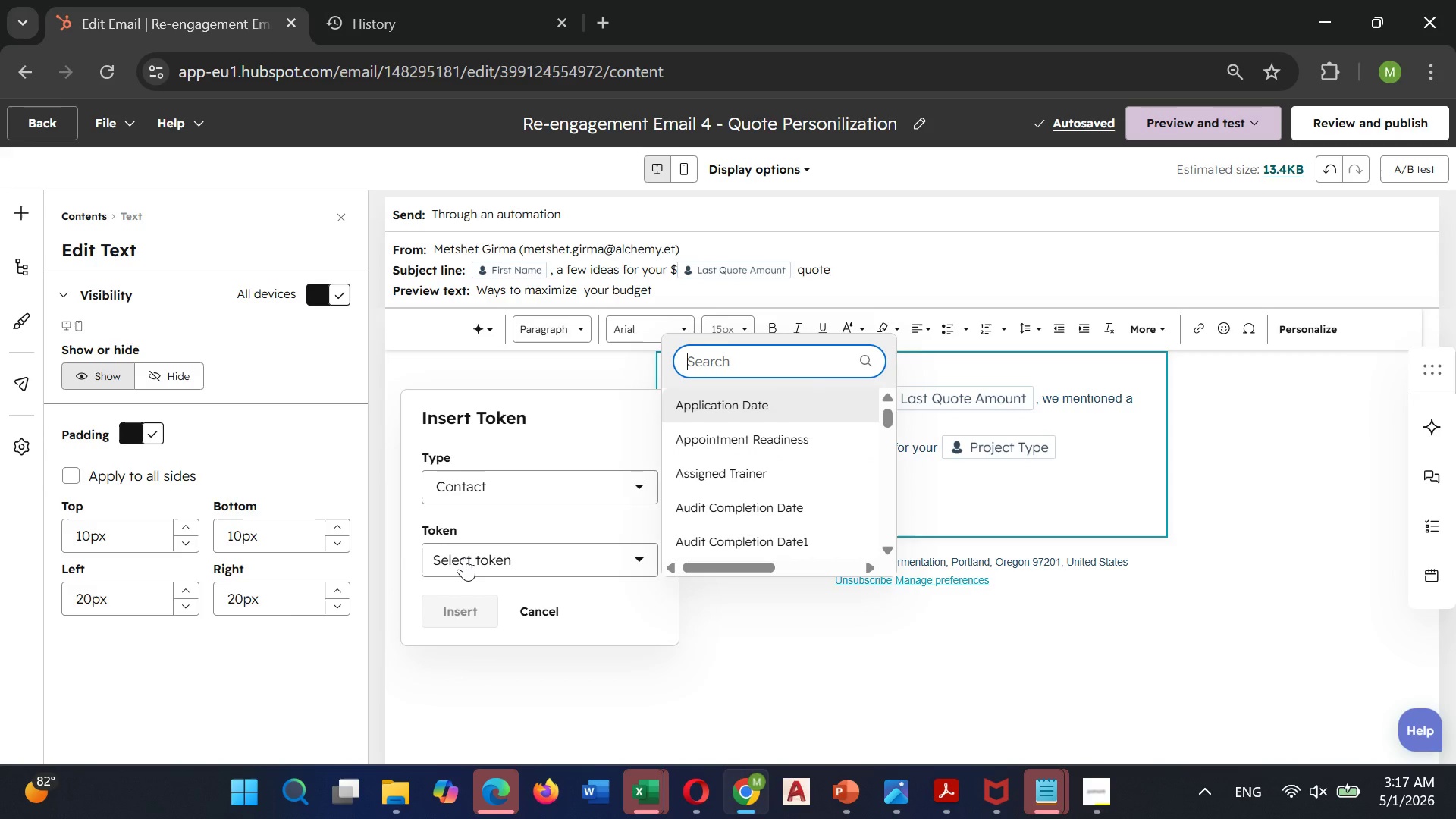 
type(lats)
 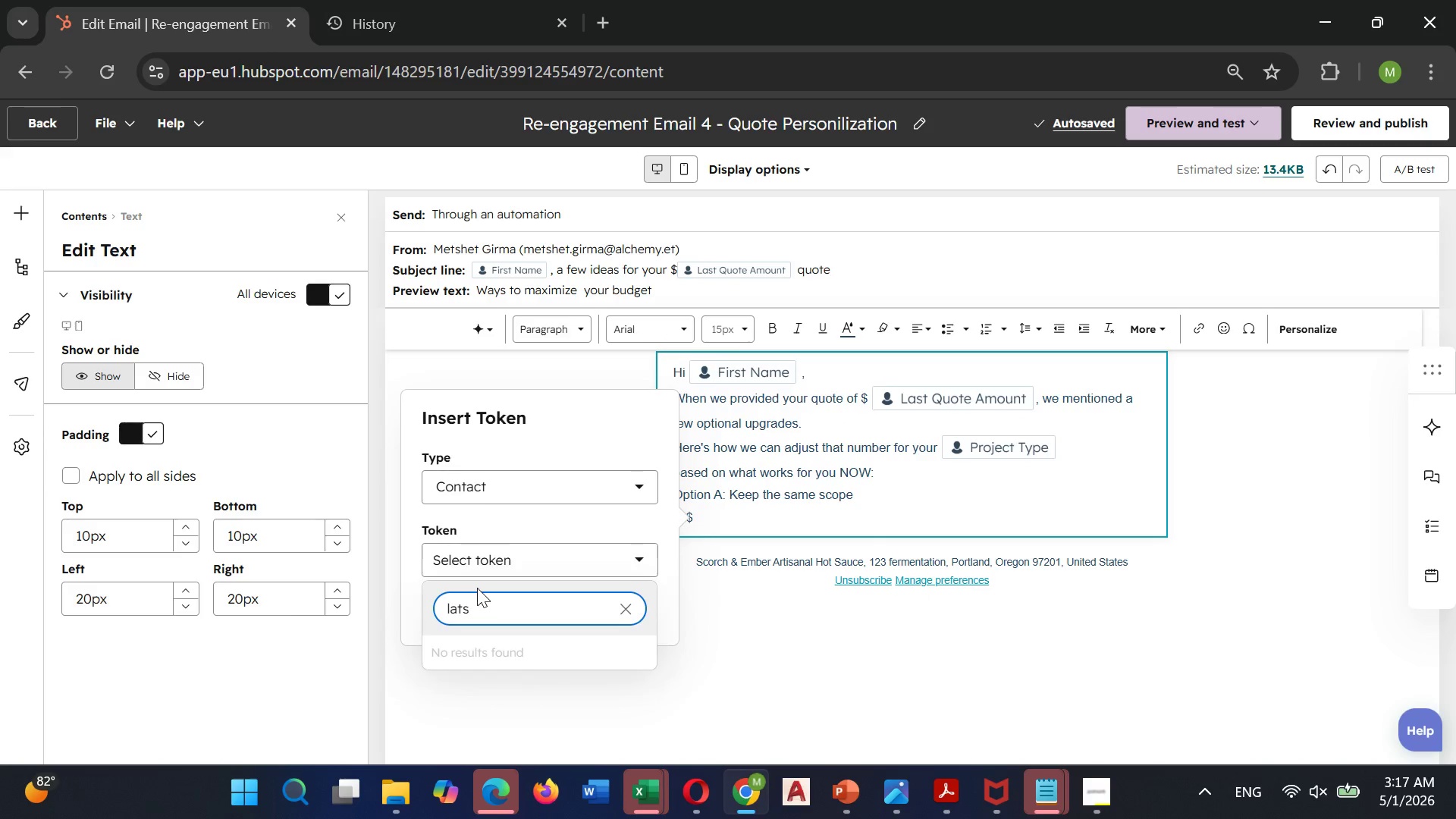 
key(Backspace)
key(Backspace)
type(st)
 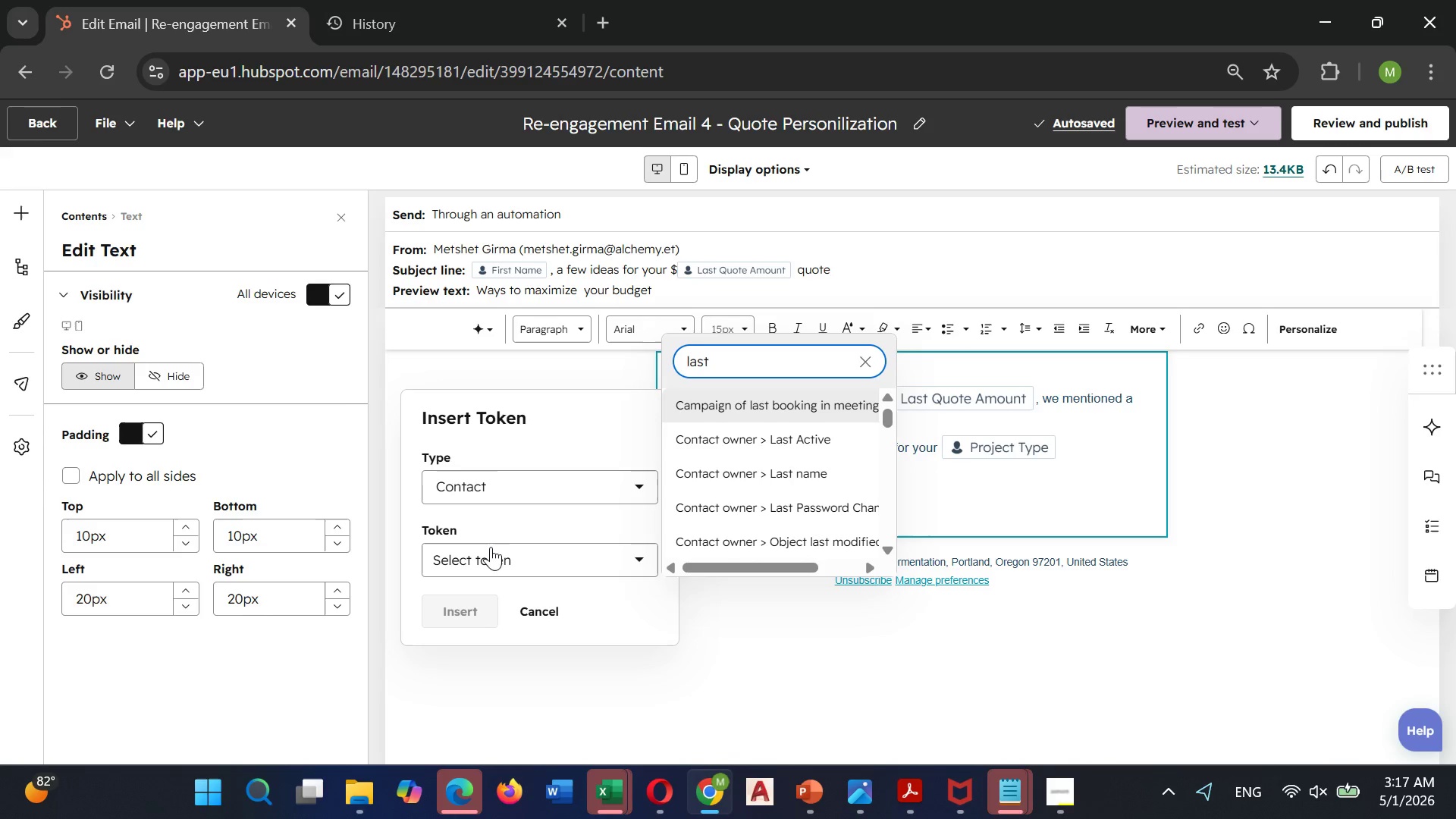 
type( qu)
 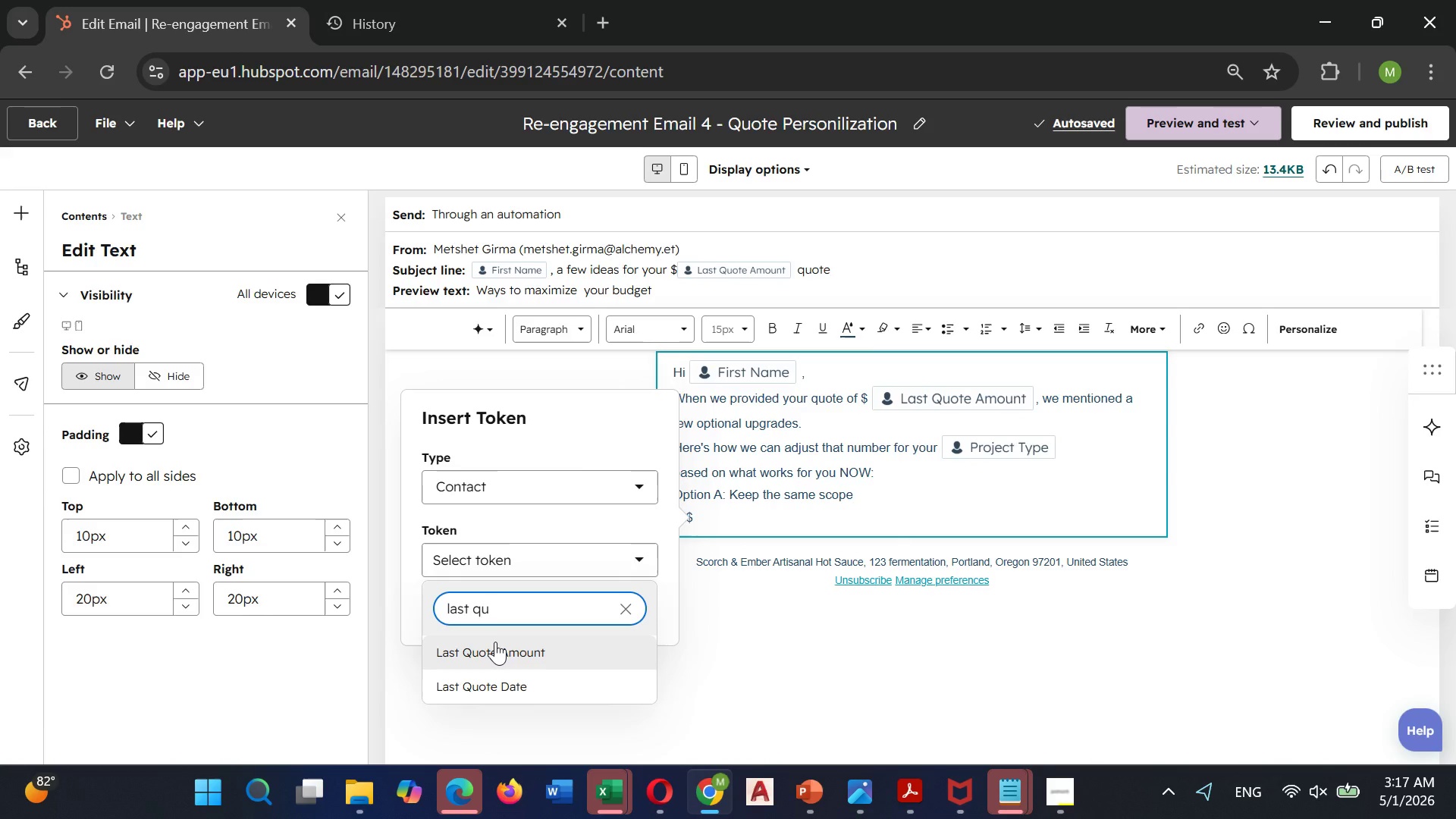 
left_click([493, 647])
 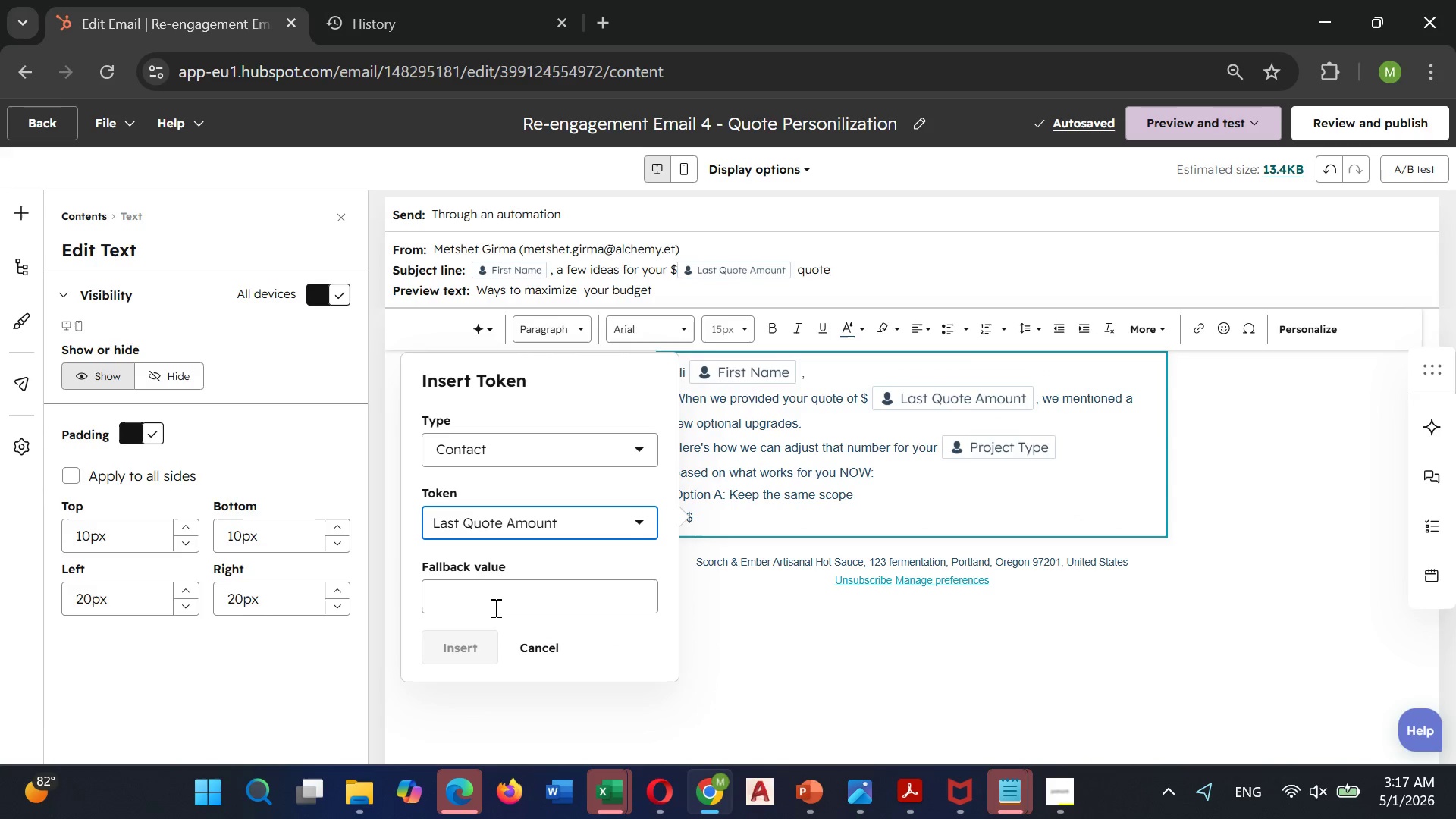 
left_click([492, 585])
 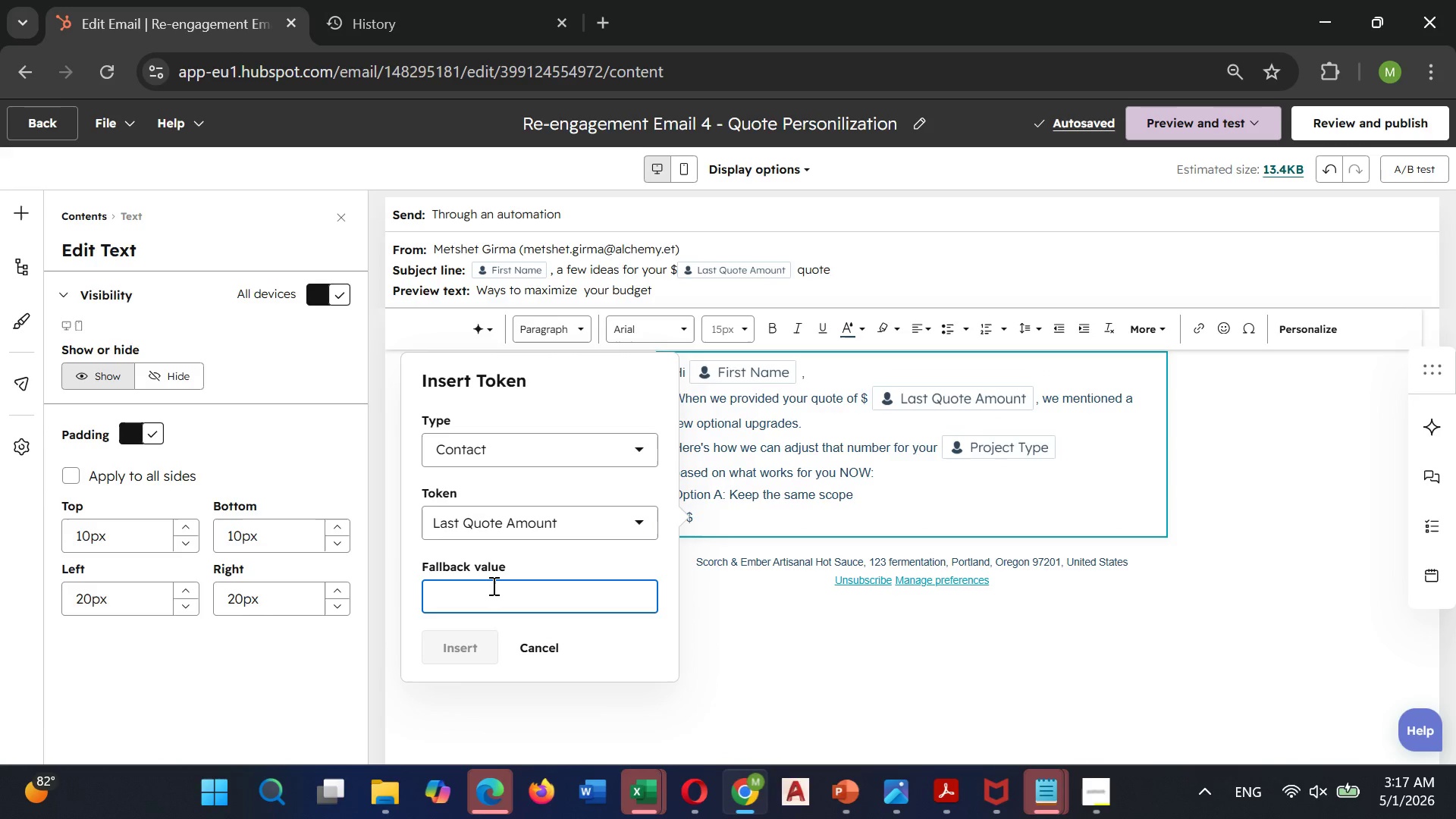 
type(Amount)
 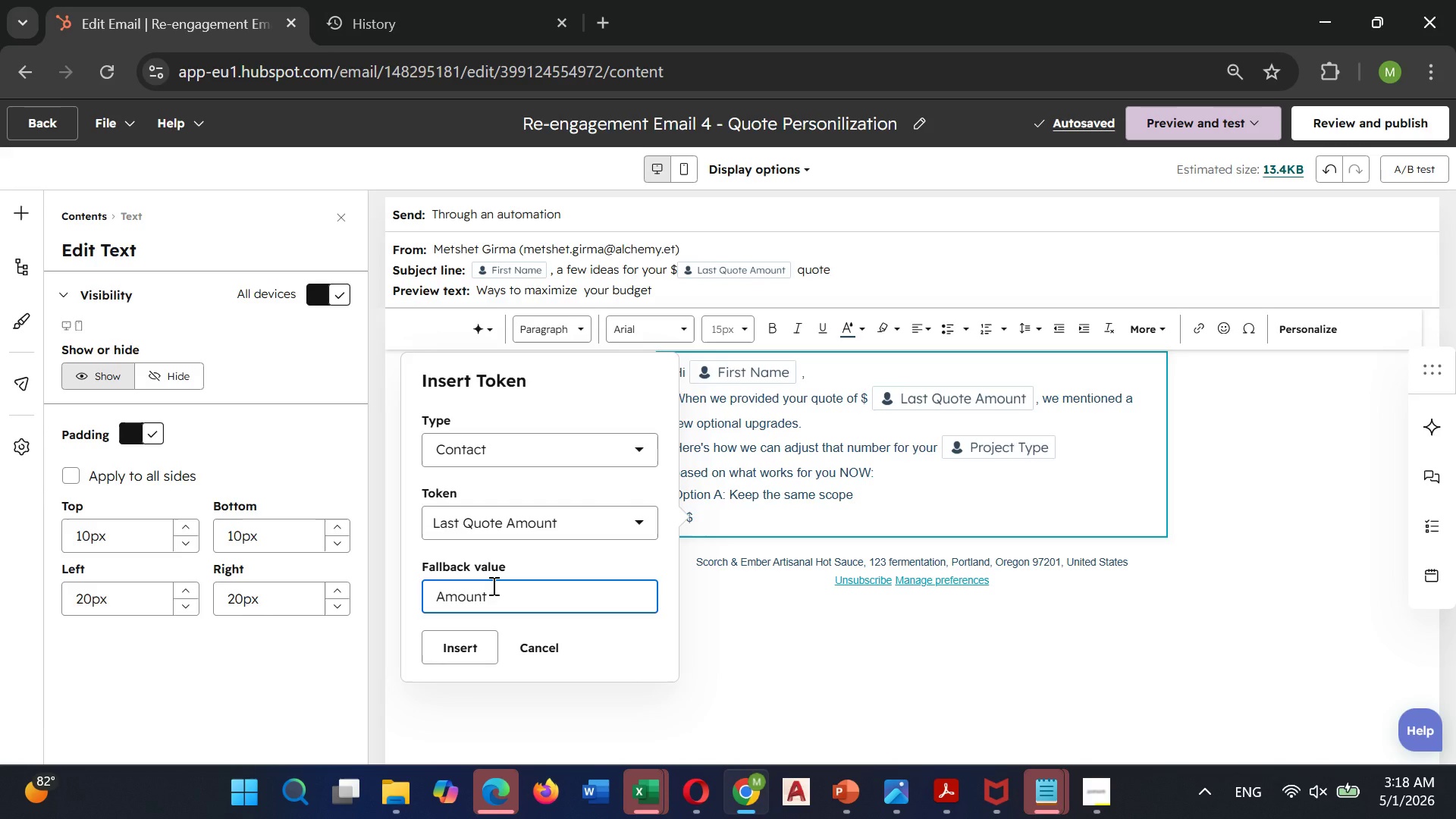 
key(Enter)
 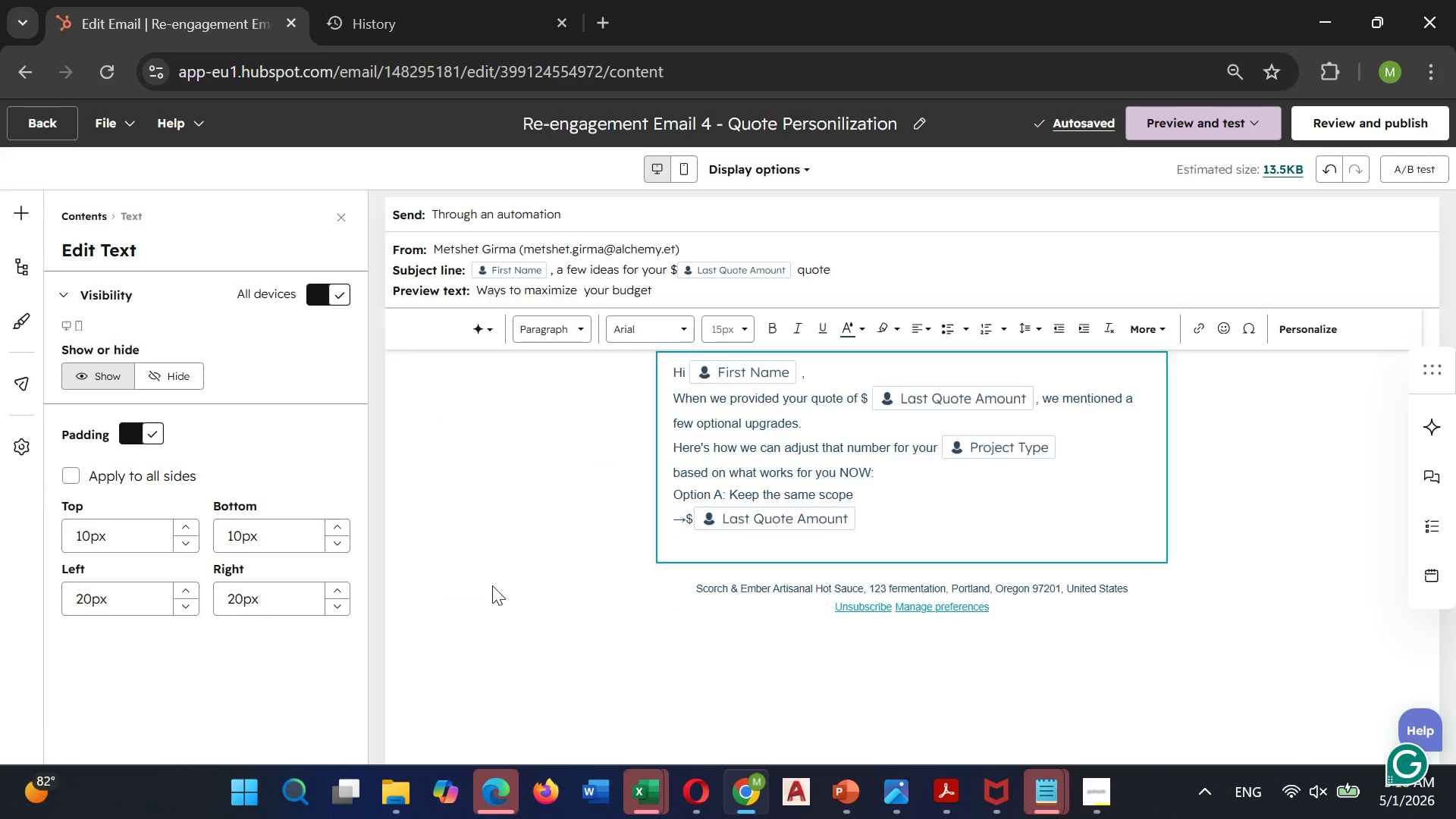 
wait(6.67)
 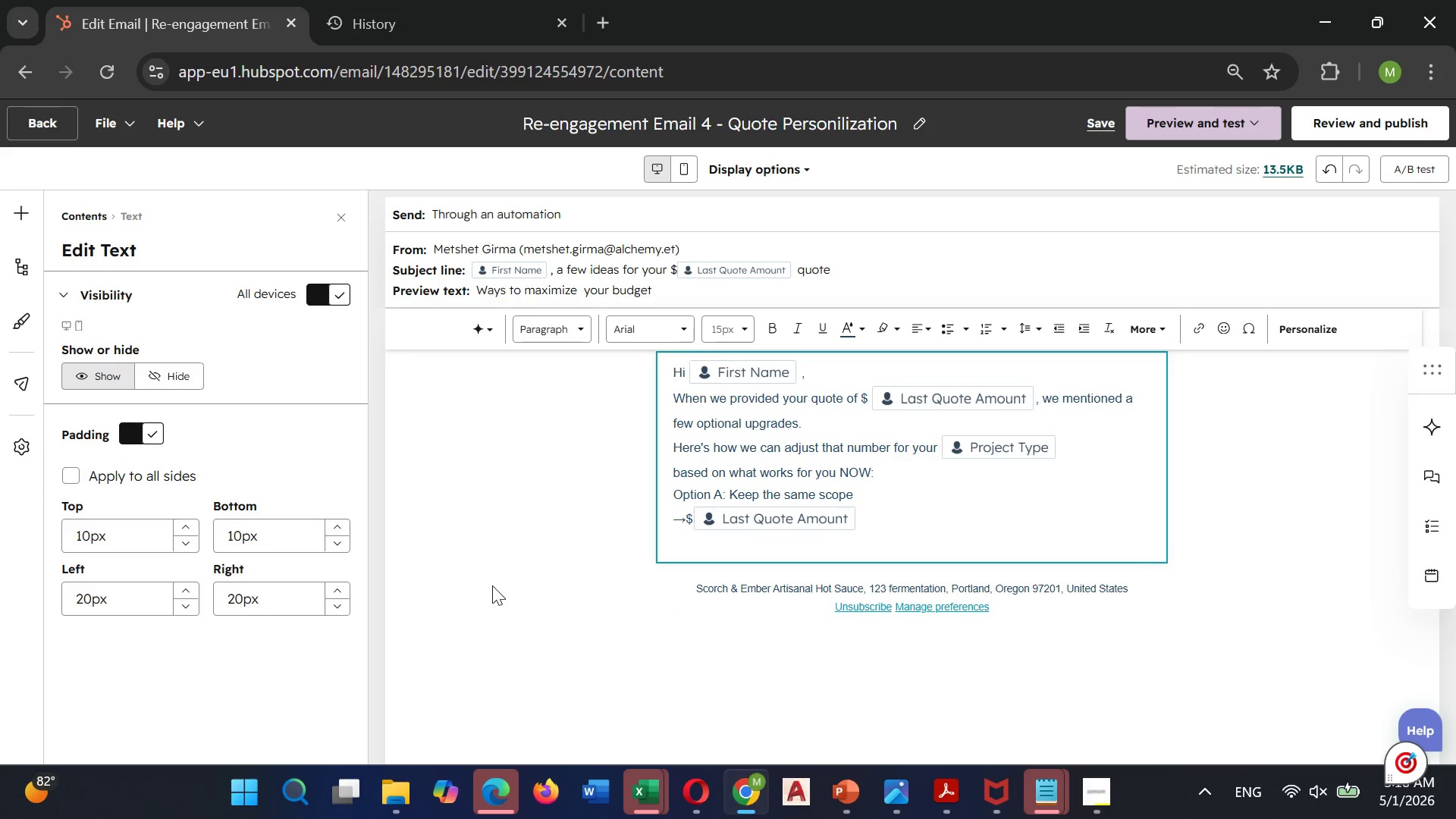 
left_click([882, 517])
 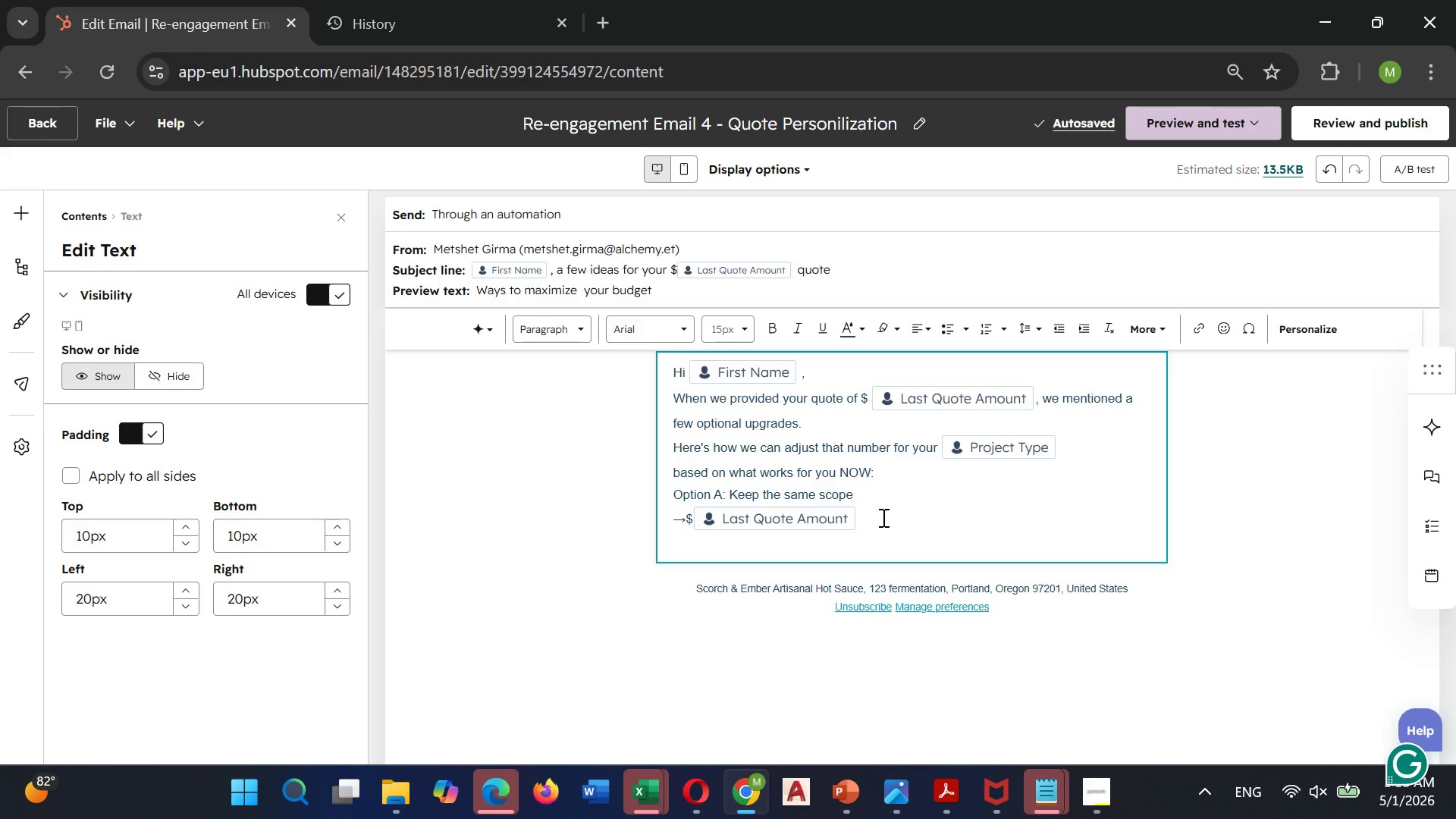 
key(Space)
 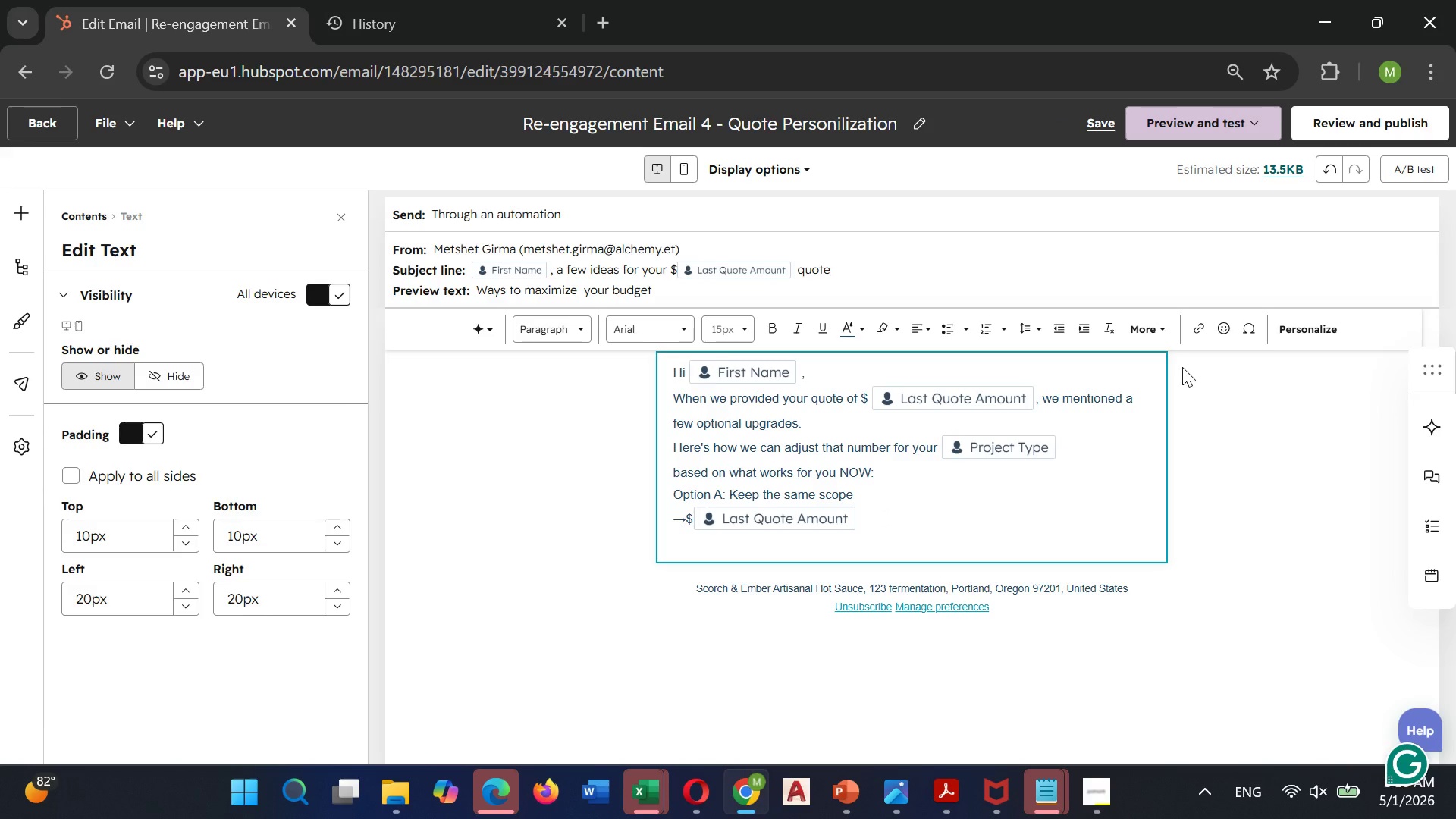 
left_click([1258, 329])
 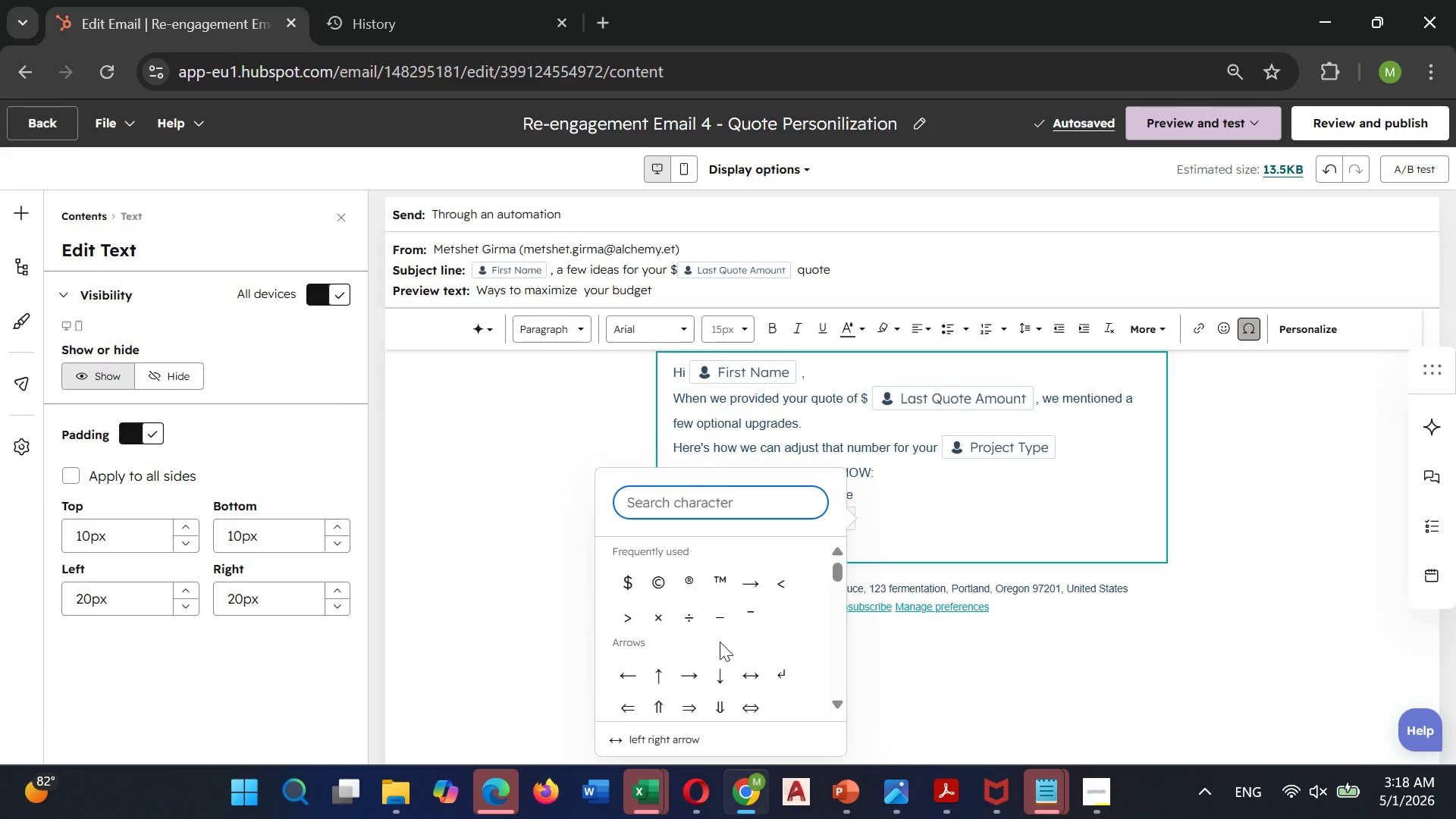 
scroll: coordinate [720, 636], scroll_direction: none, amount: 0.0
 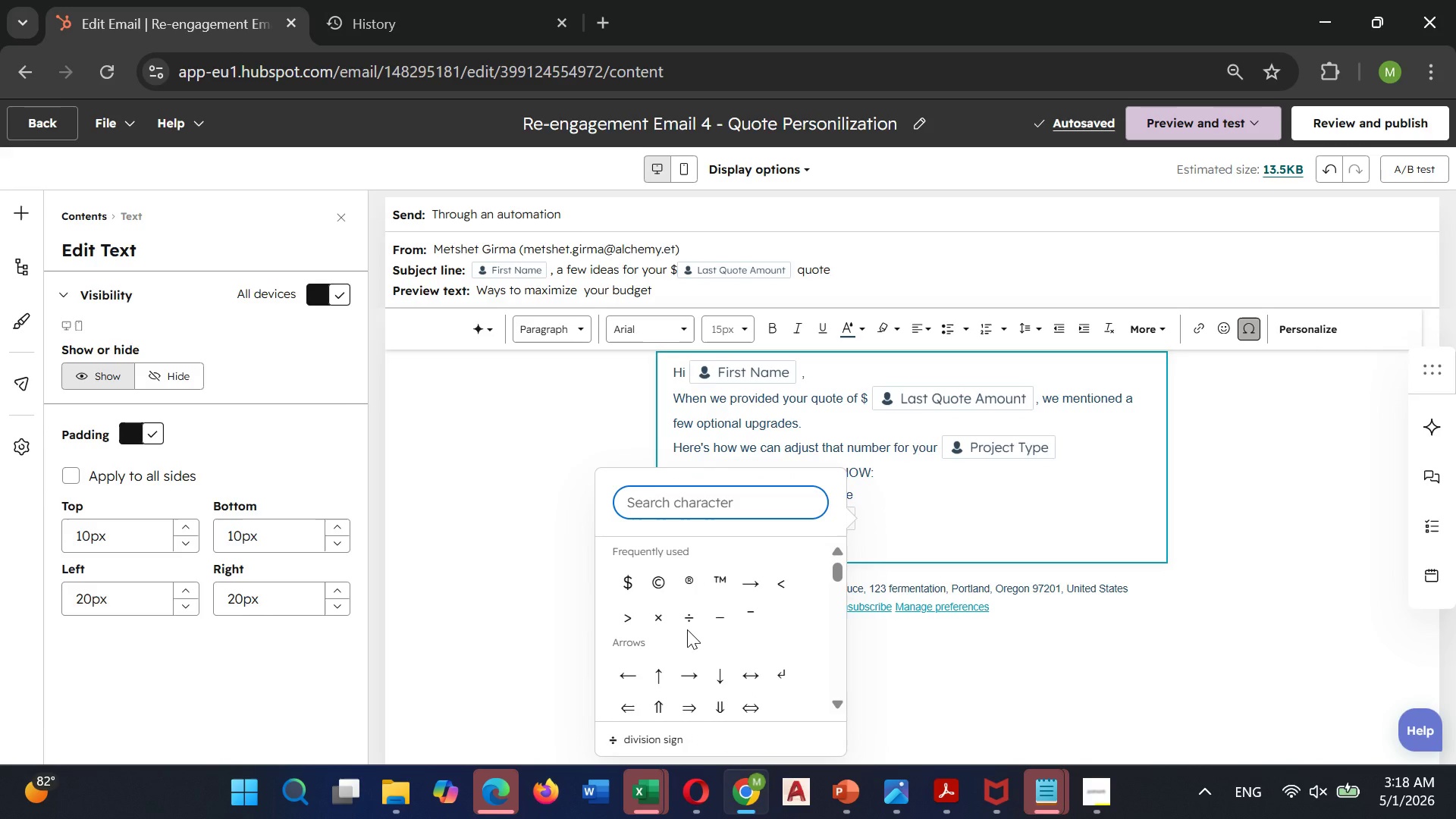 
scroll: coordinate [687, 629], scroll_direction: down, amount: 3.0
 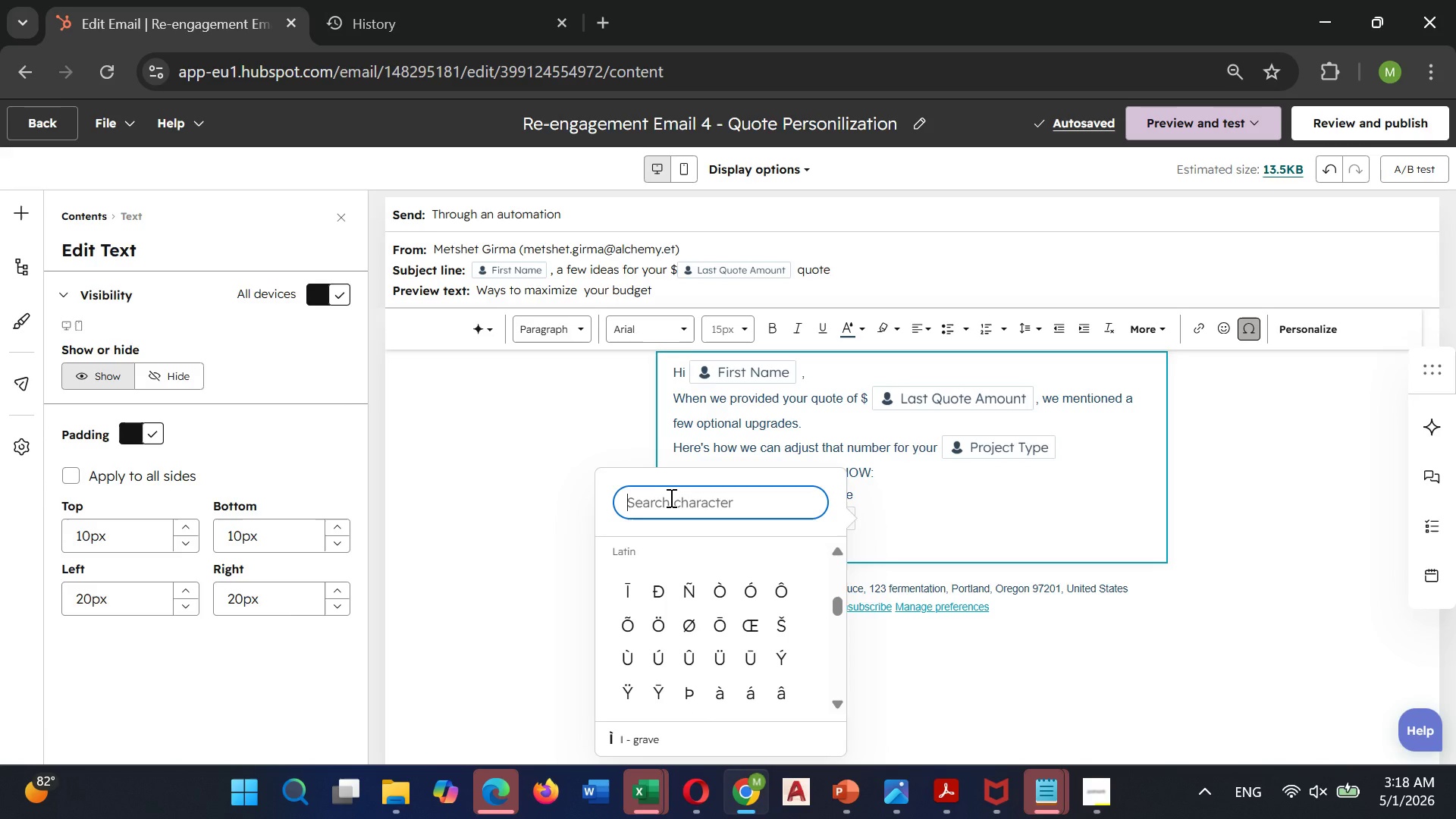 
type(Sum)
key(Backspace)
key(Backspace)
key(Backspace)
 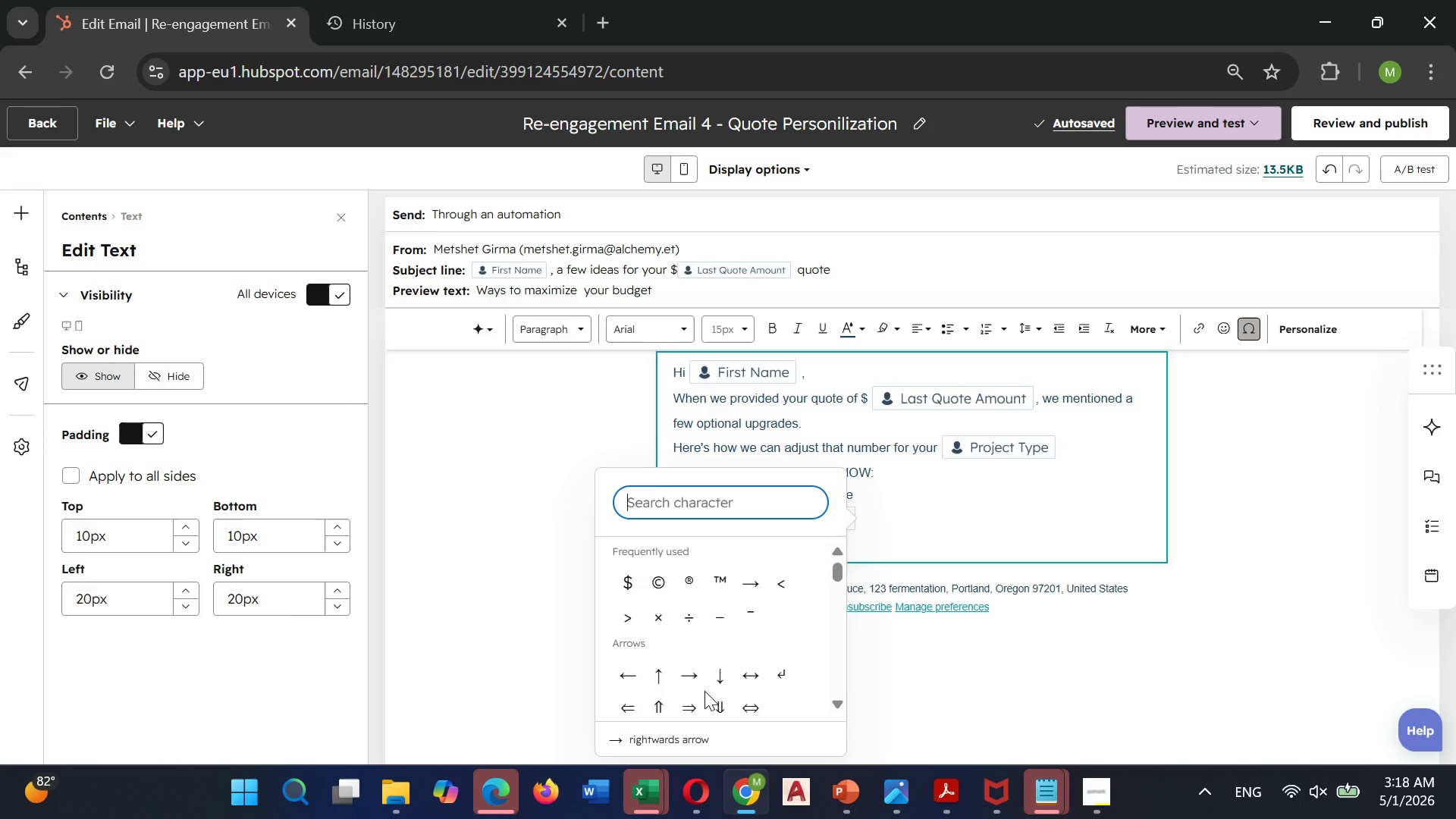 
scroll: coordinate [688, 635], scroll_direction: down, amount: 4.0
 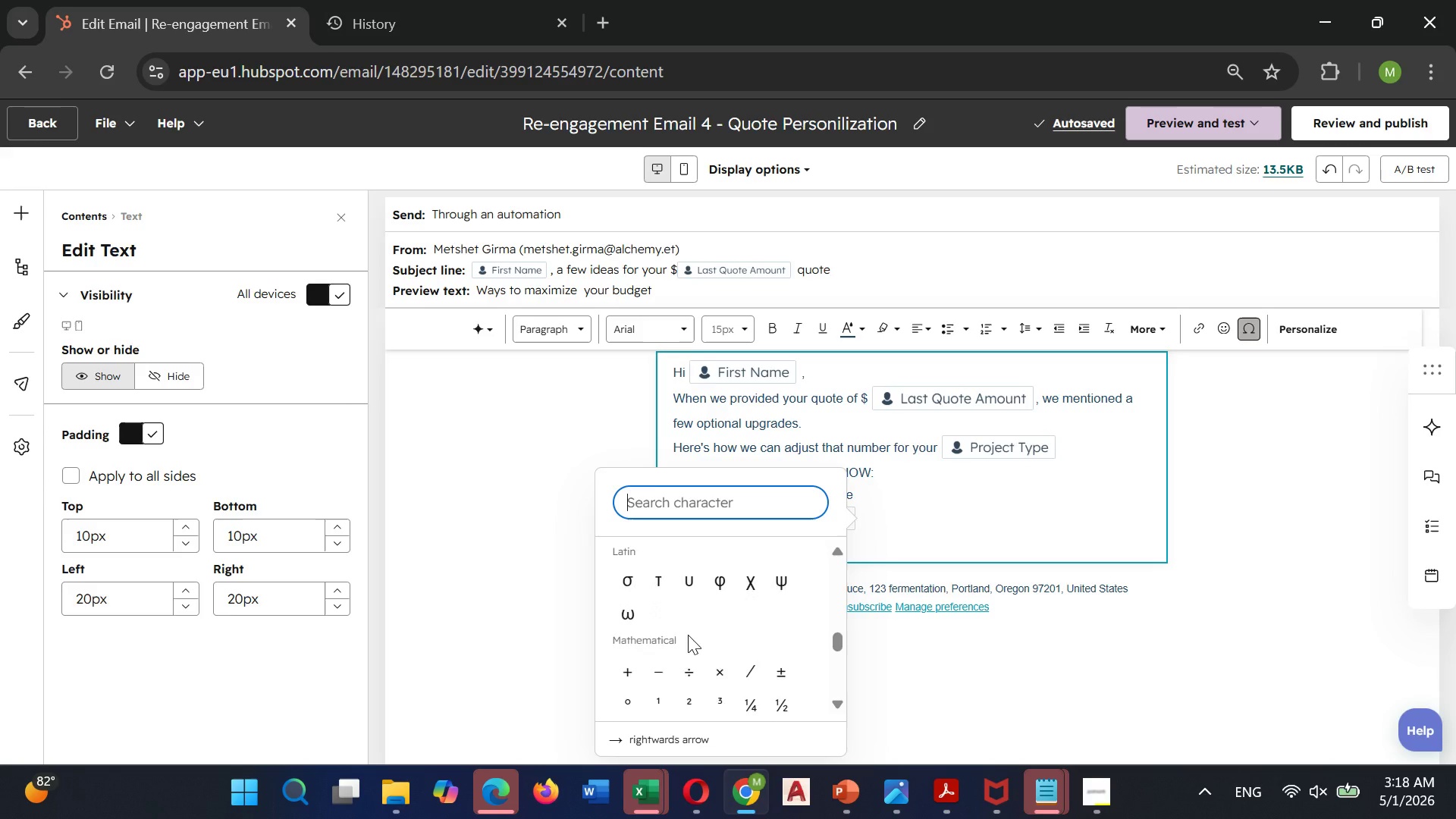 
scroll: coordinate [688, 635], scroll_direction: up, amount: 1.0
 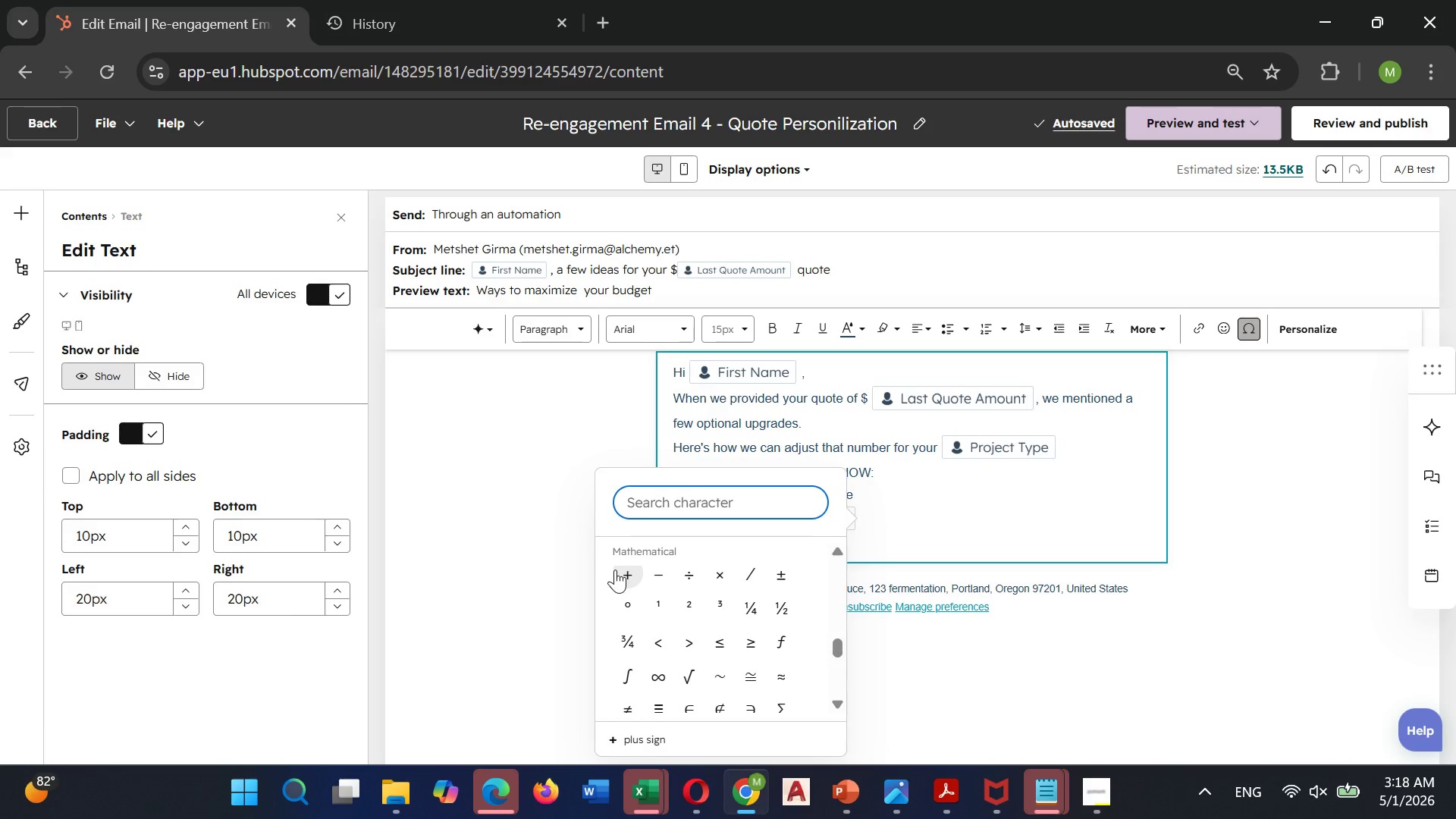 
left_click([626, 568])
 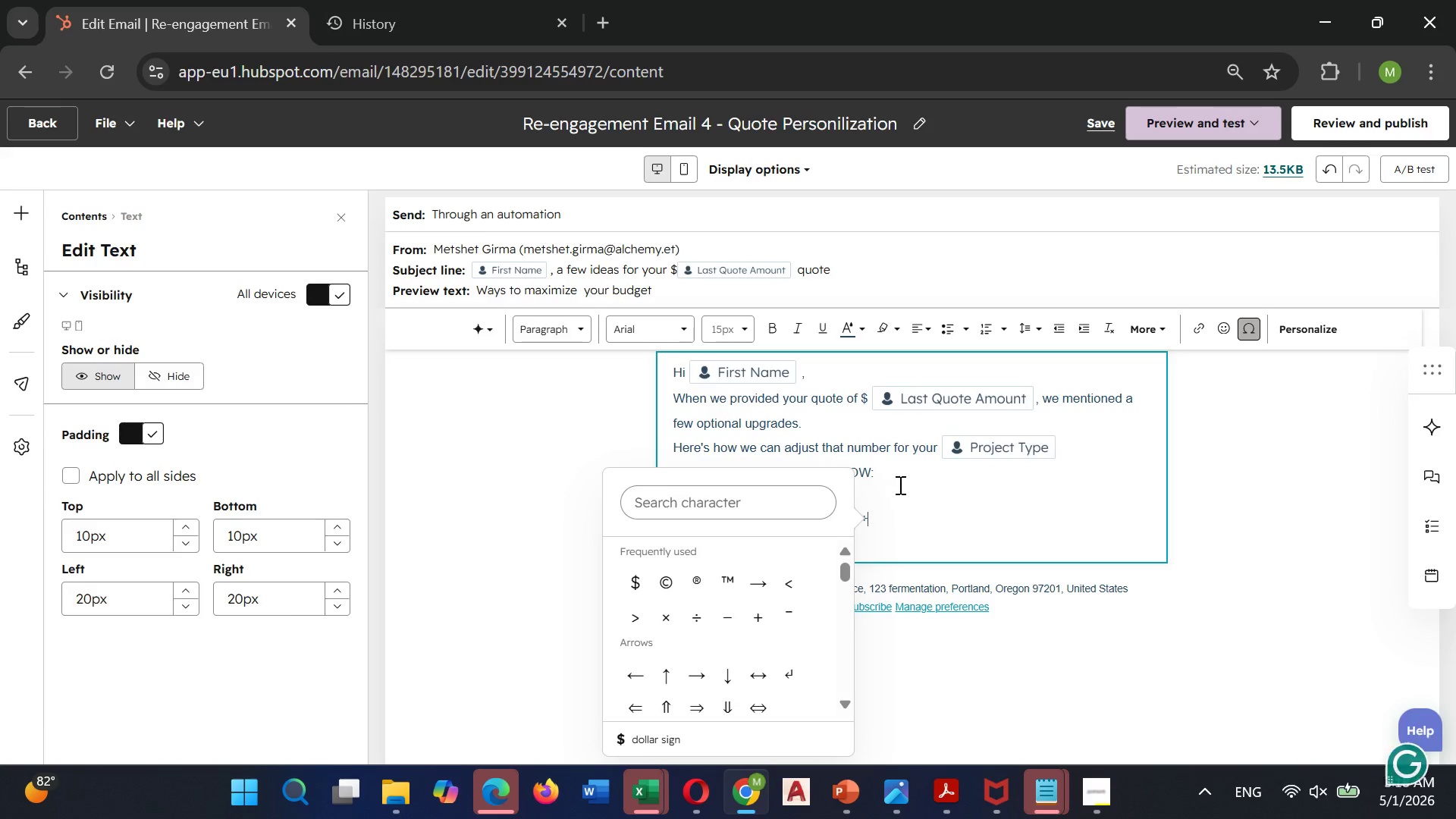 
left_click([889, 514])
 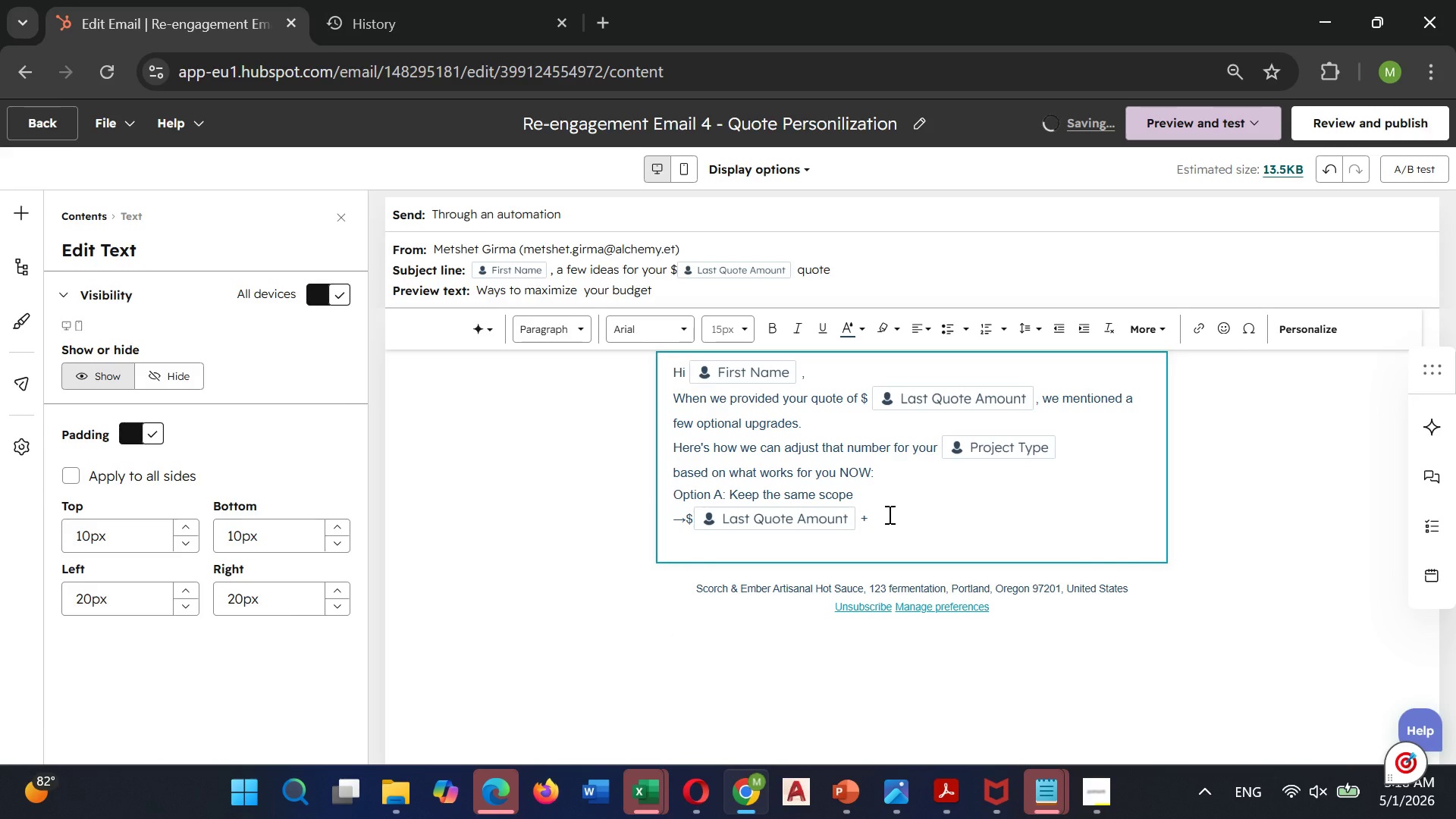 
type( 2500)
 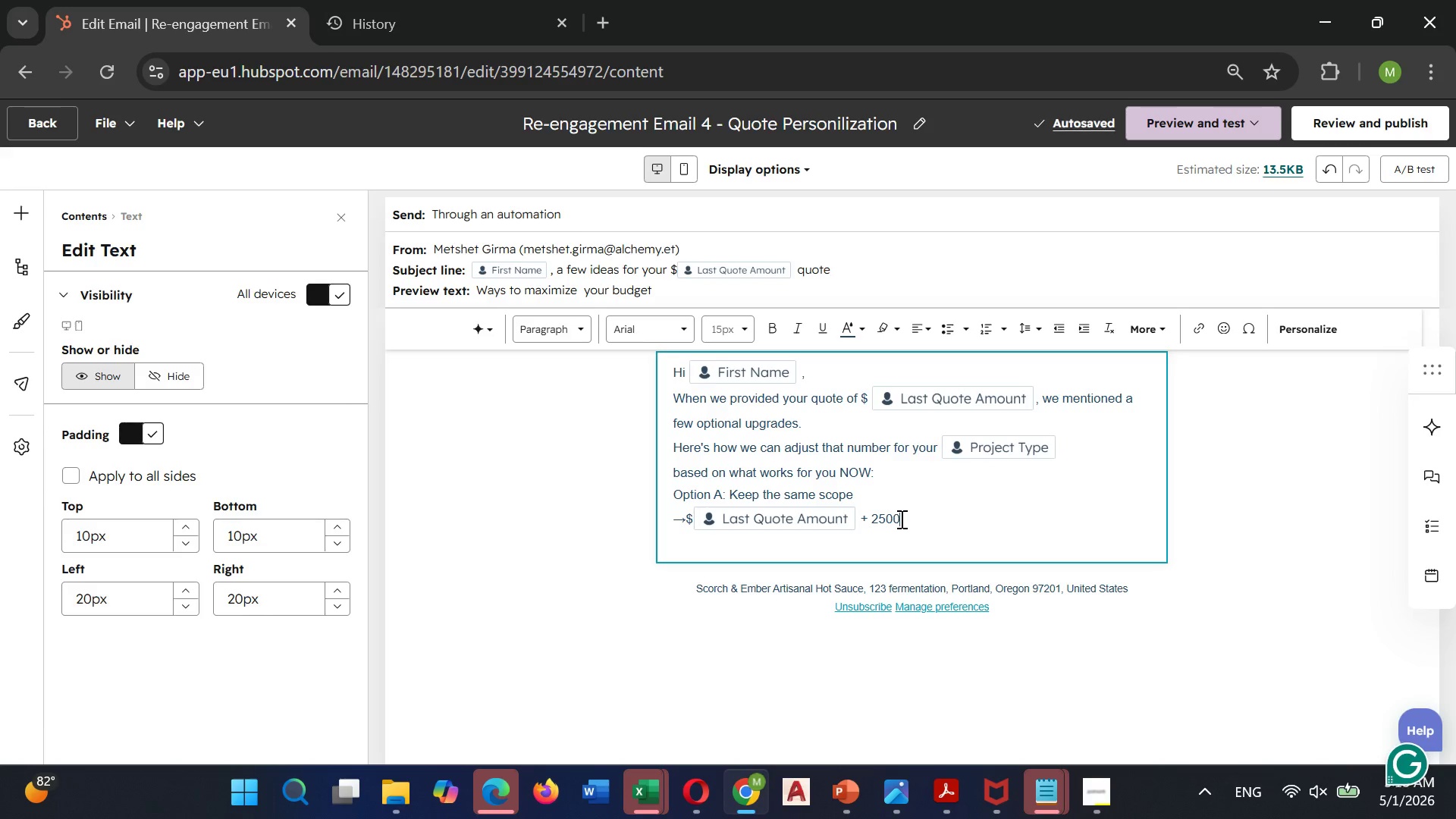 
key(Enter)
 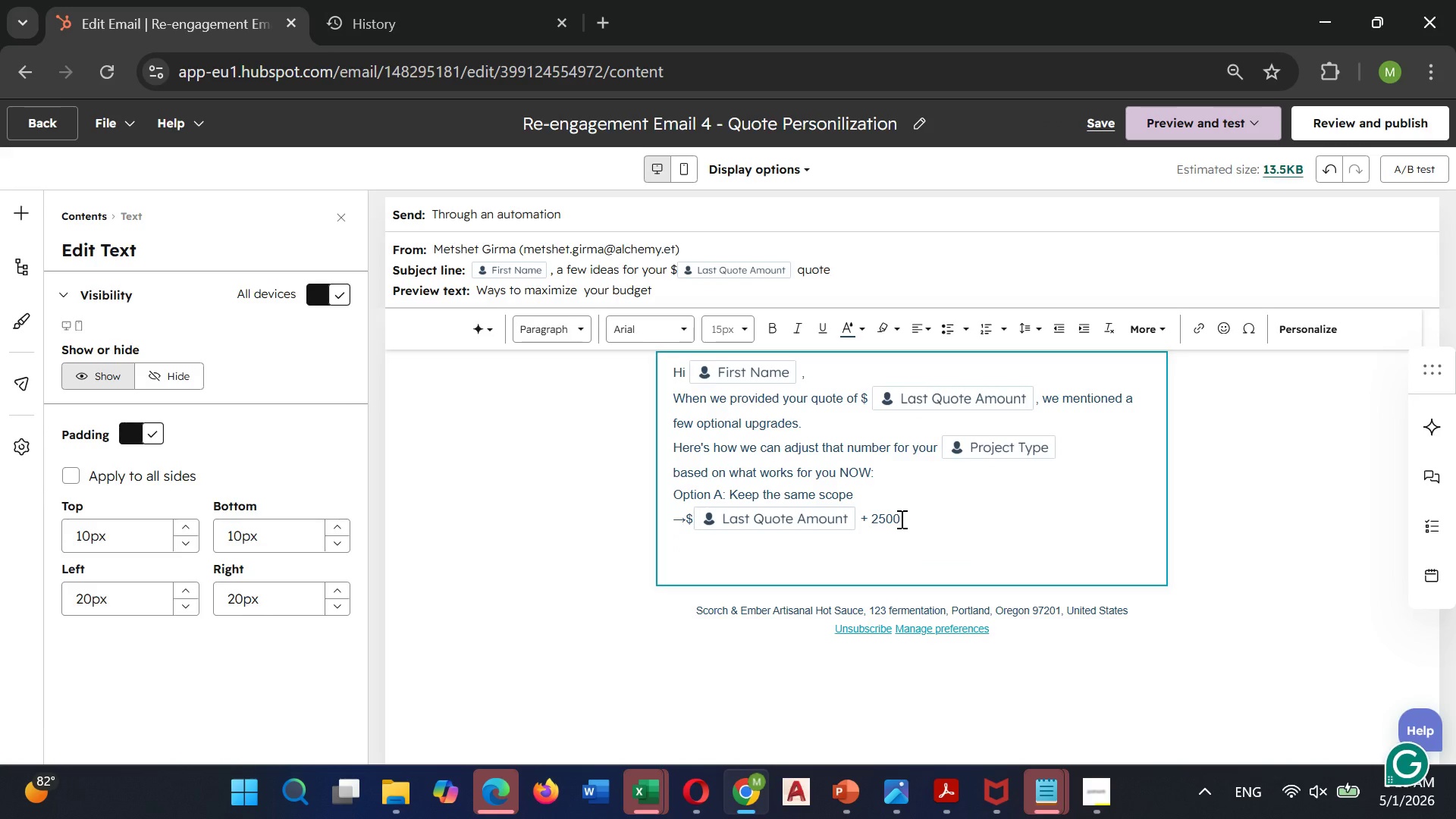 
type(Options B: Add the island )
 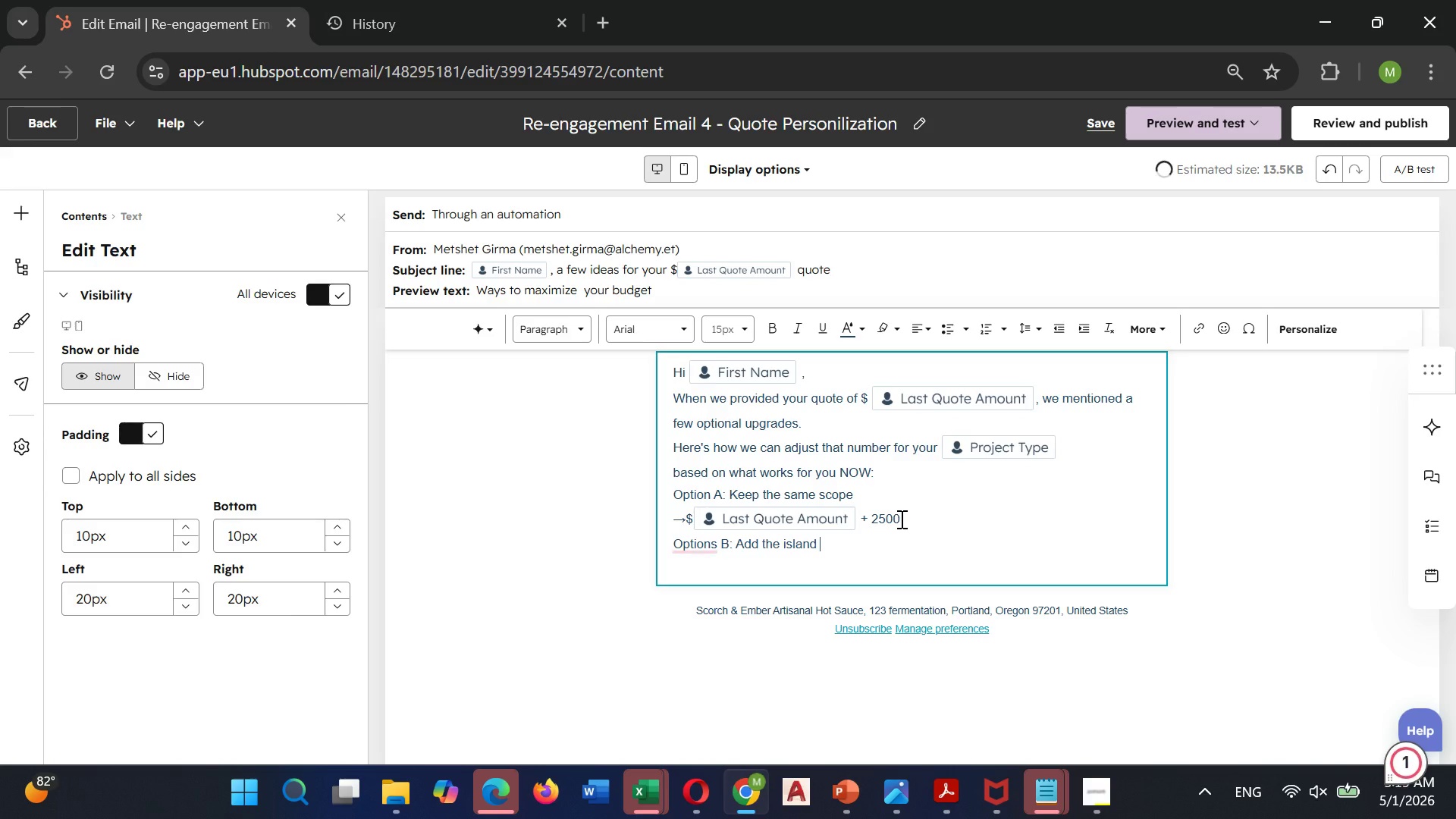 
mouse_move([687, 549])
 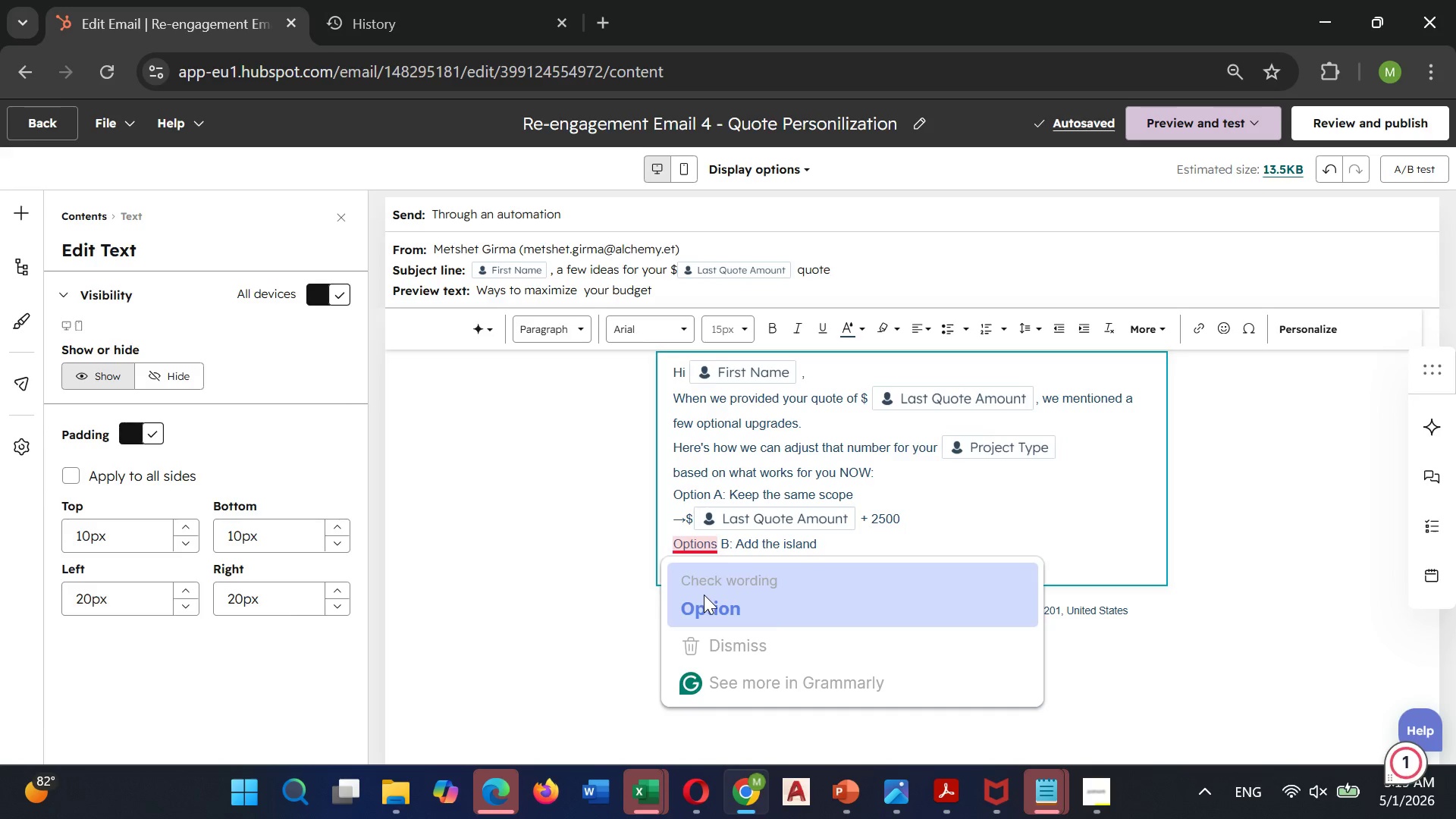 
left_click([704, 595])
 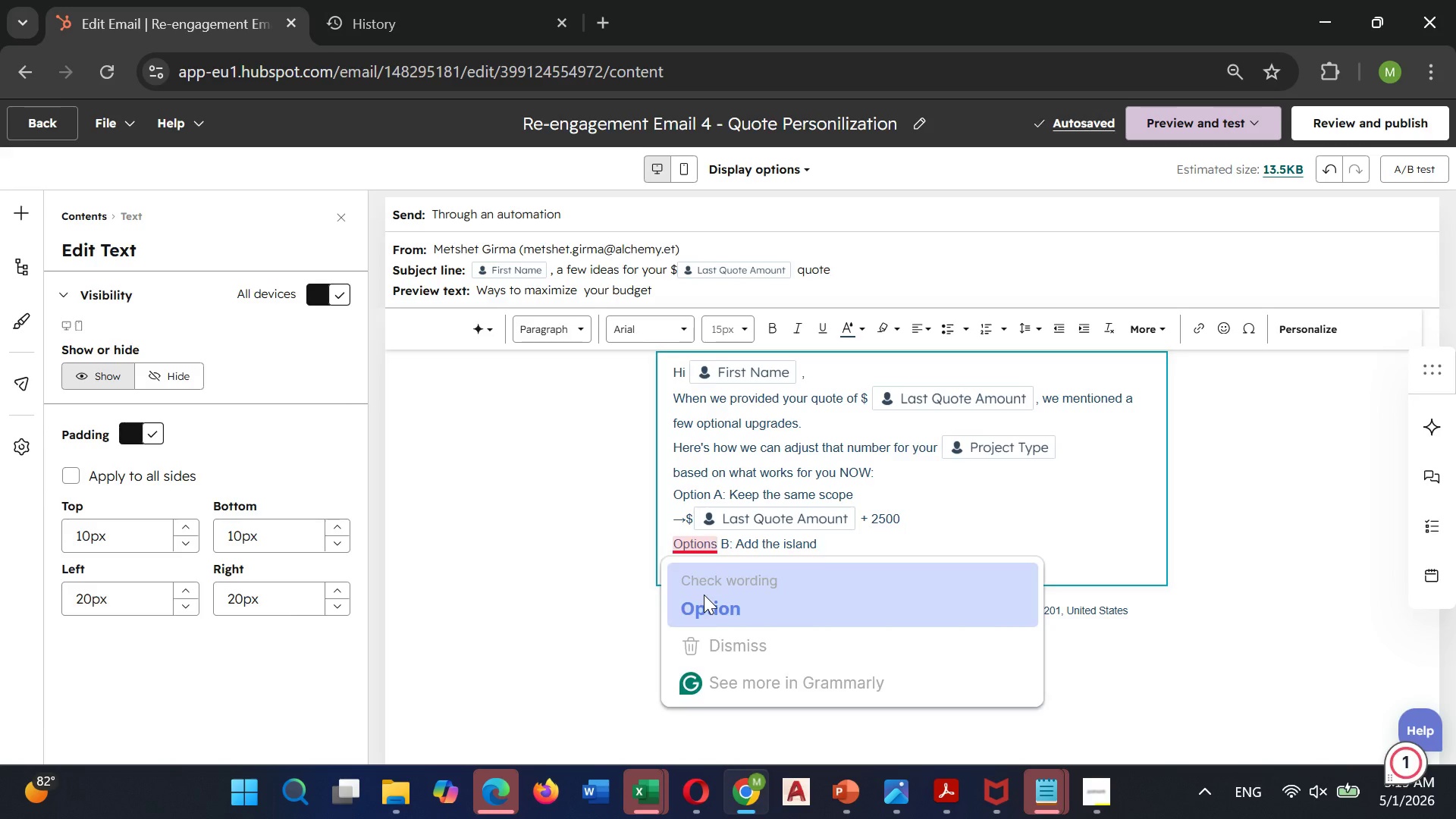 
key(Unknown)
 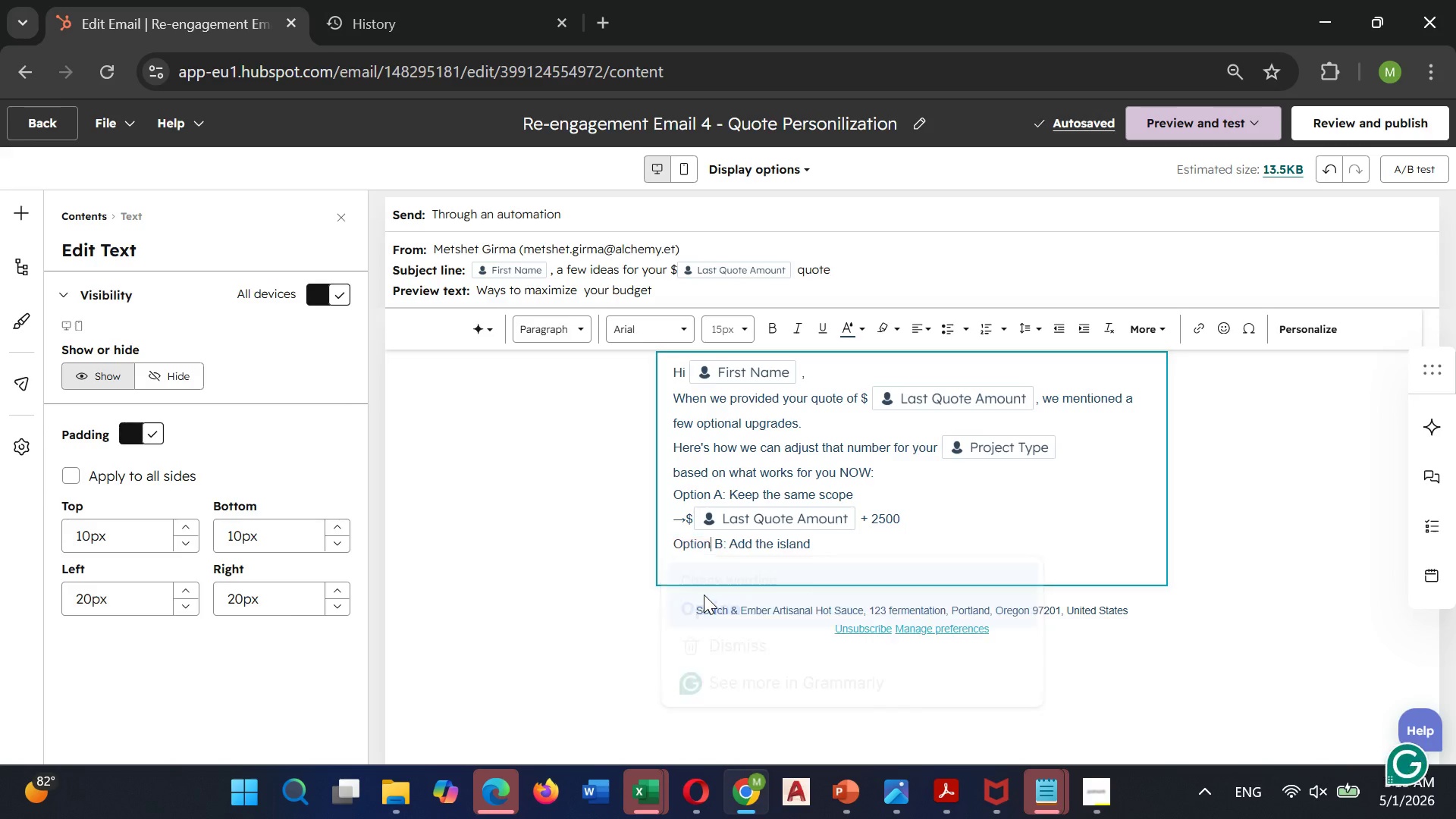 
key(Unknown)
 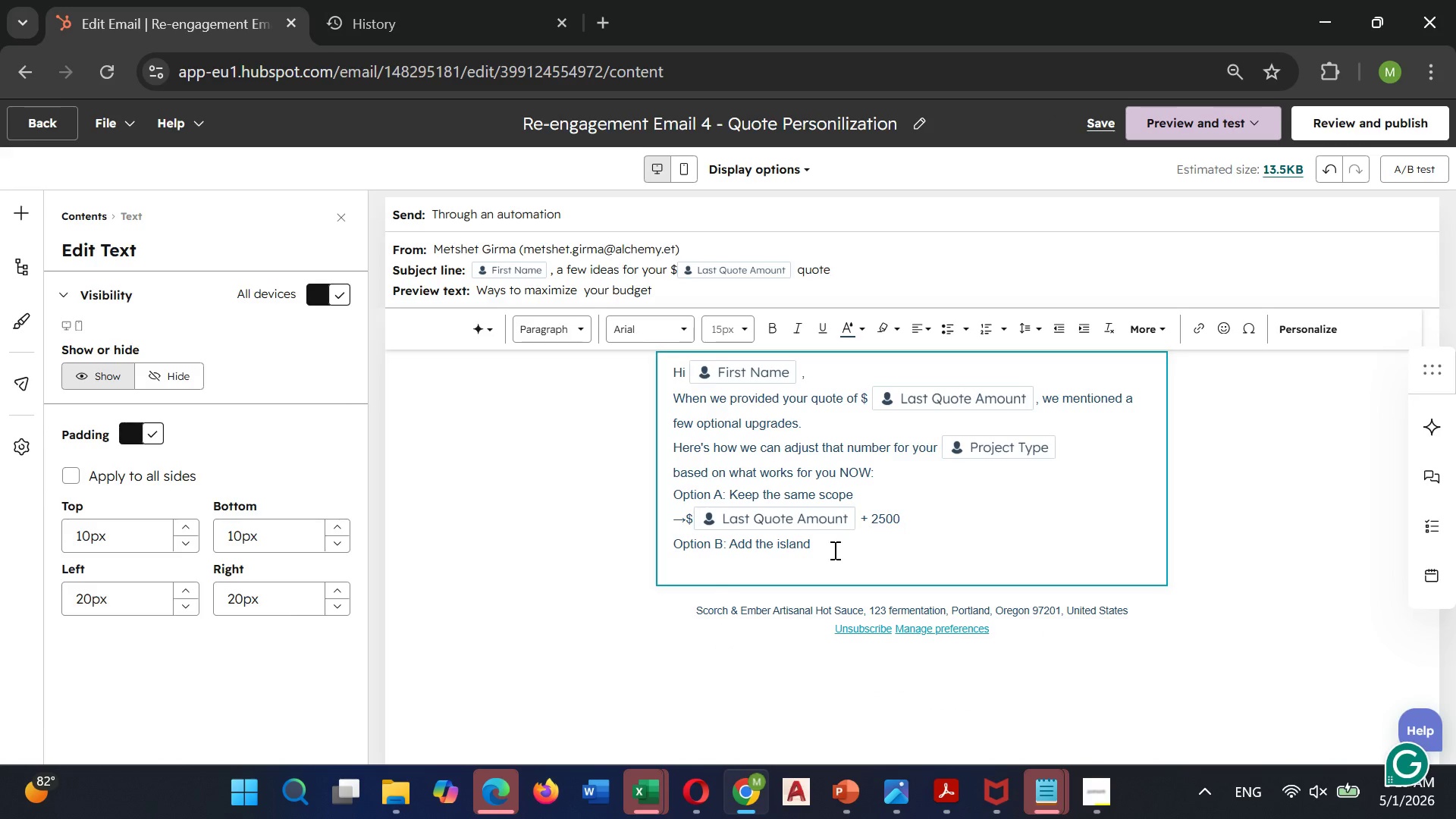 
key(Unknown)
 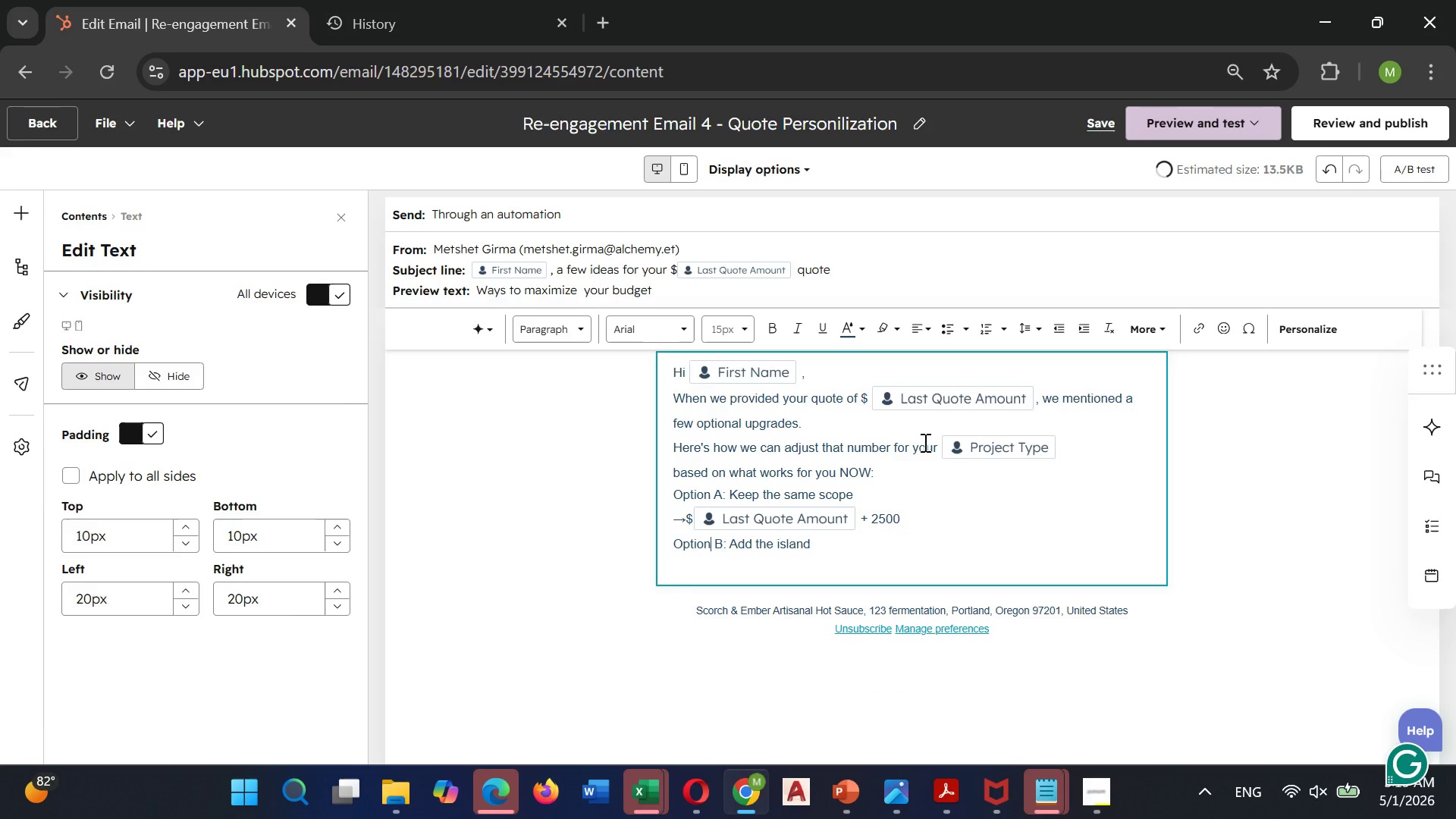 
key(Unknown)
 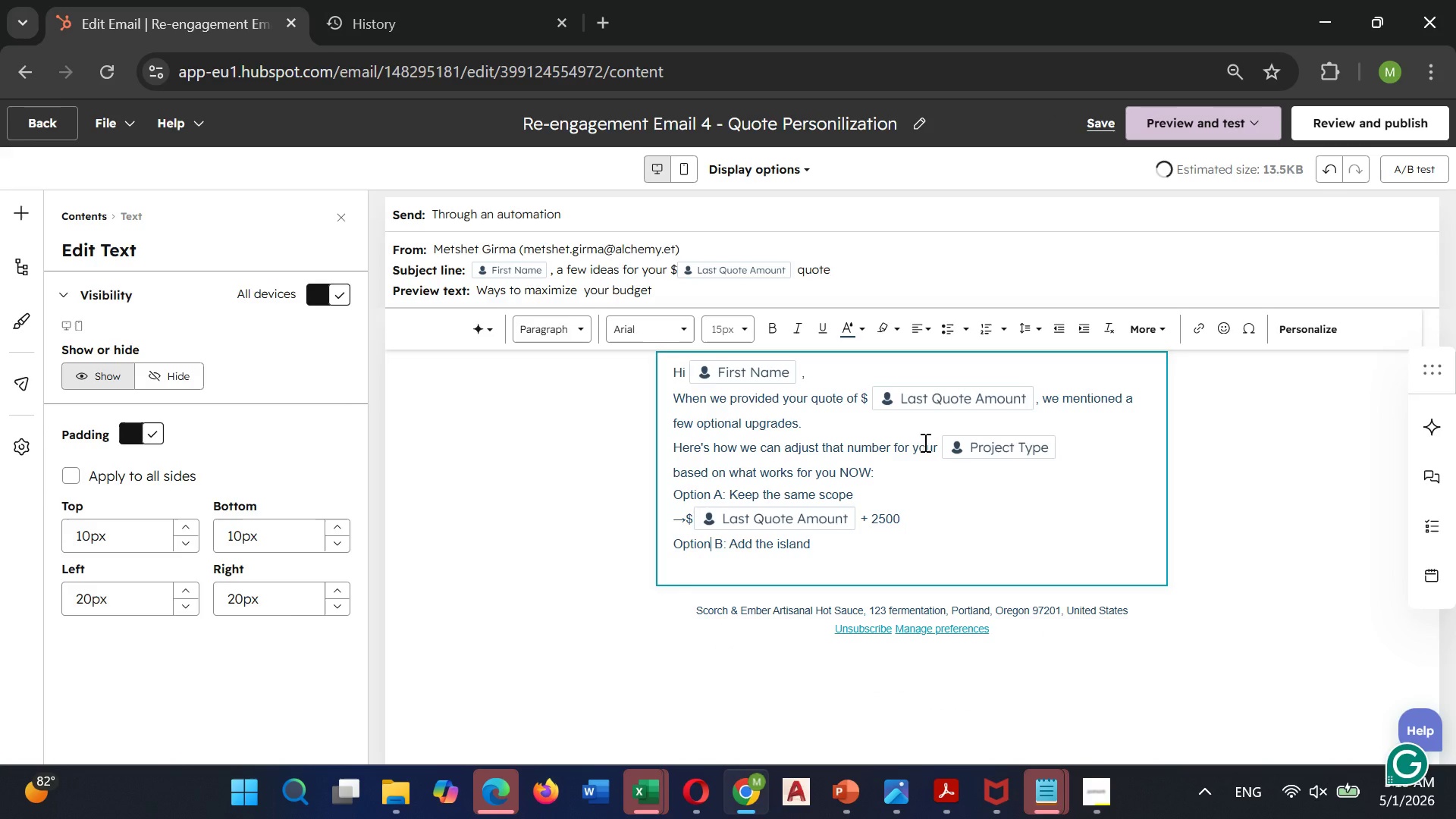 
key(Unknown)
 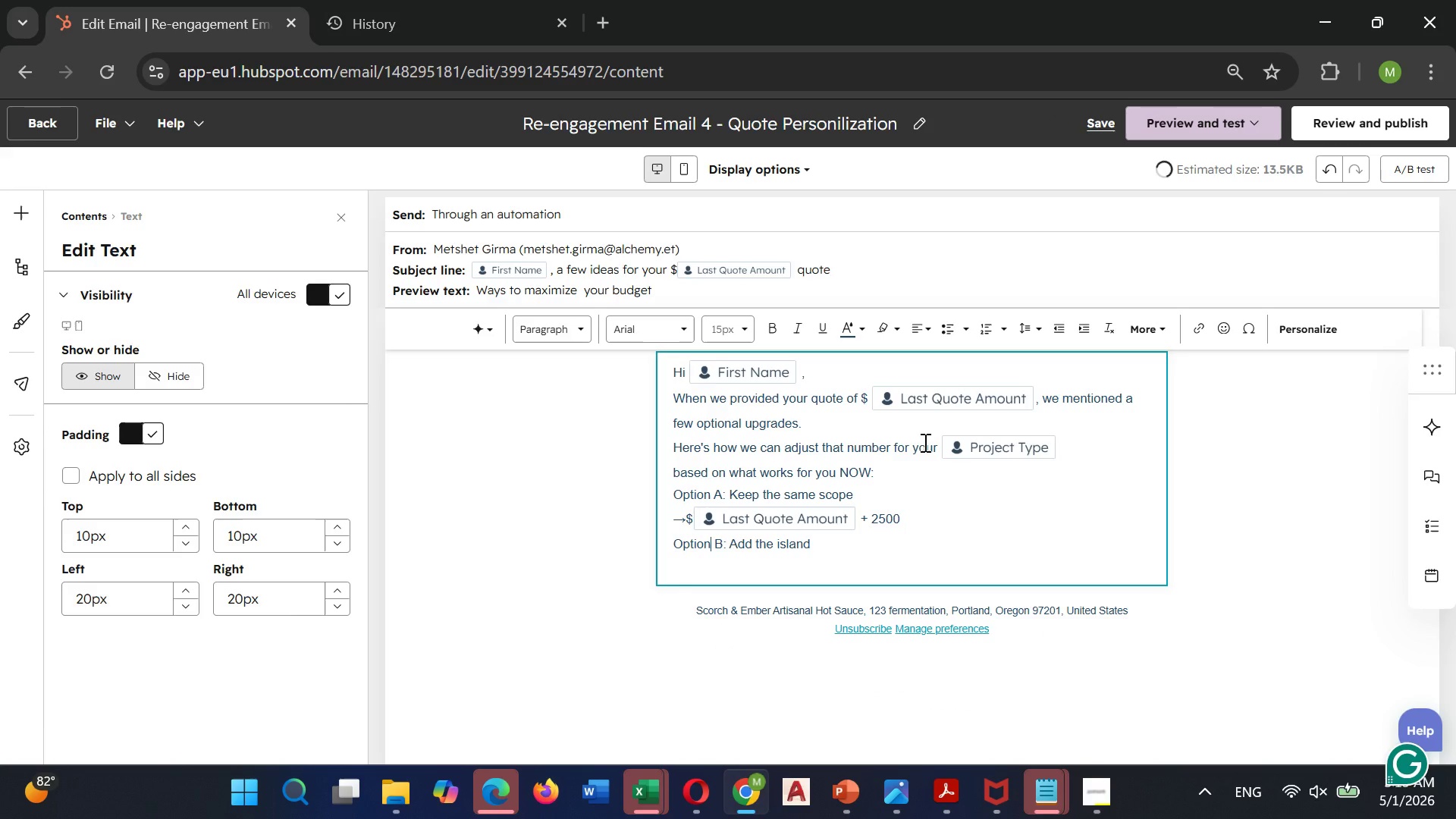 
key(Unknown)
 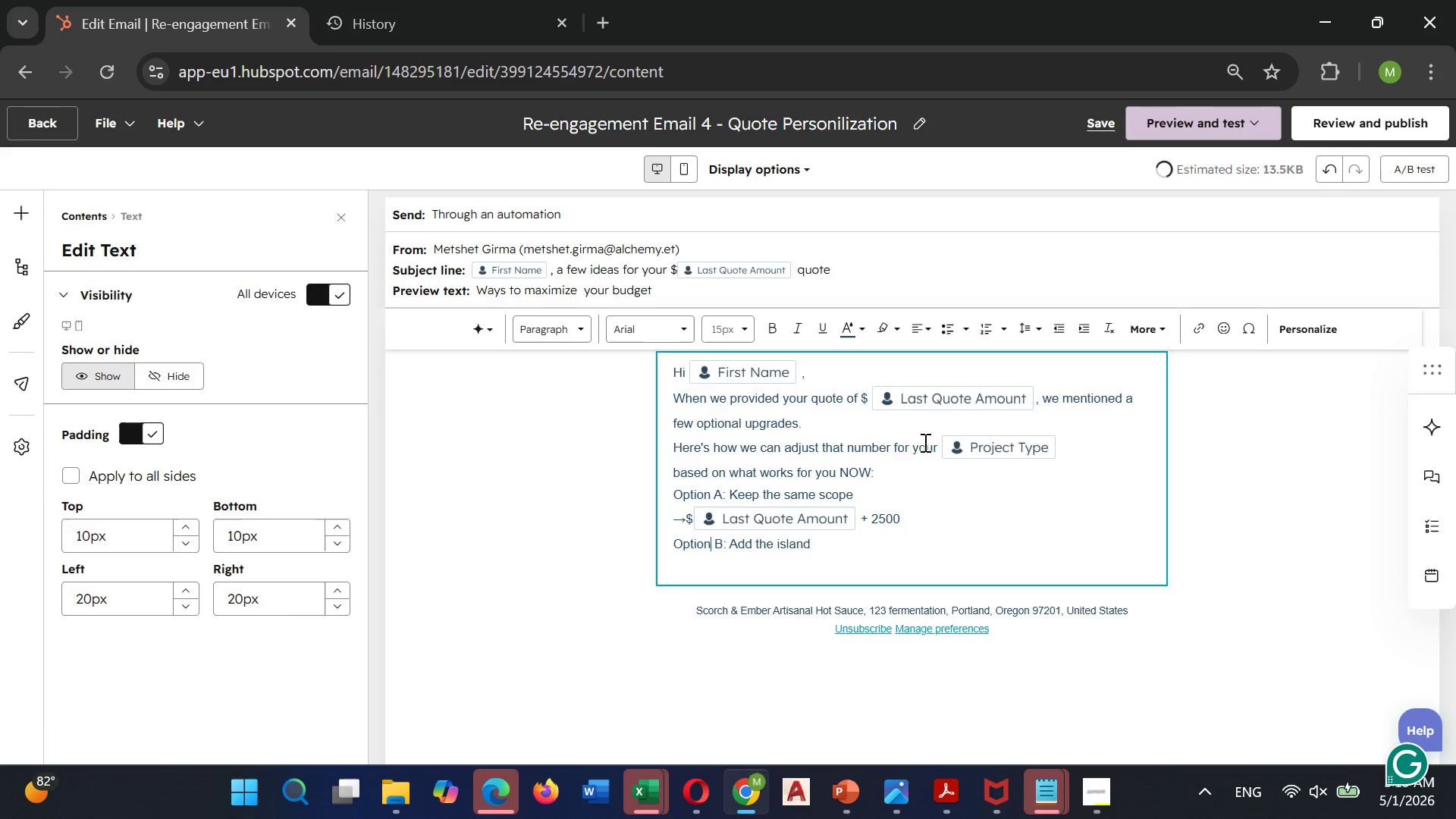 
left_click([824, 548])
 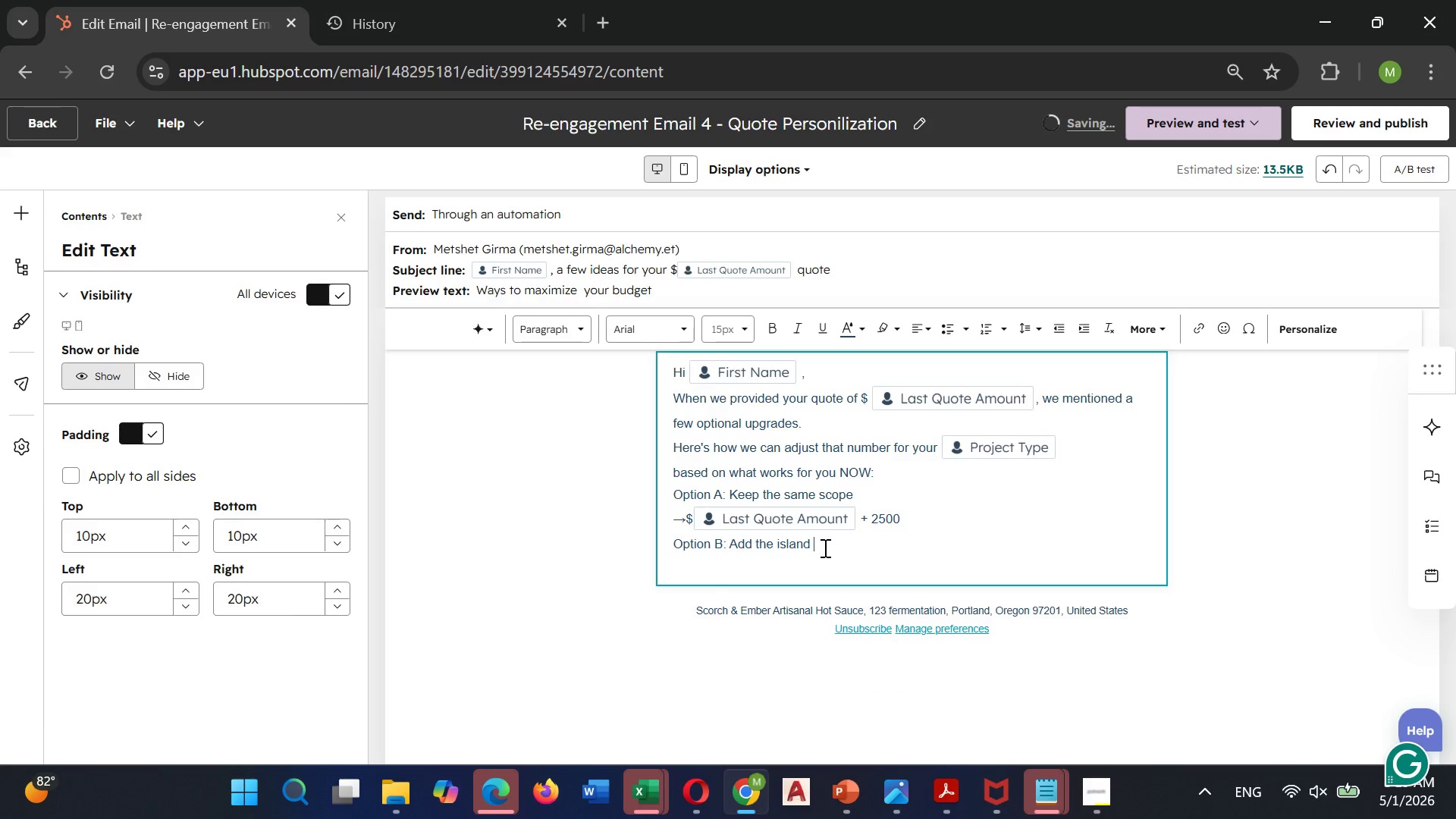 
type(upgrade)
 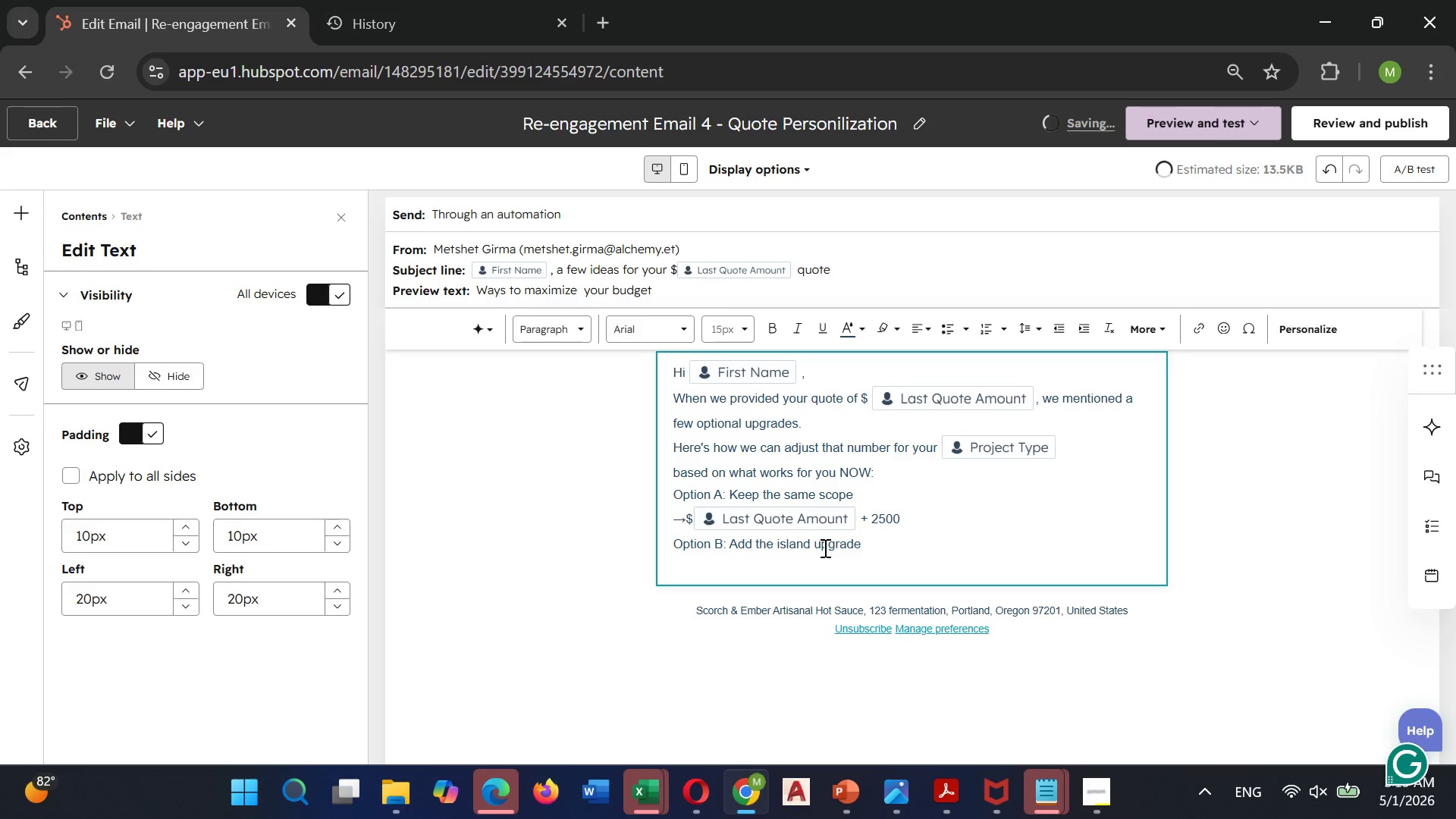 
key(Enter)
 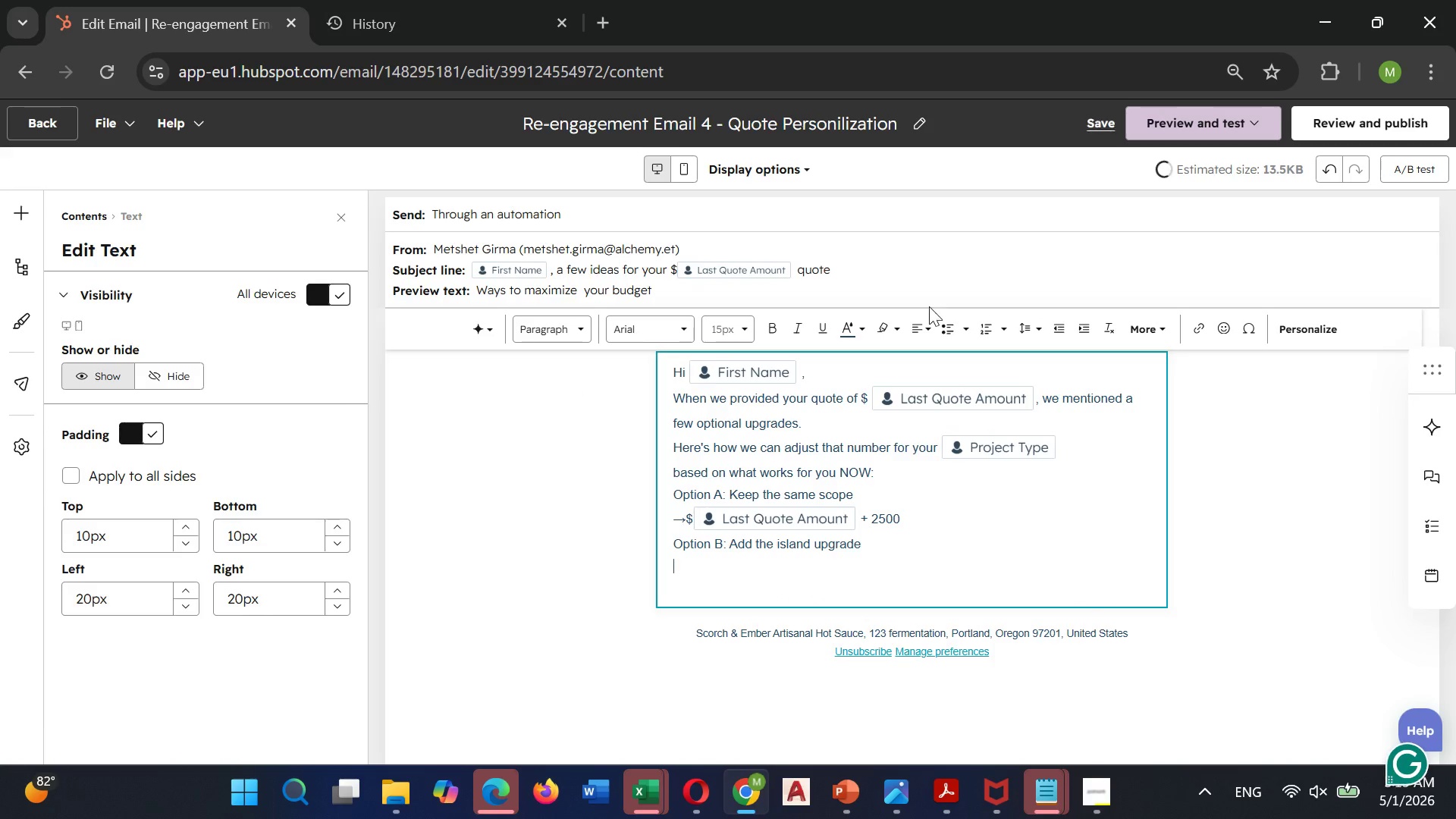 
left_click([1245, 325])
 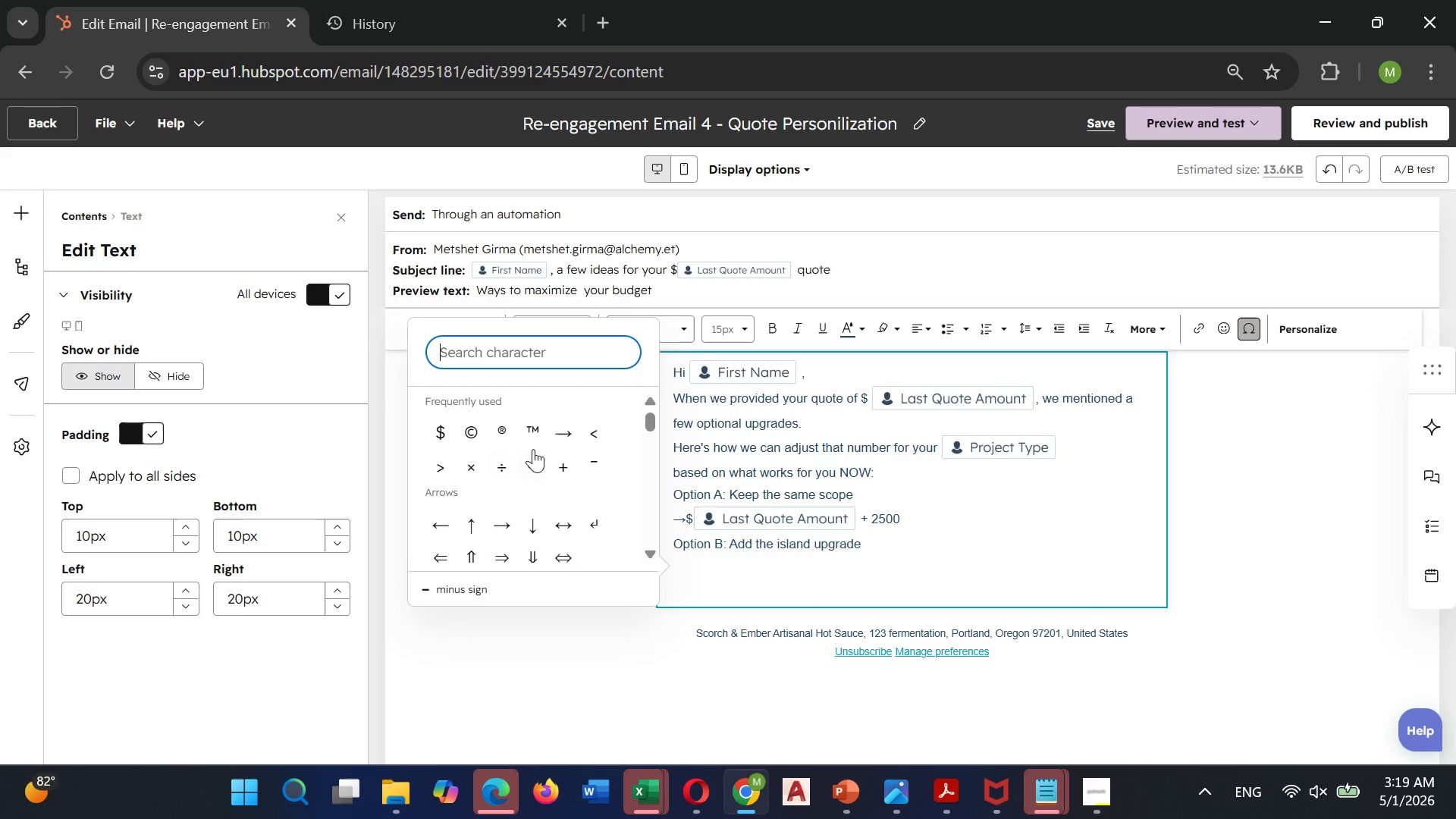 
left_click([568, 428])
 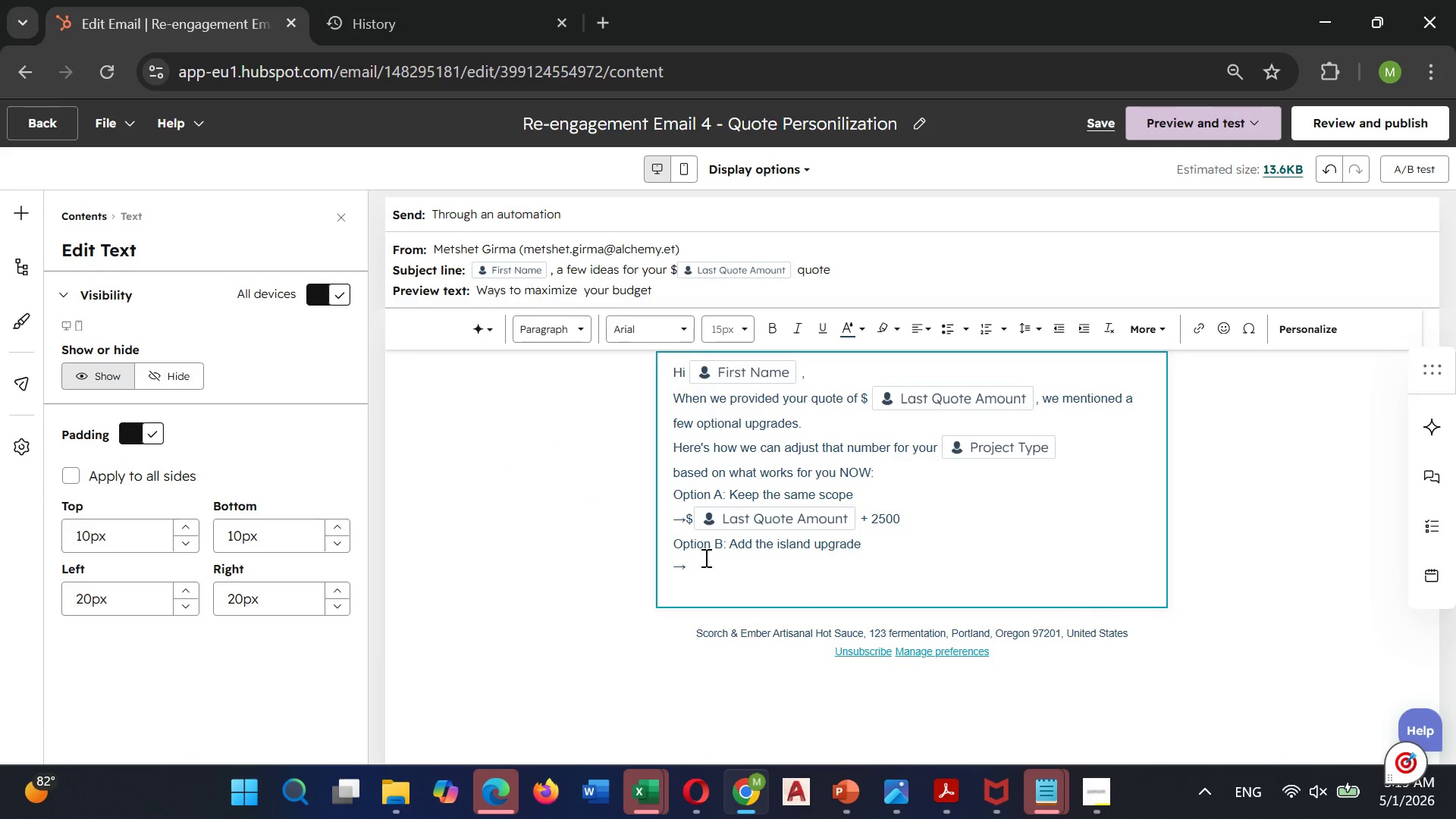 
mouse_move([214, 9])
 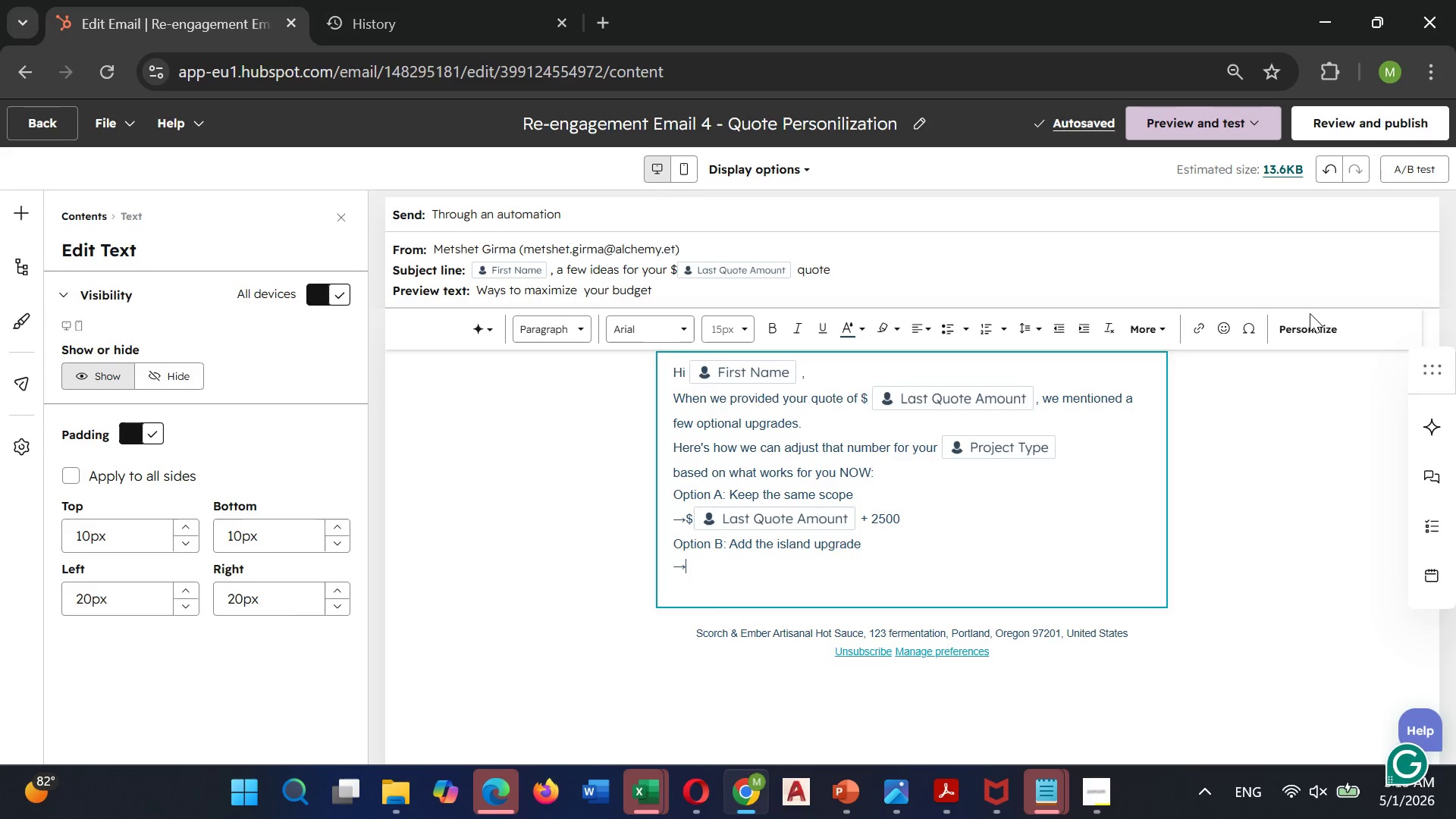 
left_click([1308, 319])
 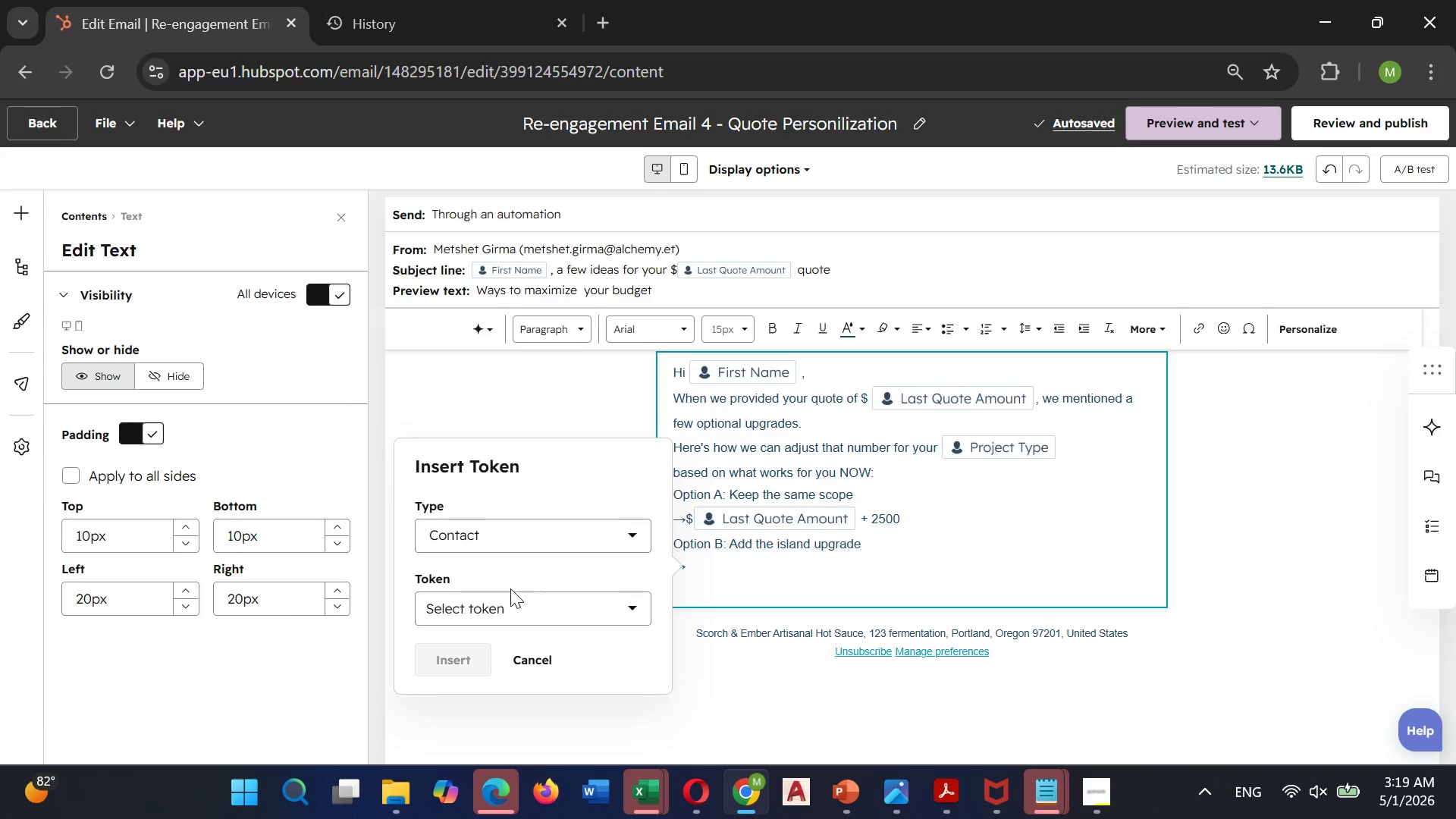 
left_click([504, 603])
 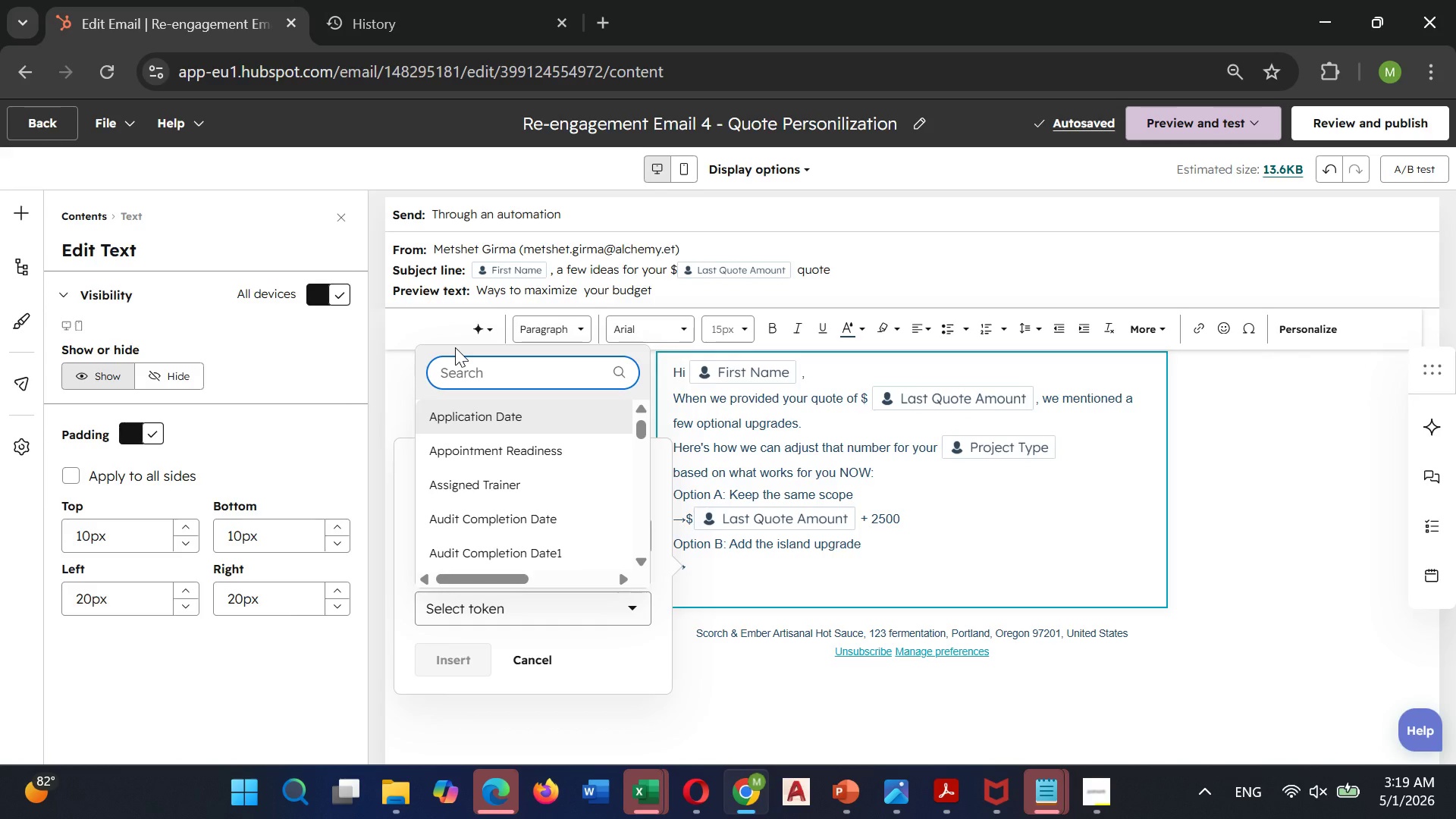 
type(quote)
 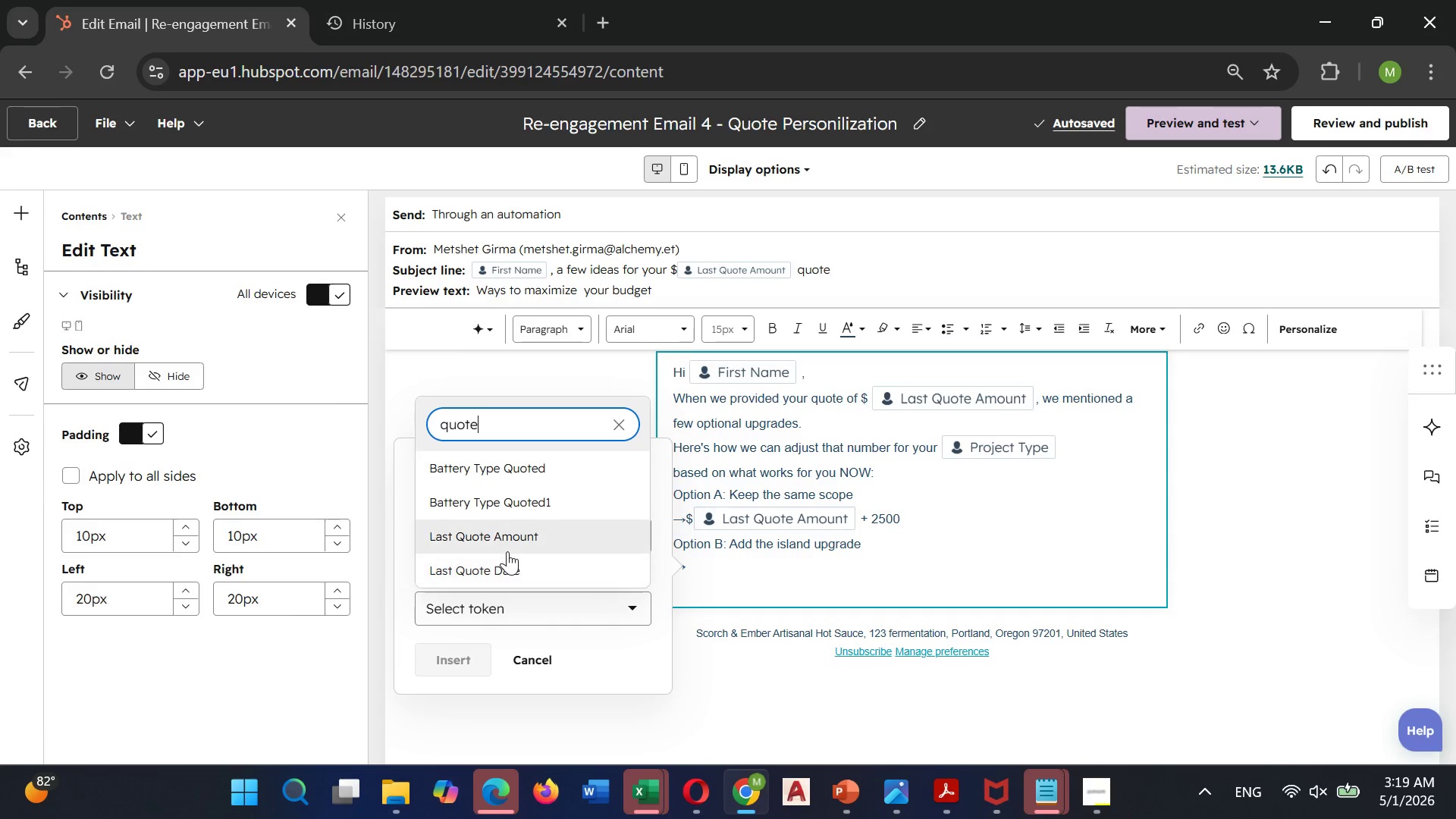 
left_click([507, 551])
 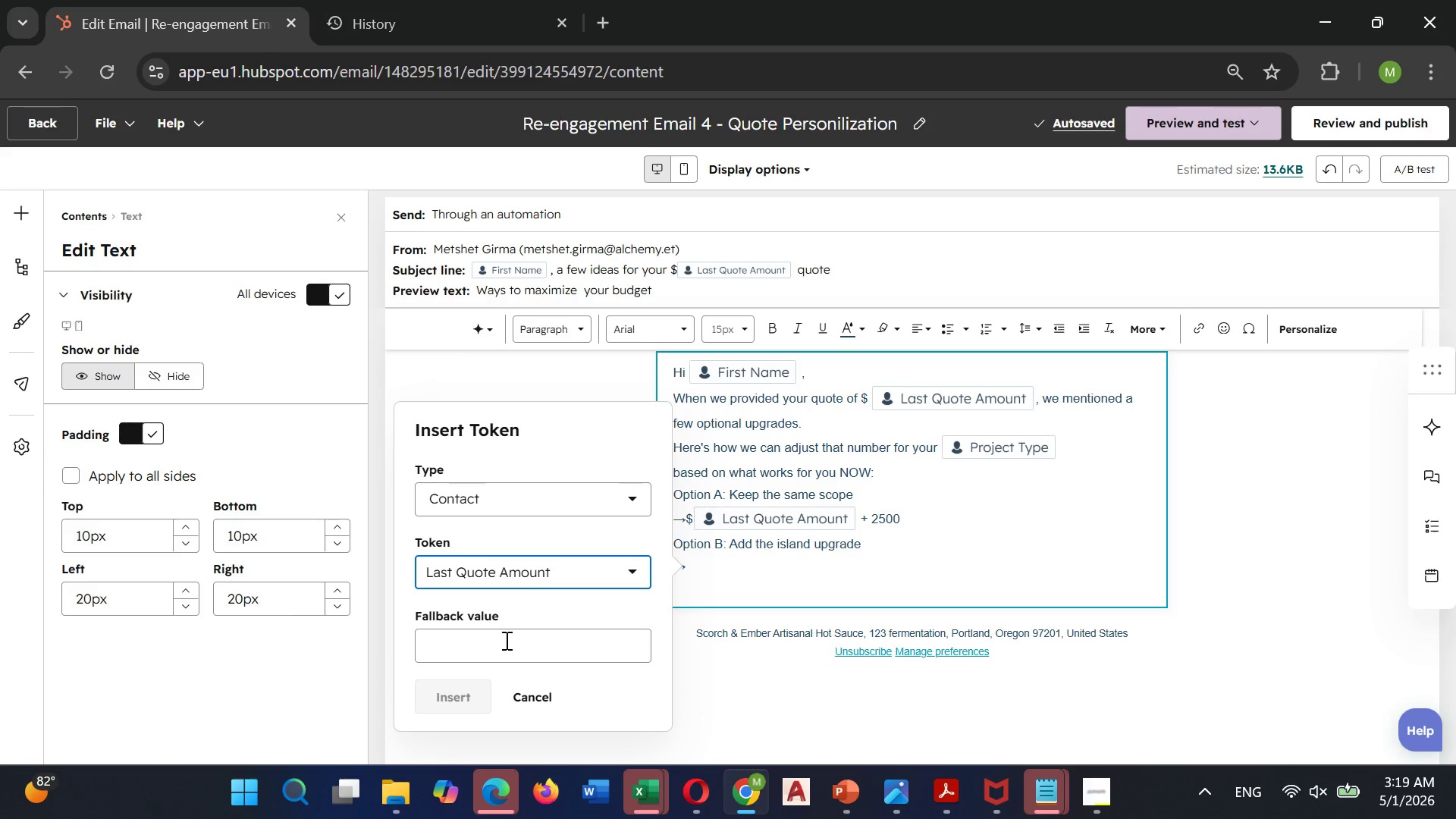 
left_click([505, 641])
 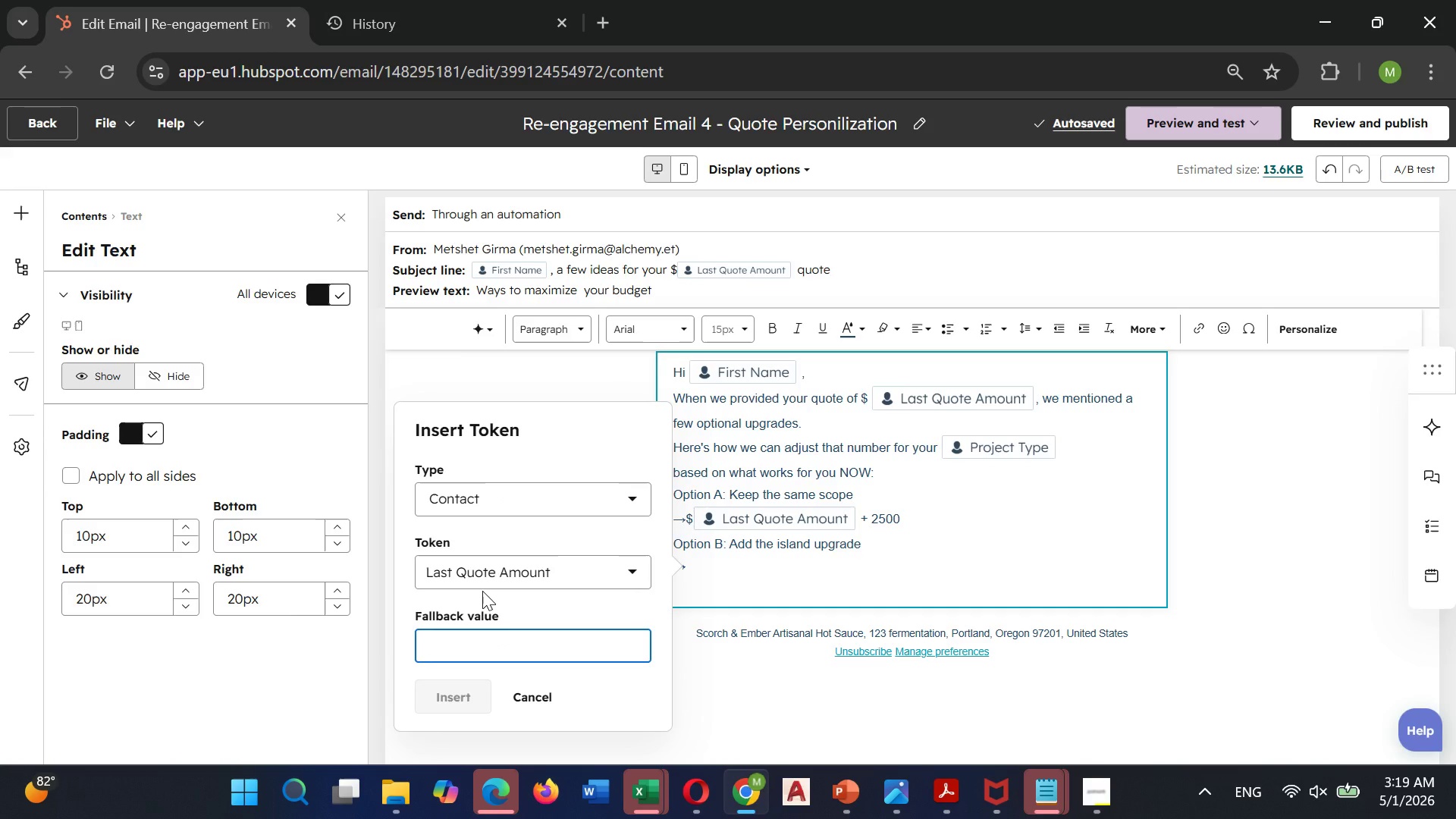 
type(Amount)
 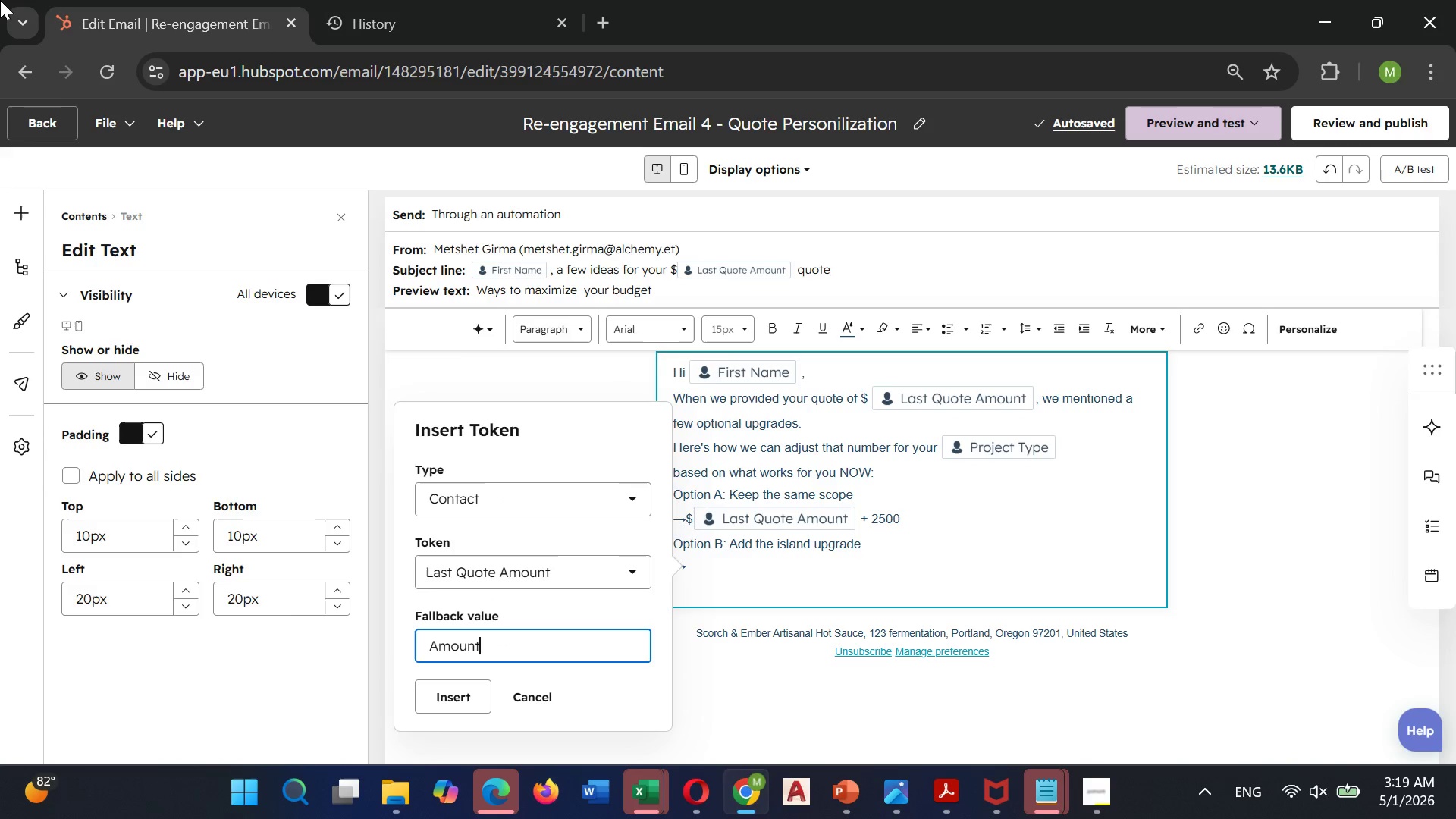 
key(Enter)
 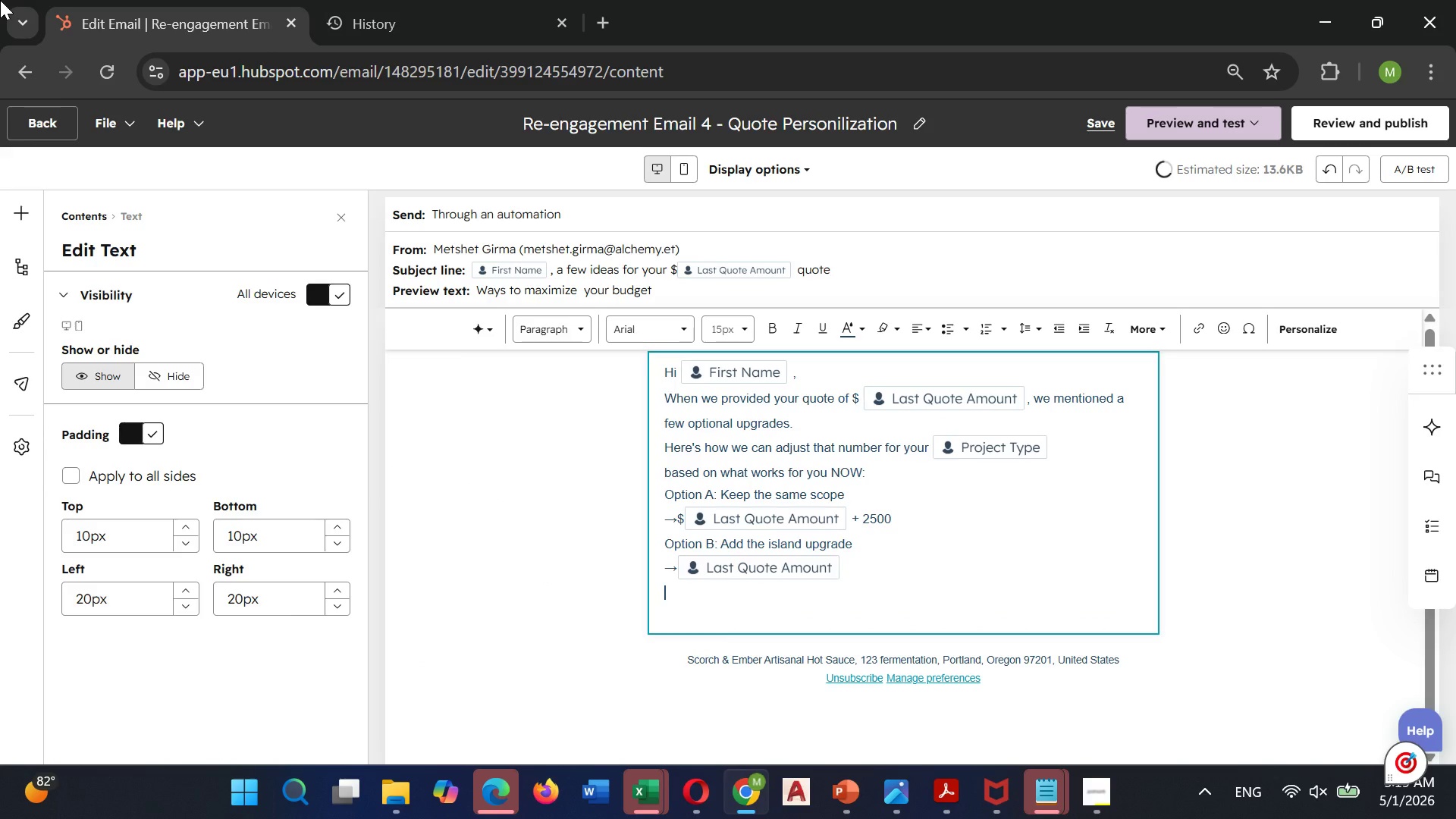 
key(Backspace)
 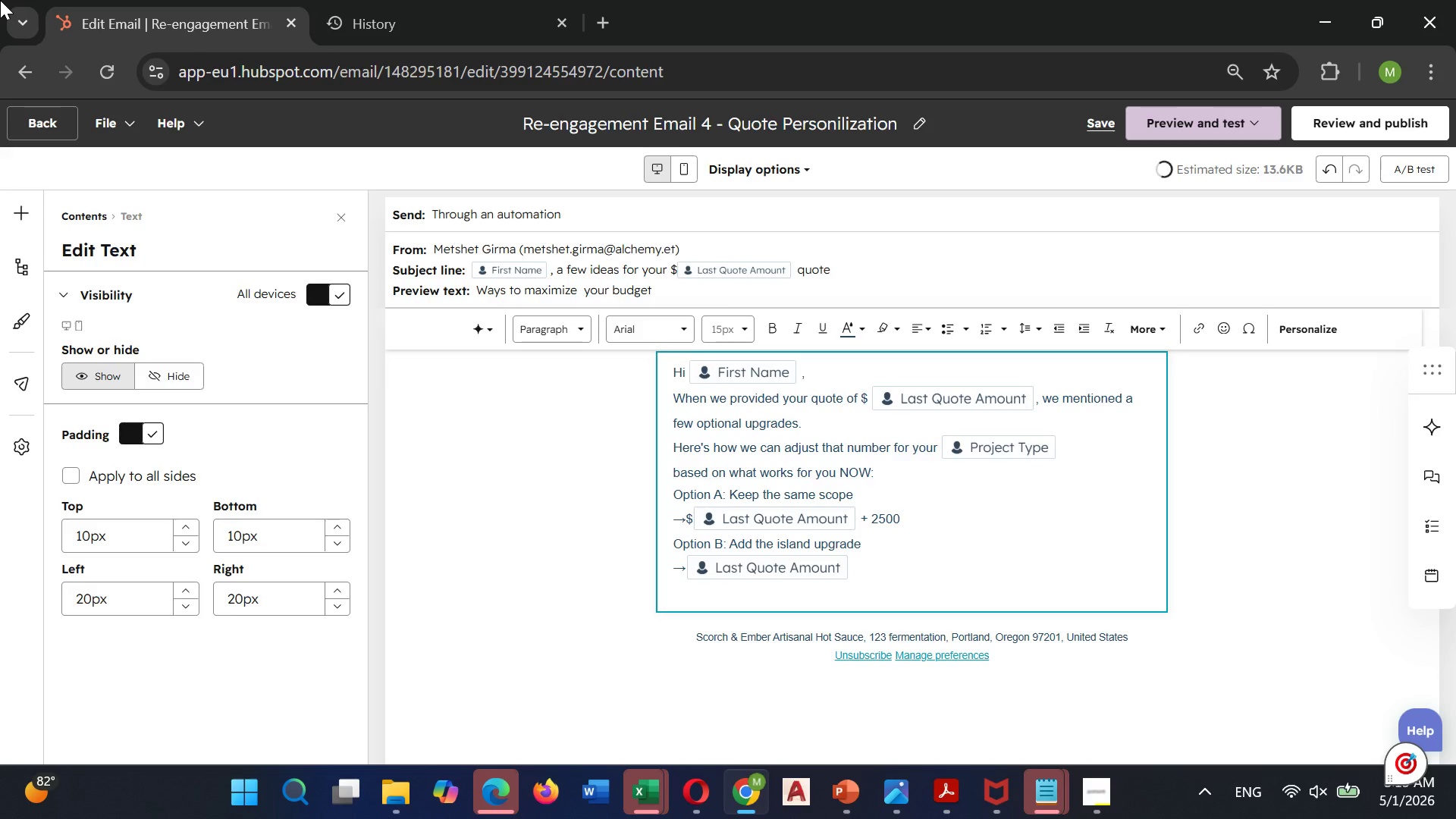 
key(Space)
 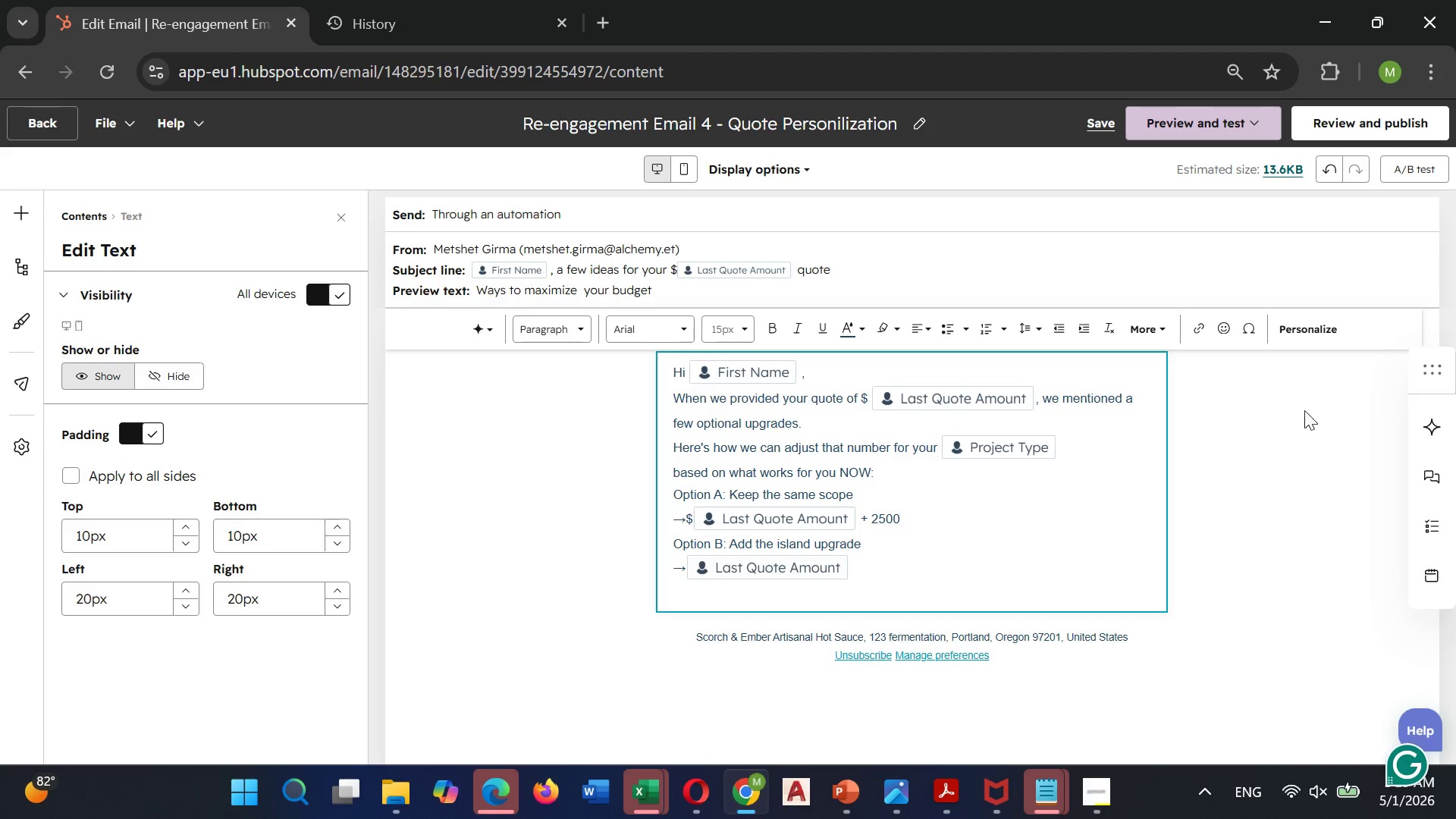 
left_click([1248, 334])
 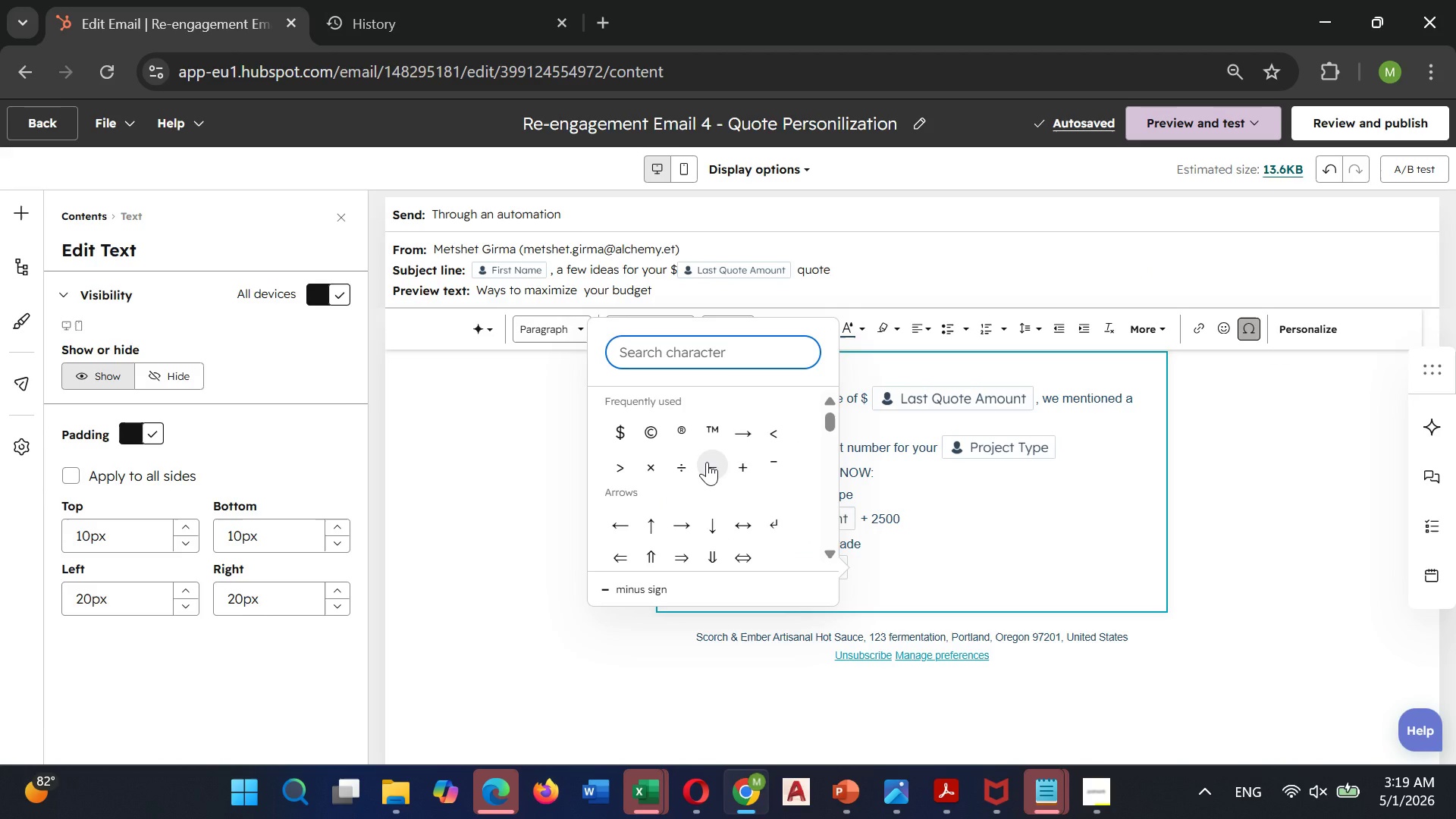 
left_click([708, 463])
 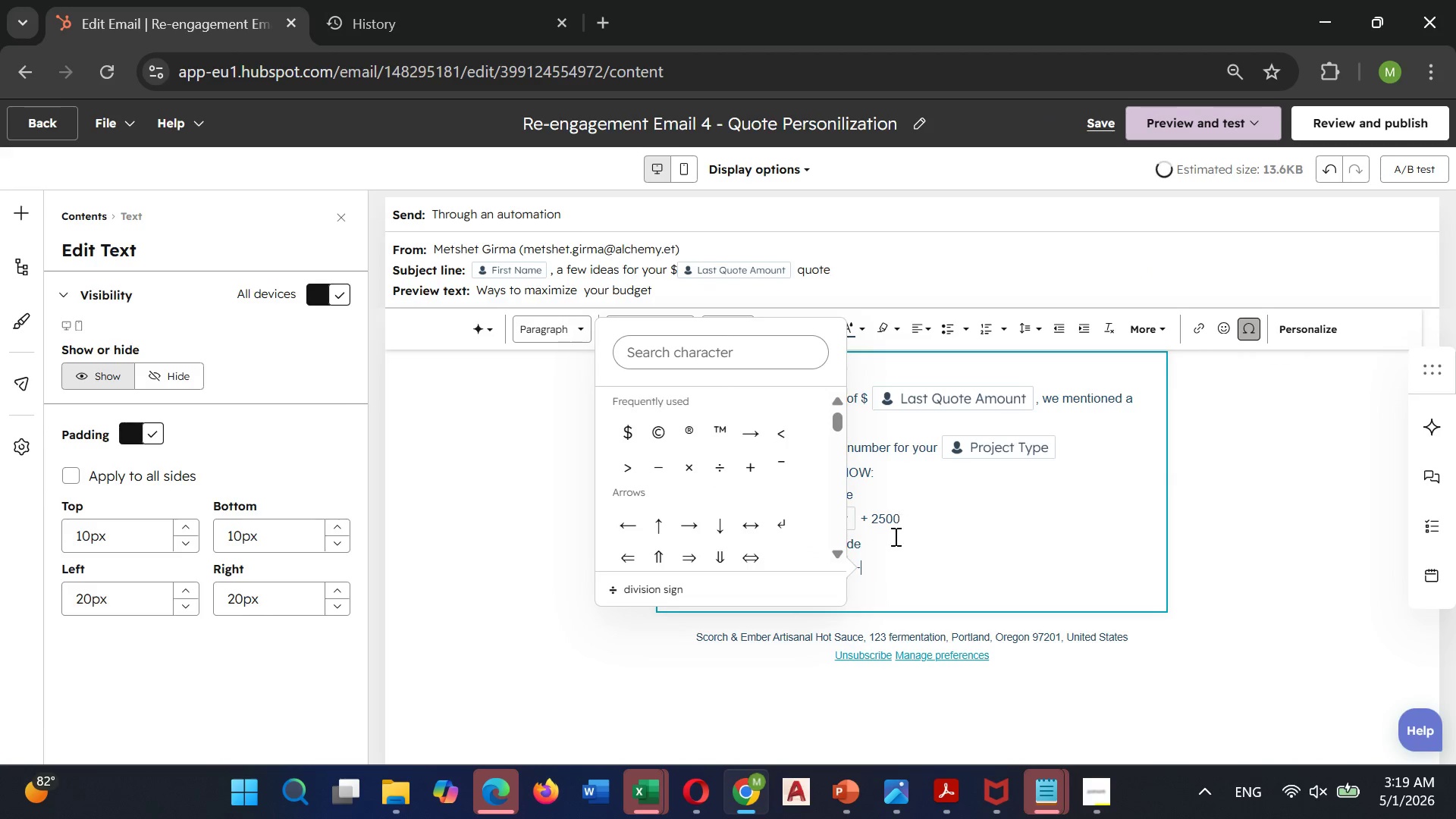 
left_click([888, 557])
 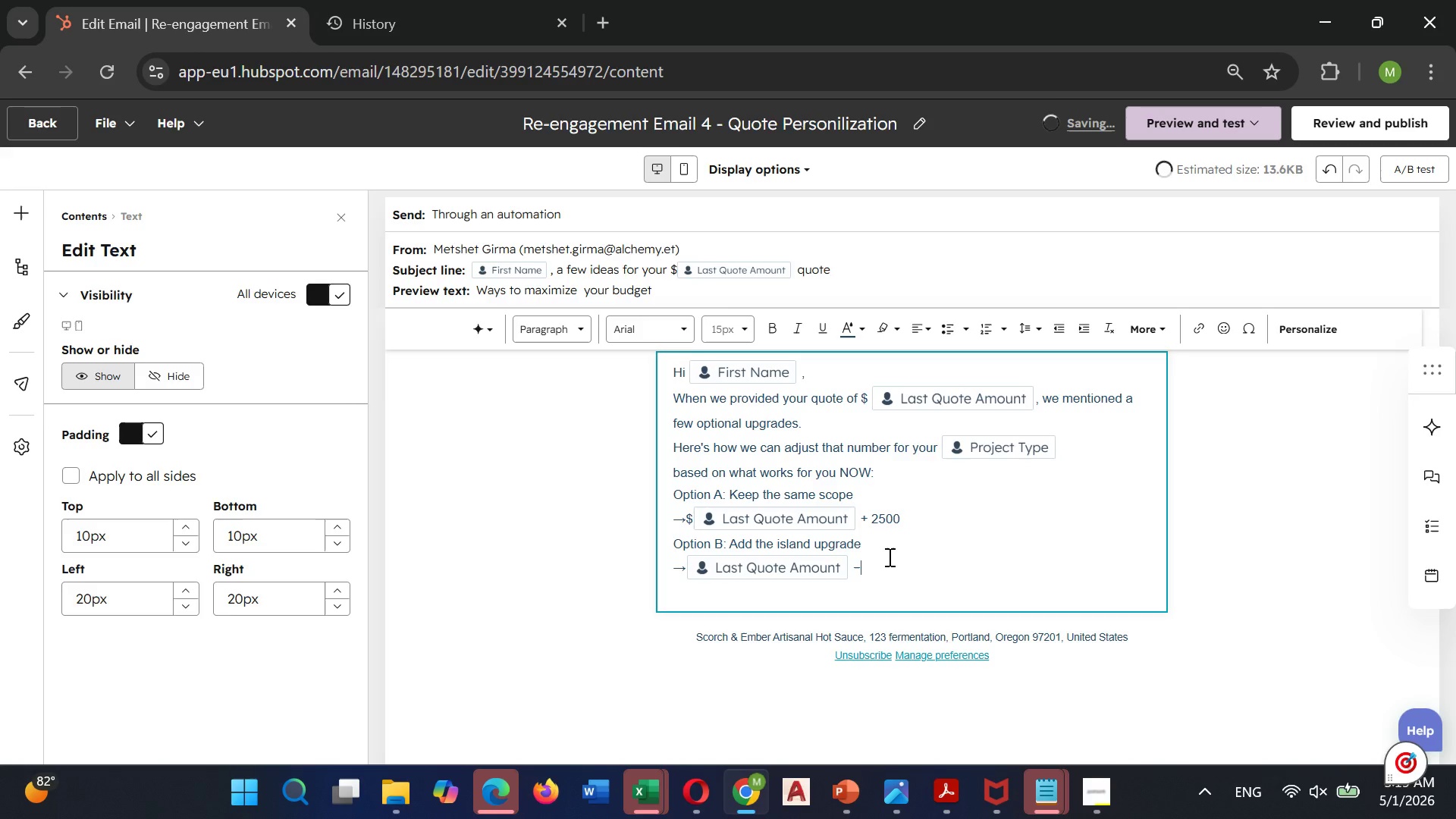 
type(3000)
 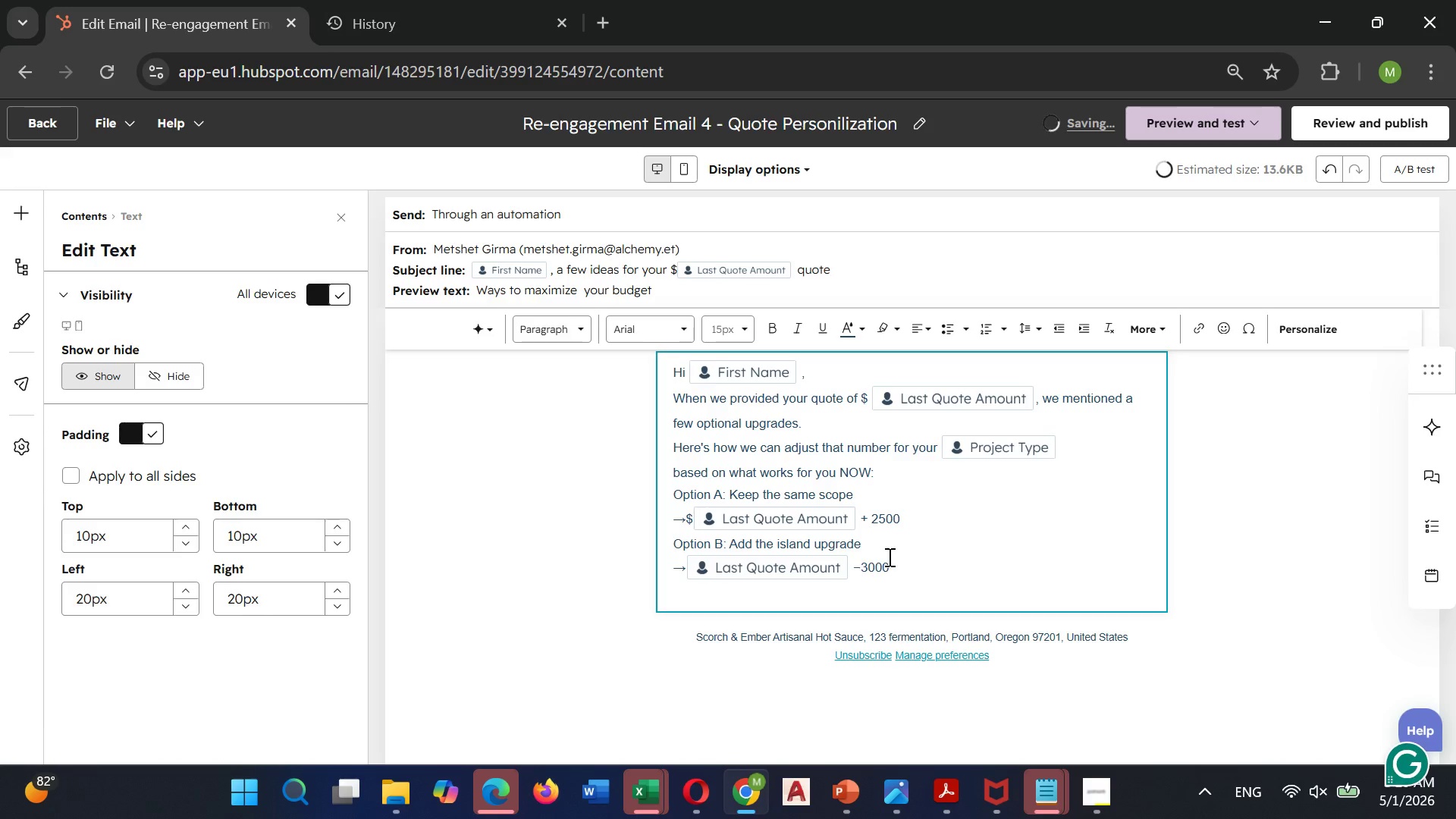 
key(Enter)
 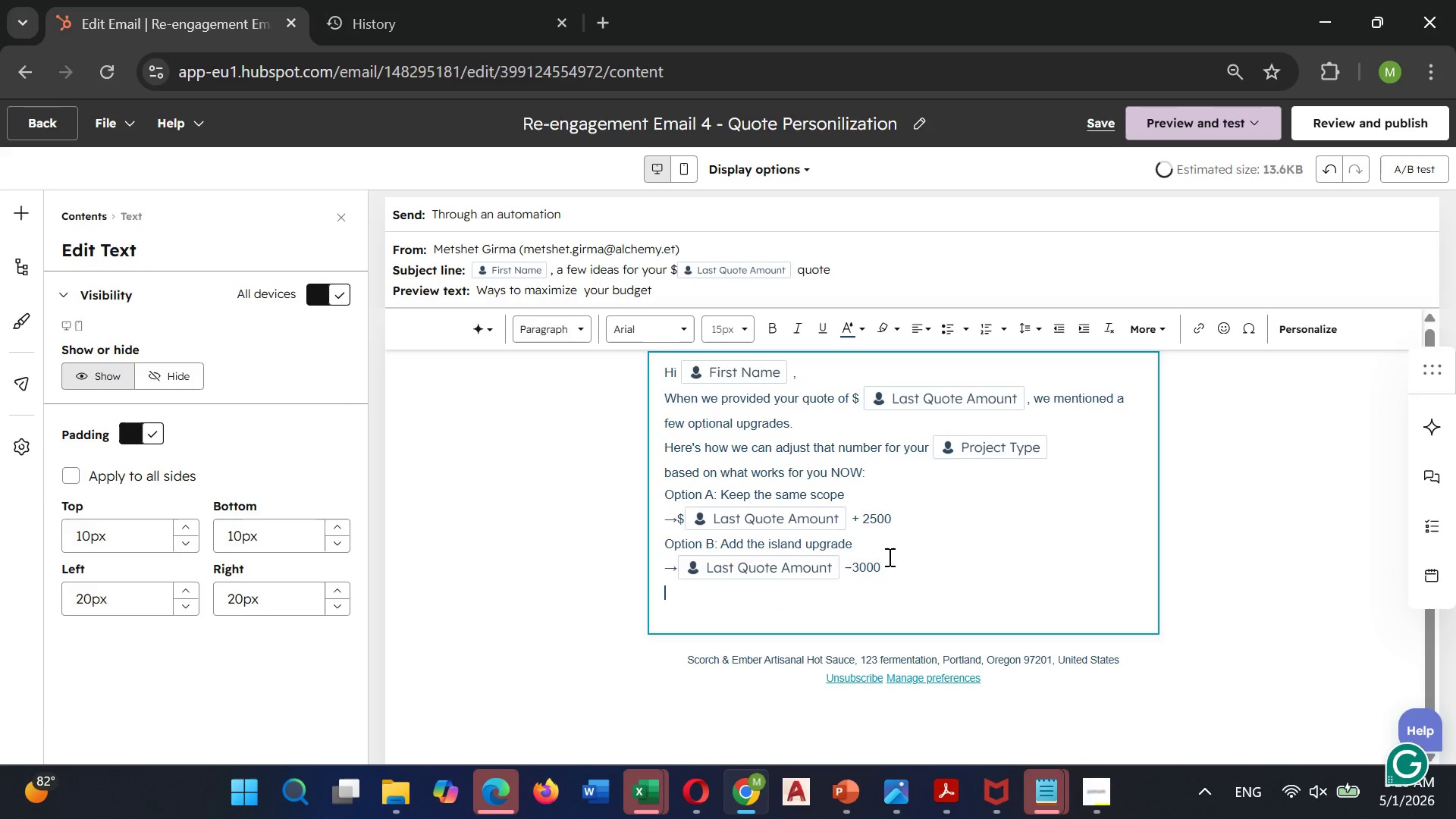 
wait(8.42)
 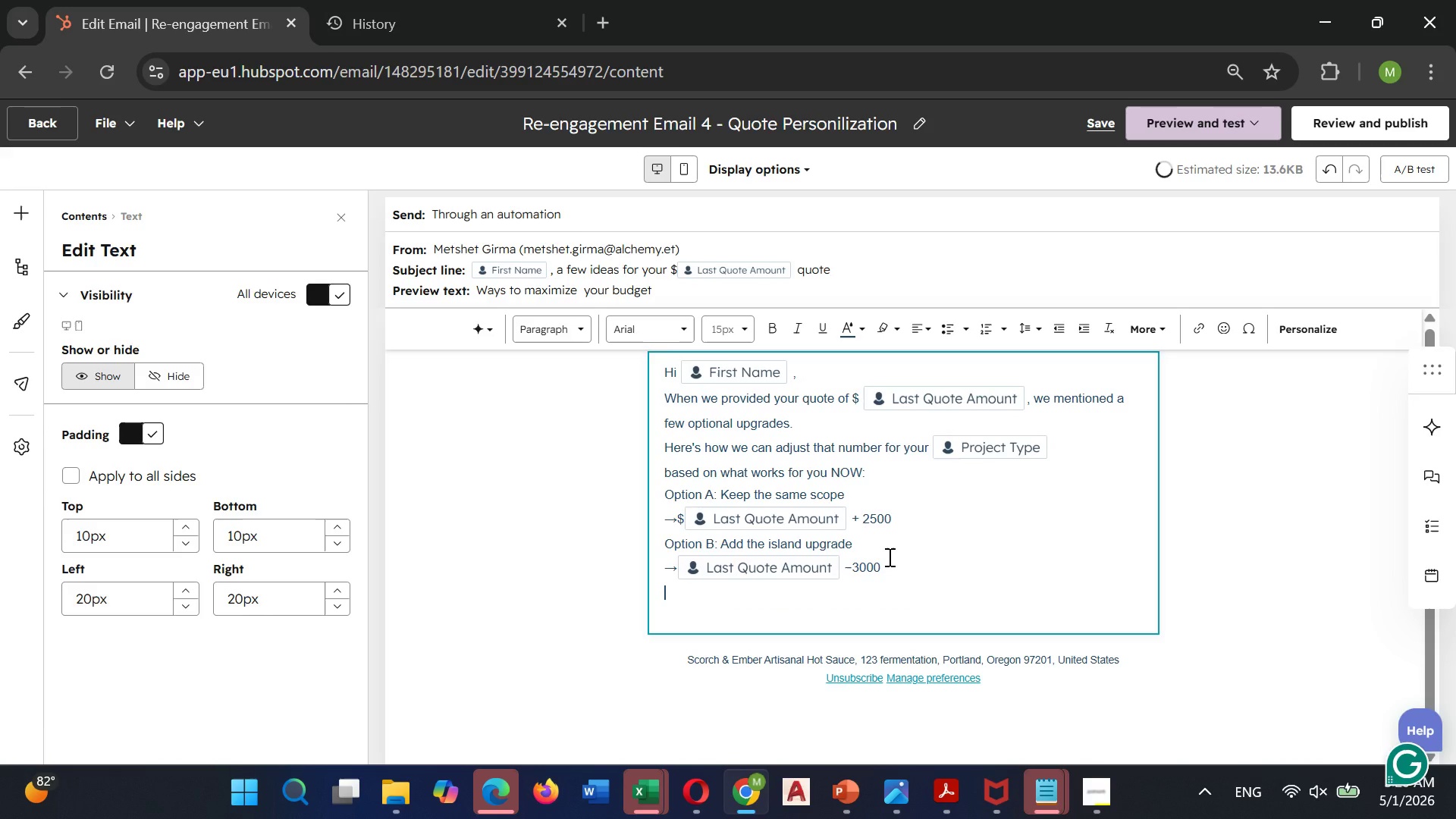 
left_click([895, 520])
 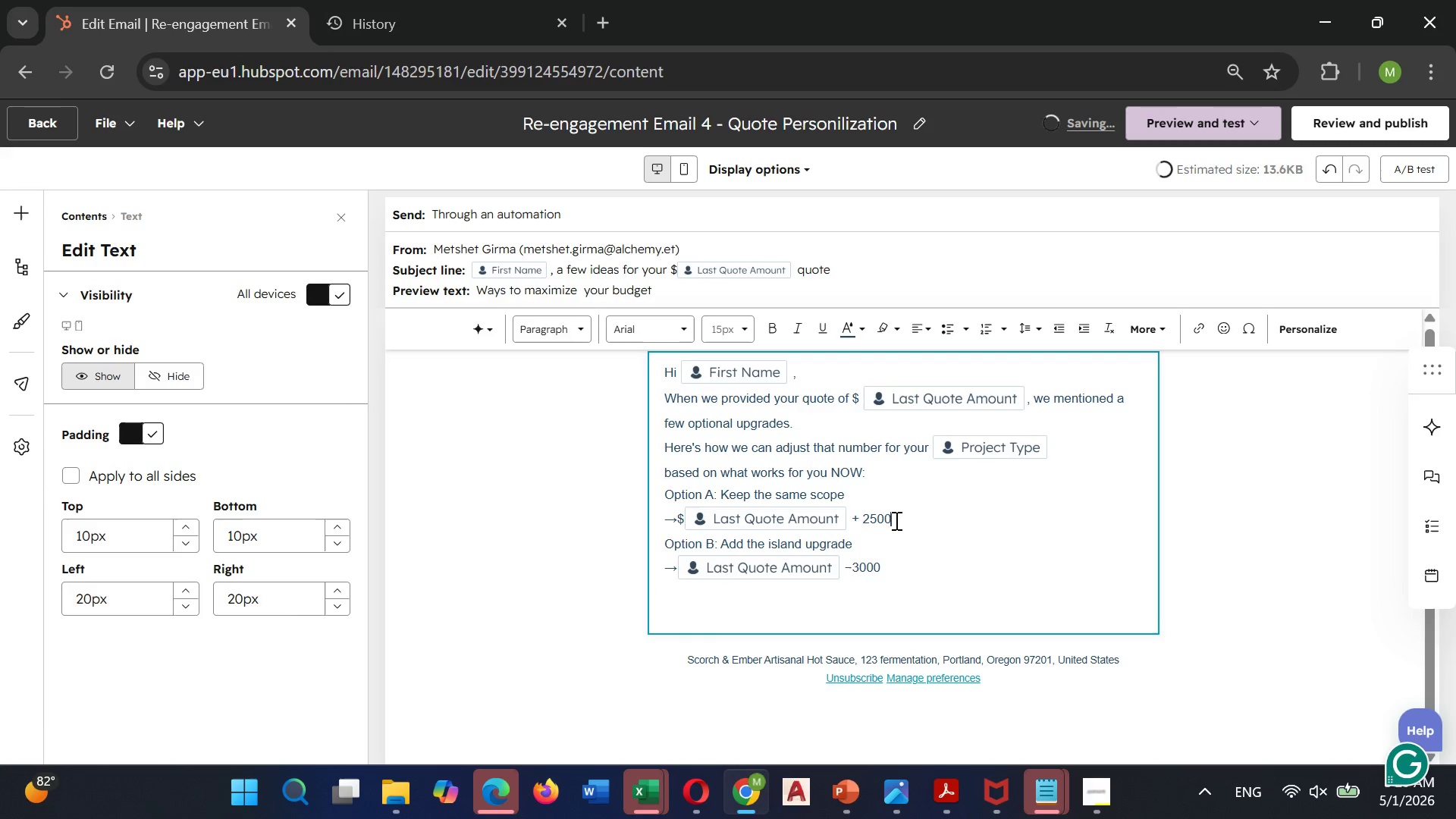 
key(Backspace)
 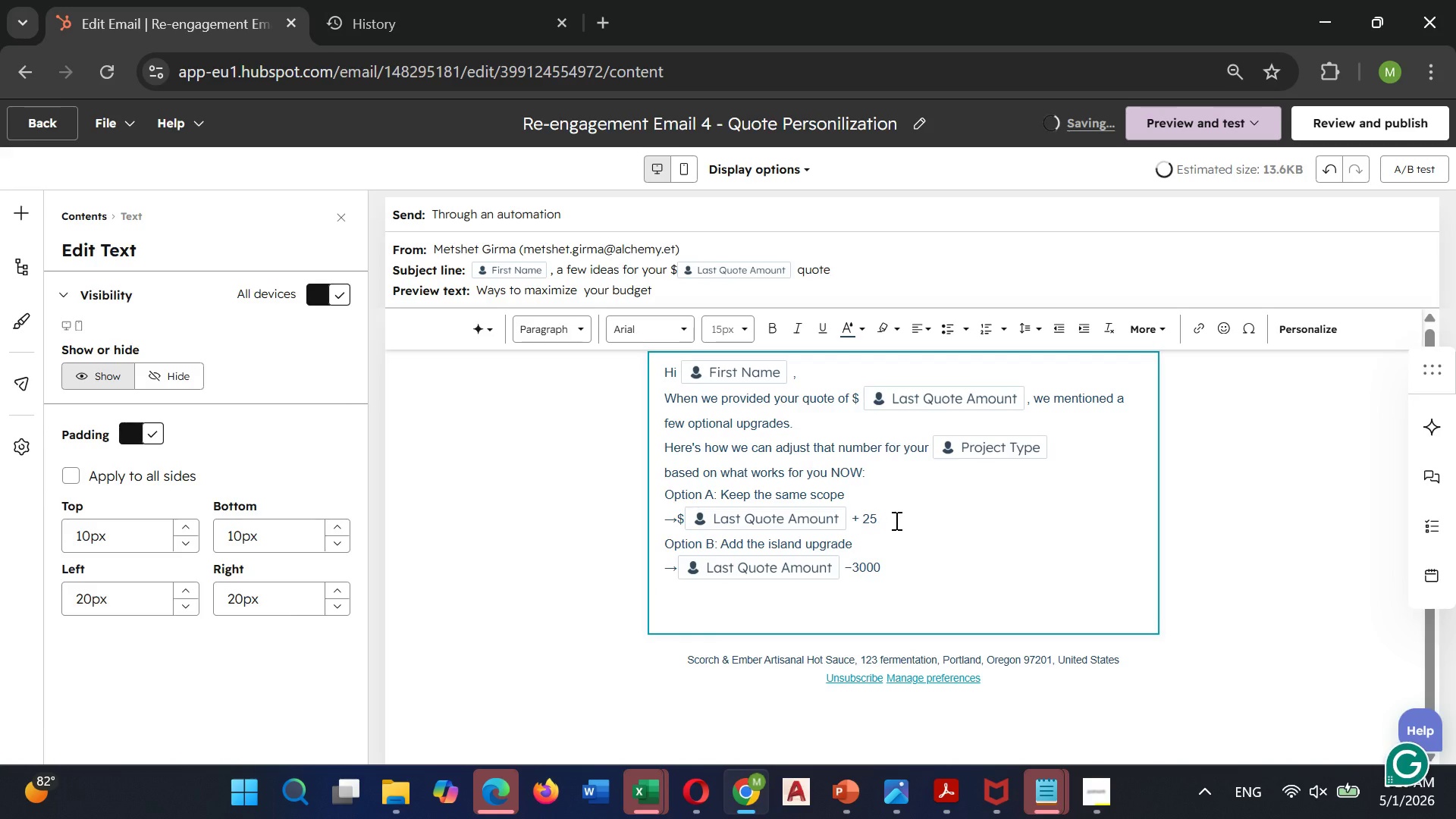 
key(Backspace)
 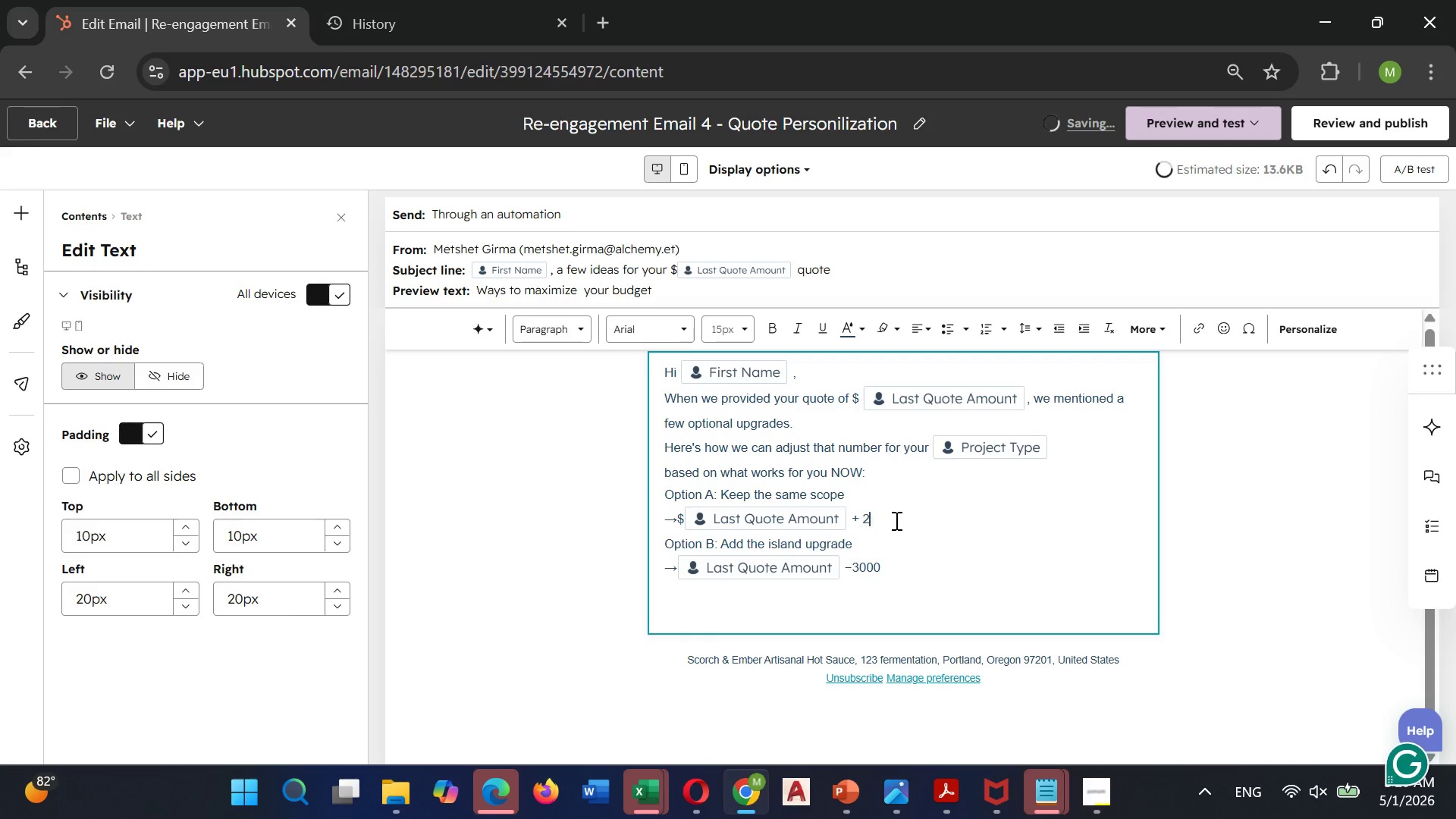 
key(Backspace)
 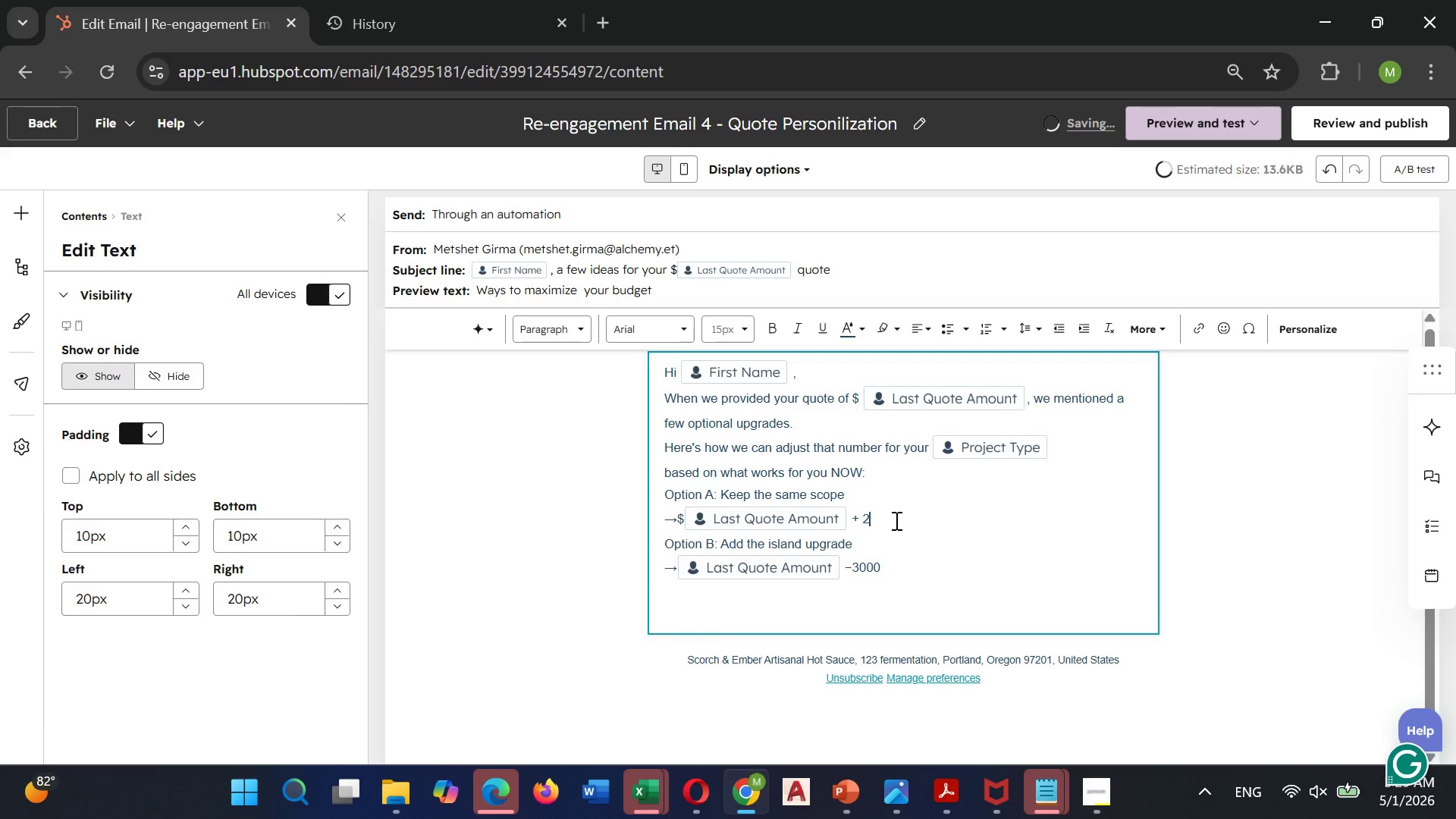 
key(Backspace)
 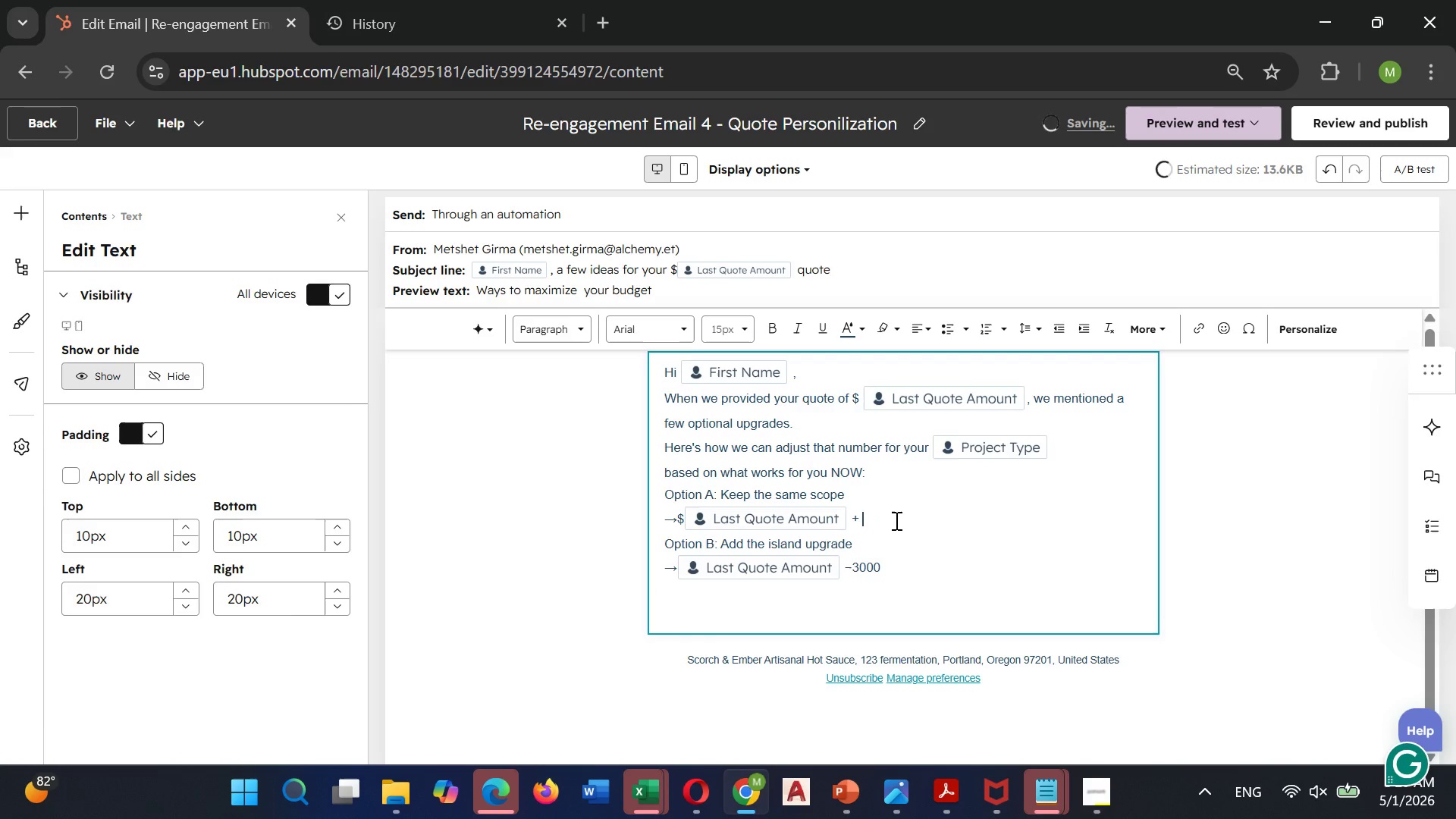 
key(Backspace)
 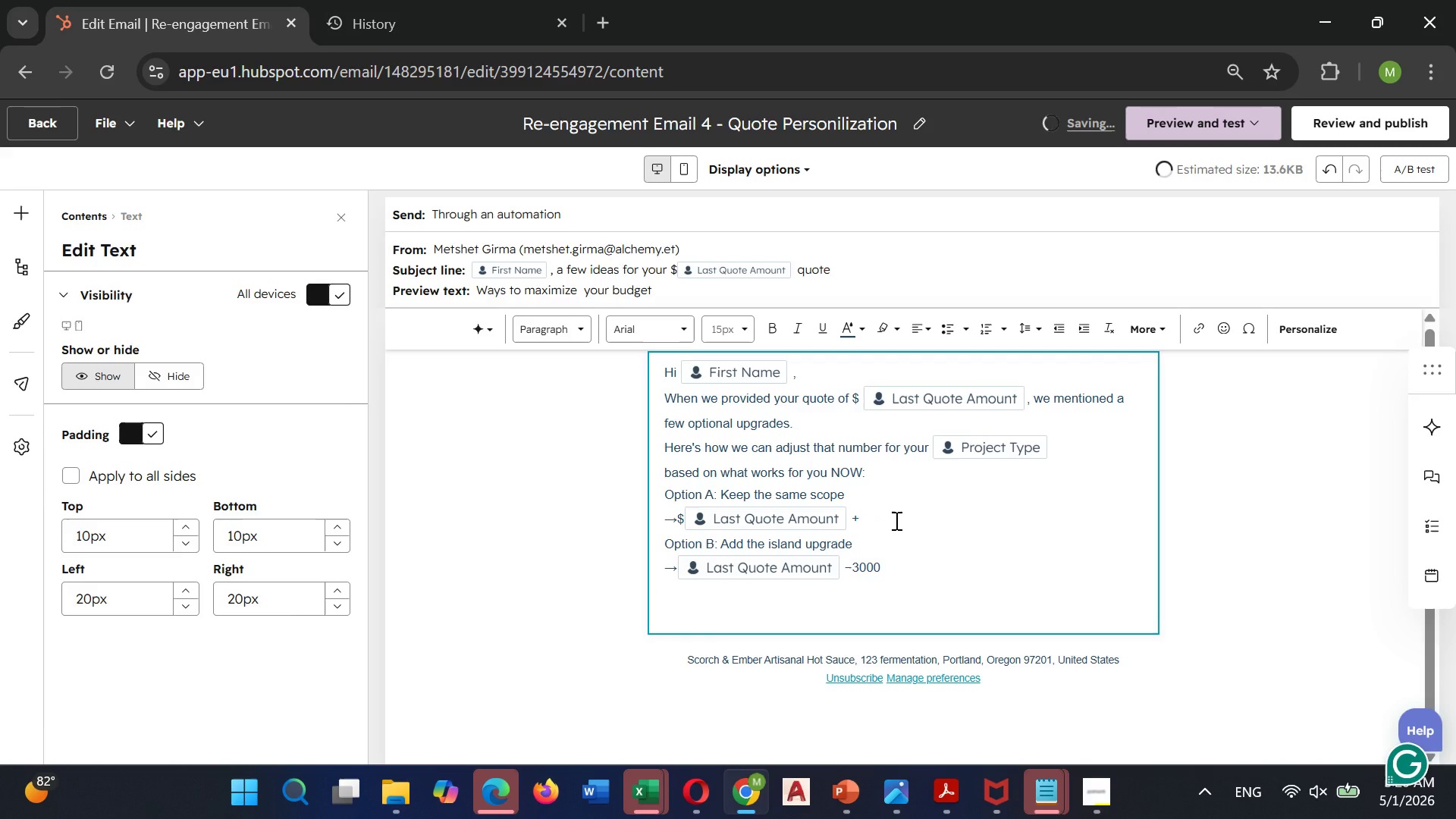 
key(Backspace)
 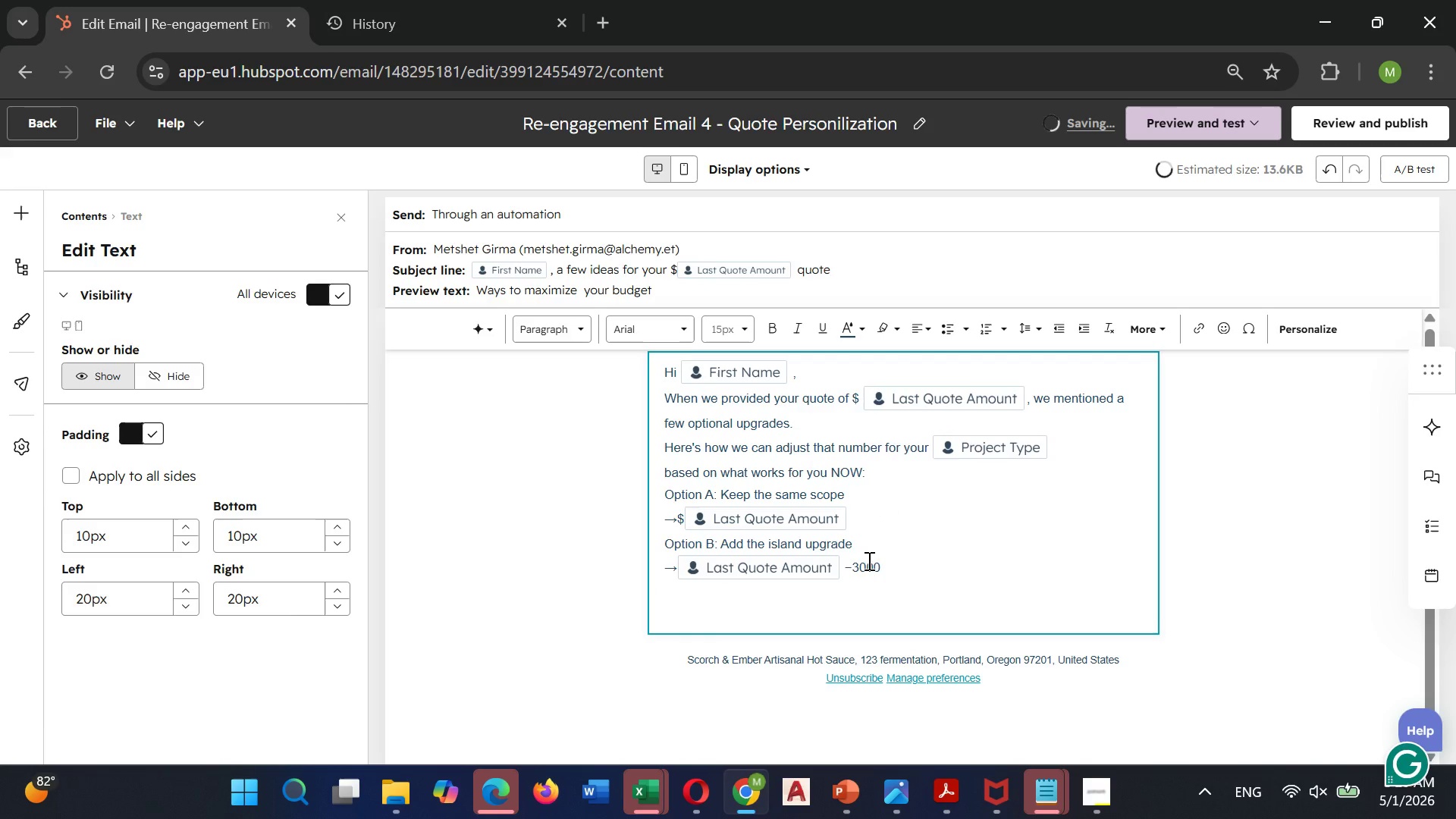 
left_click([884, 562])
 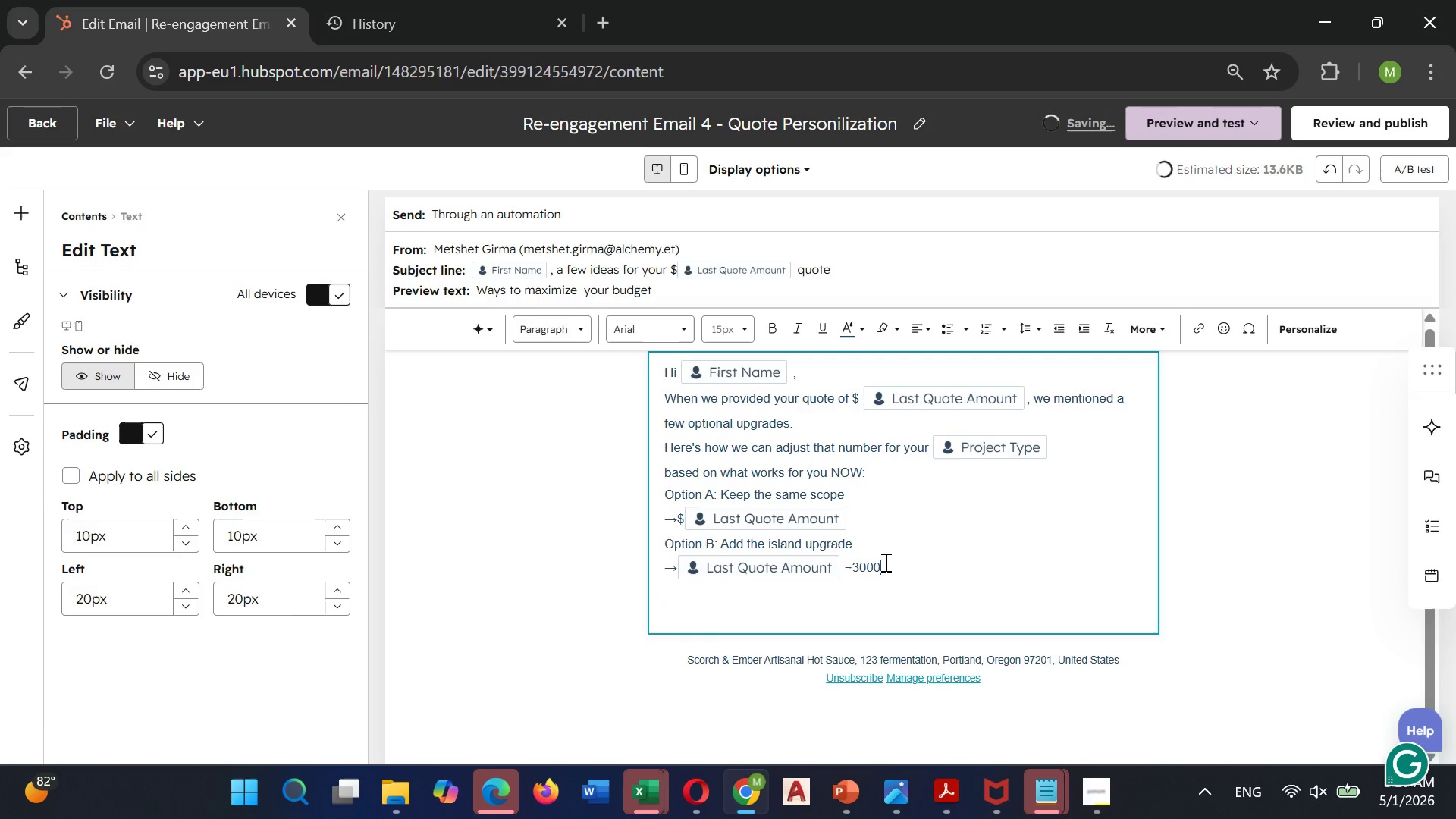 
key(Backspace)
 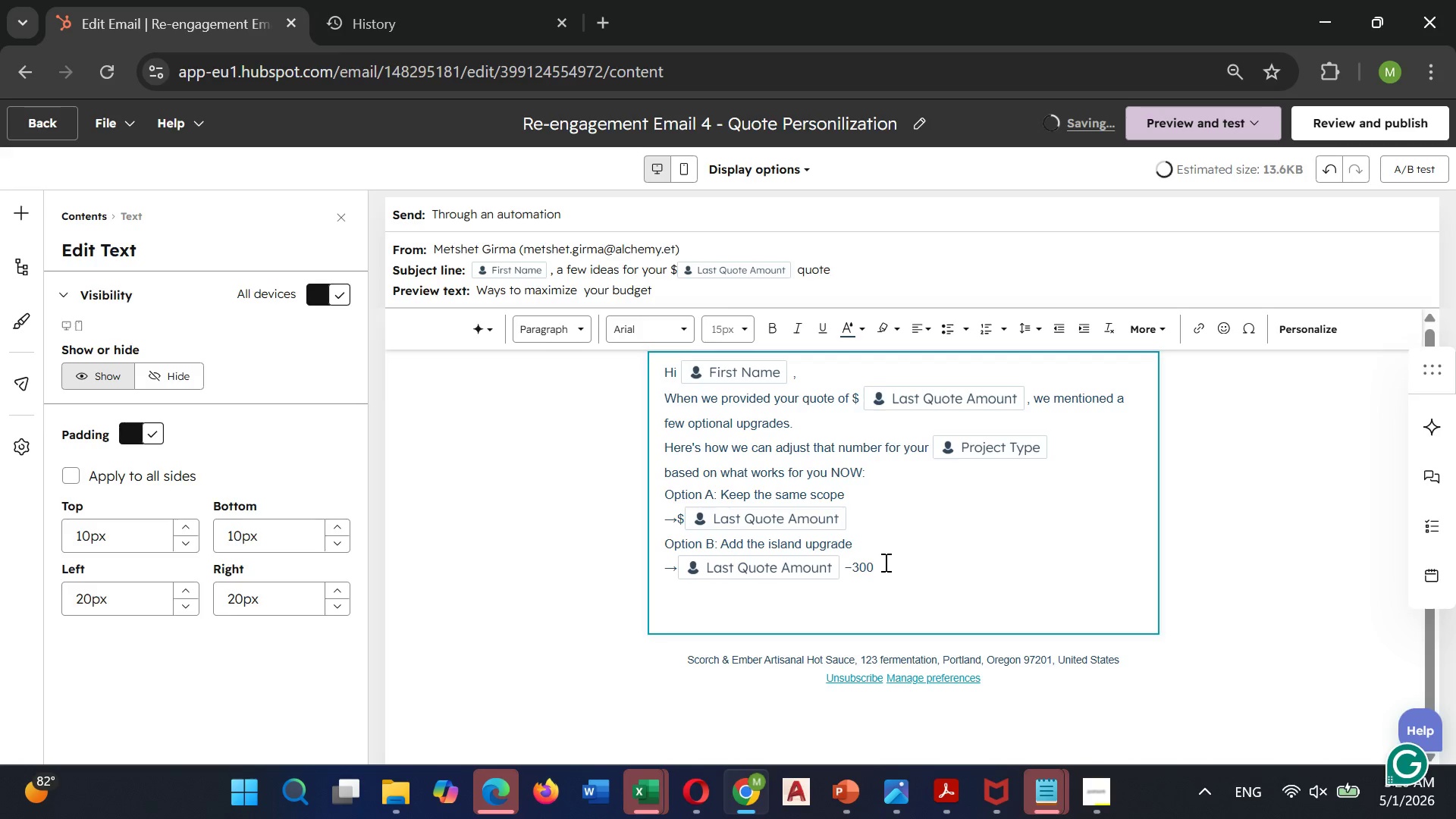 
key(Backspace)
 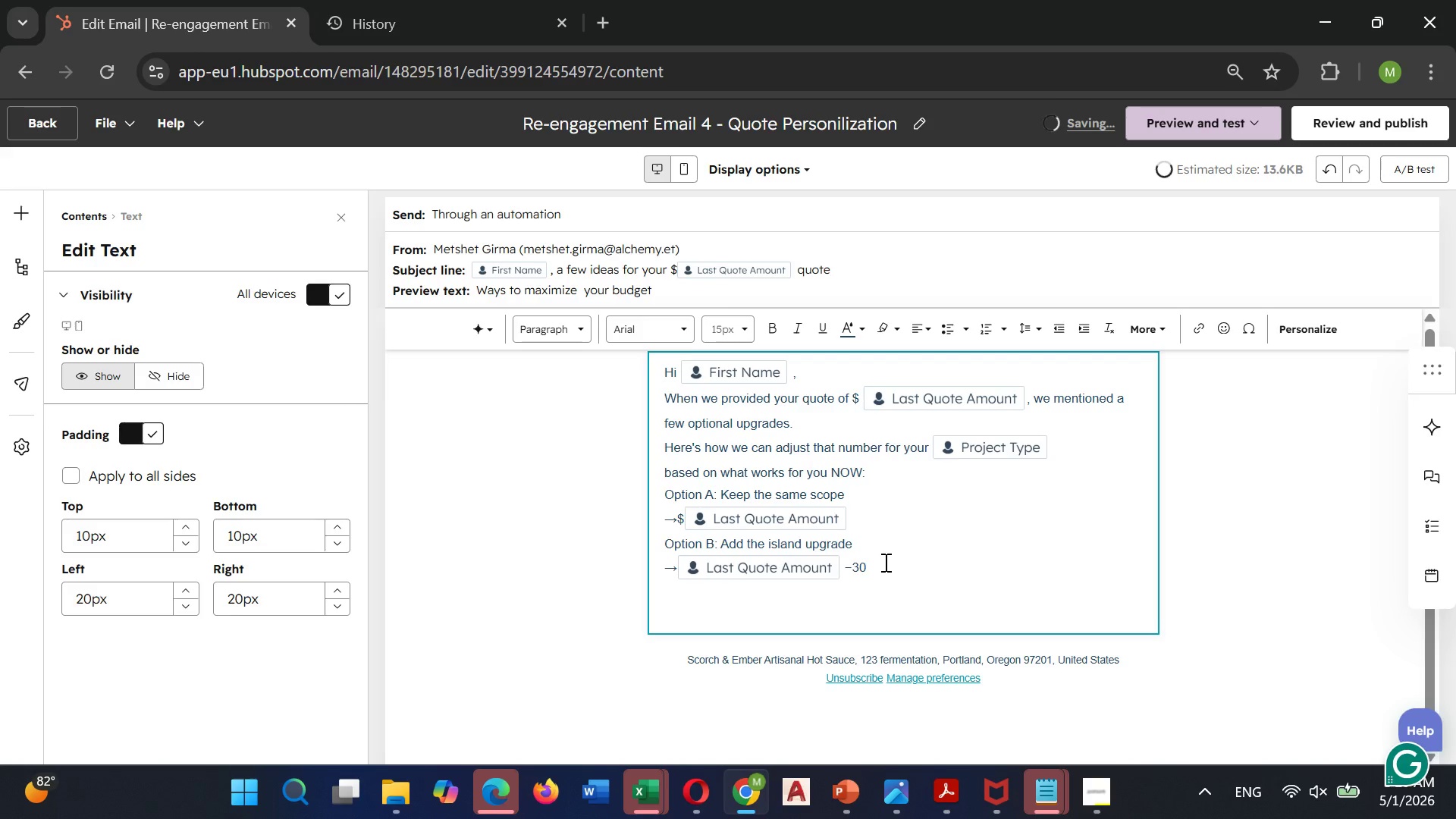 
key(Backspace)
 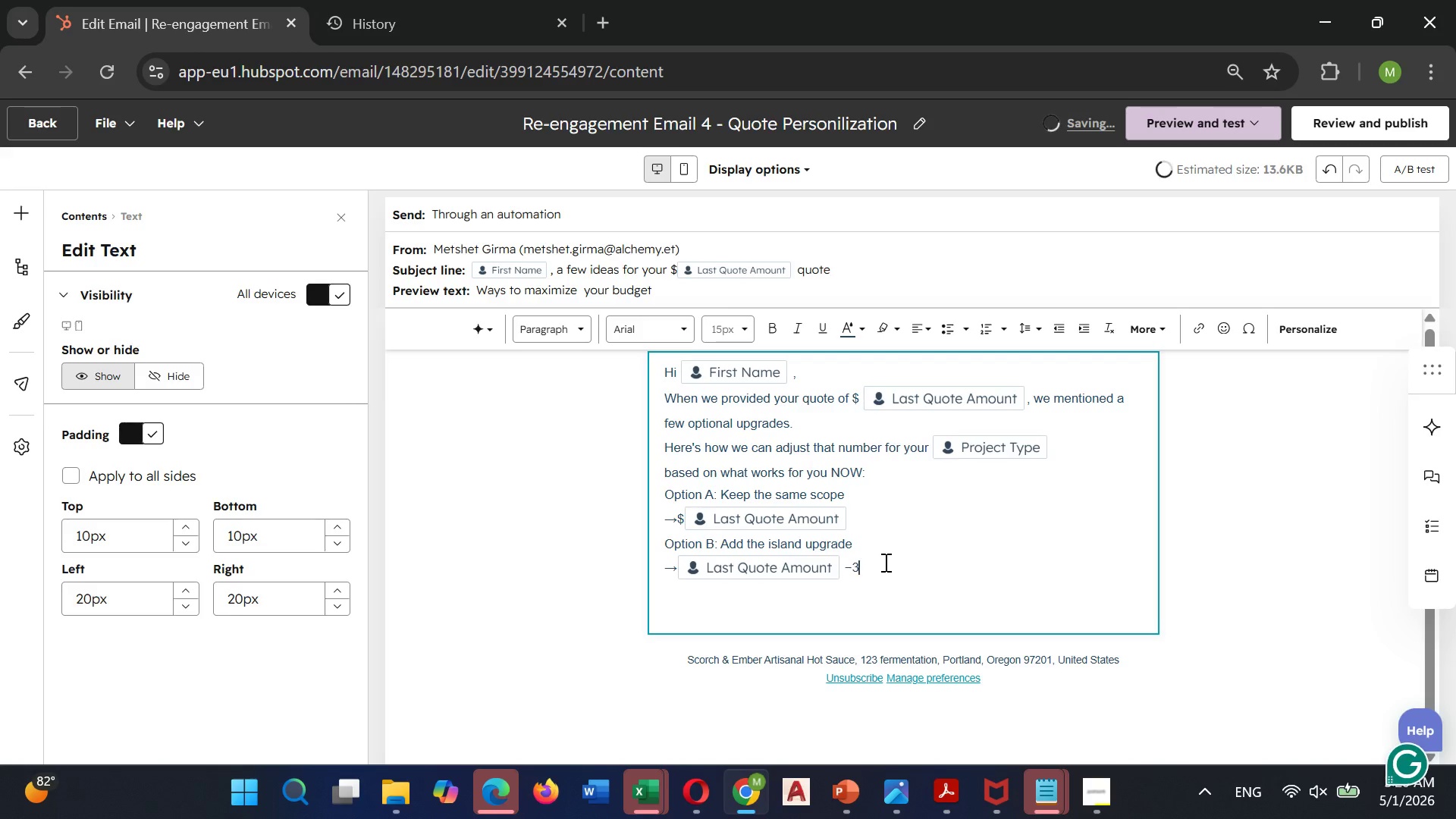 
key(Backspace)
 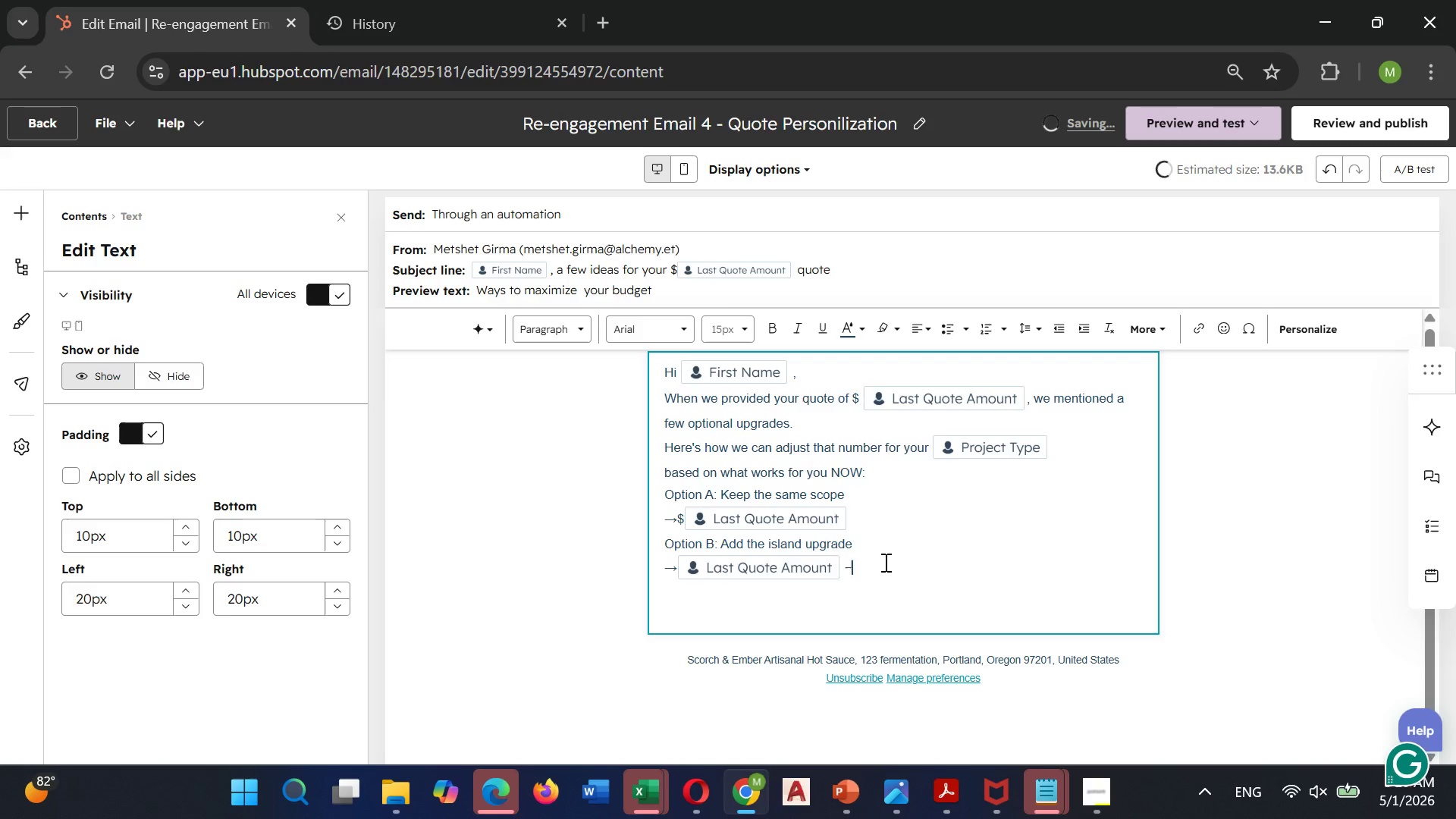 
key(Backspace)
 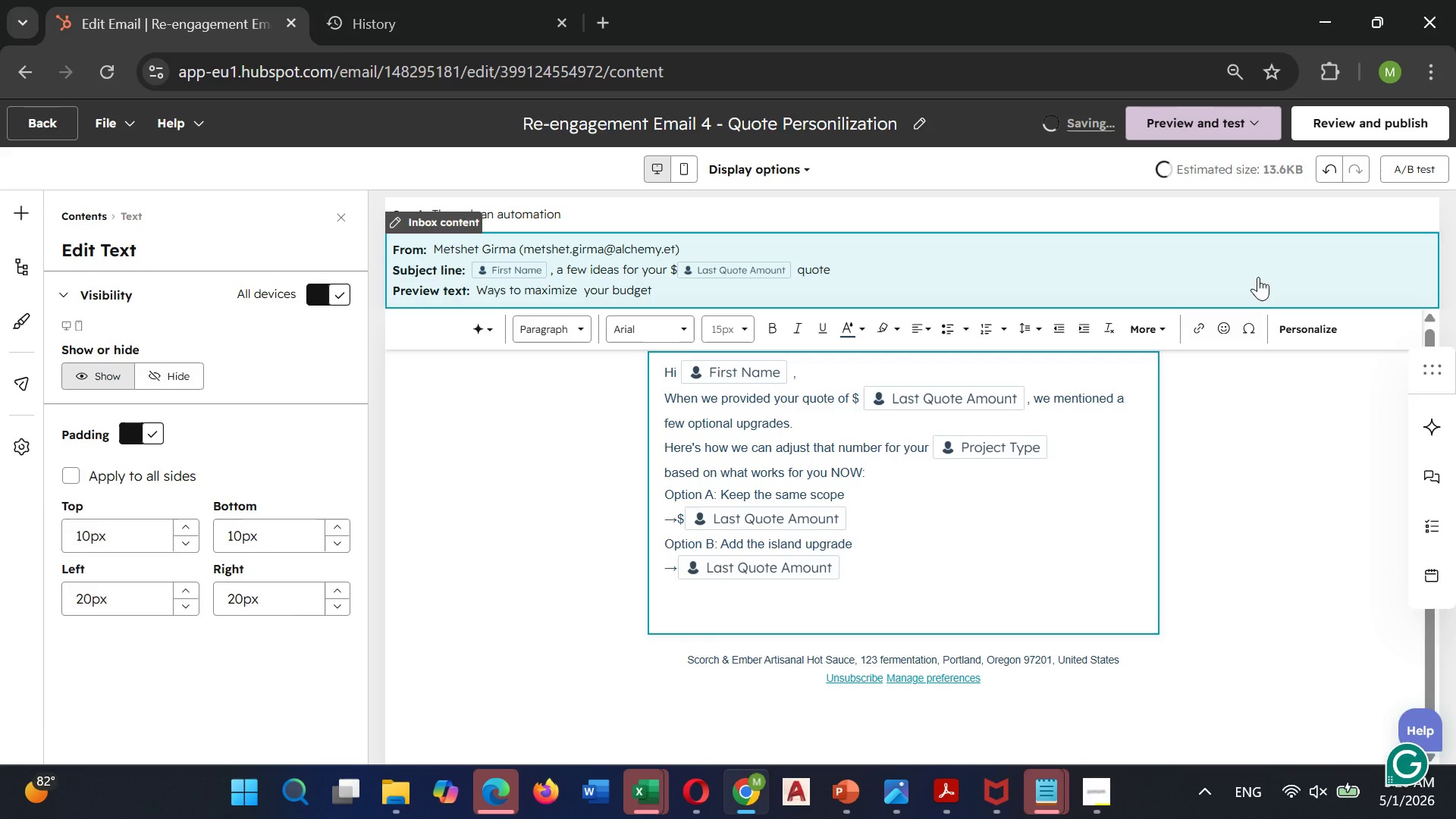 
left_click([1246, 325])
 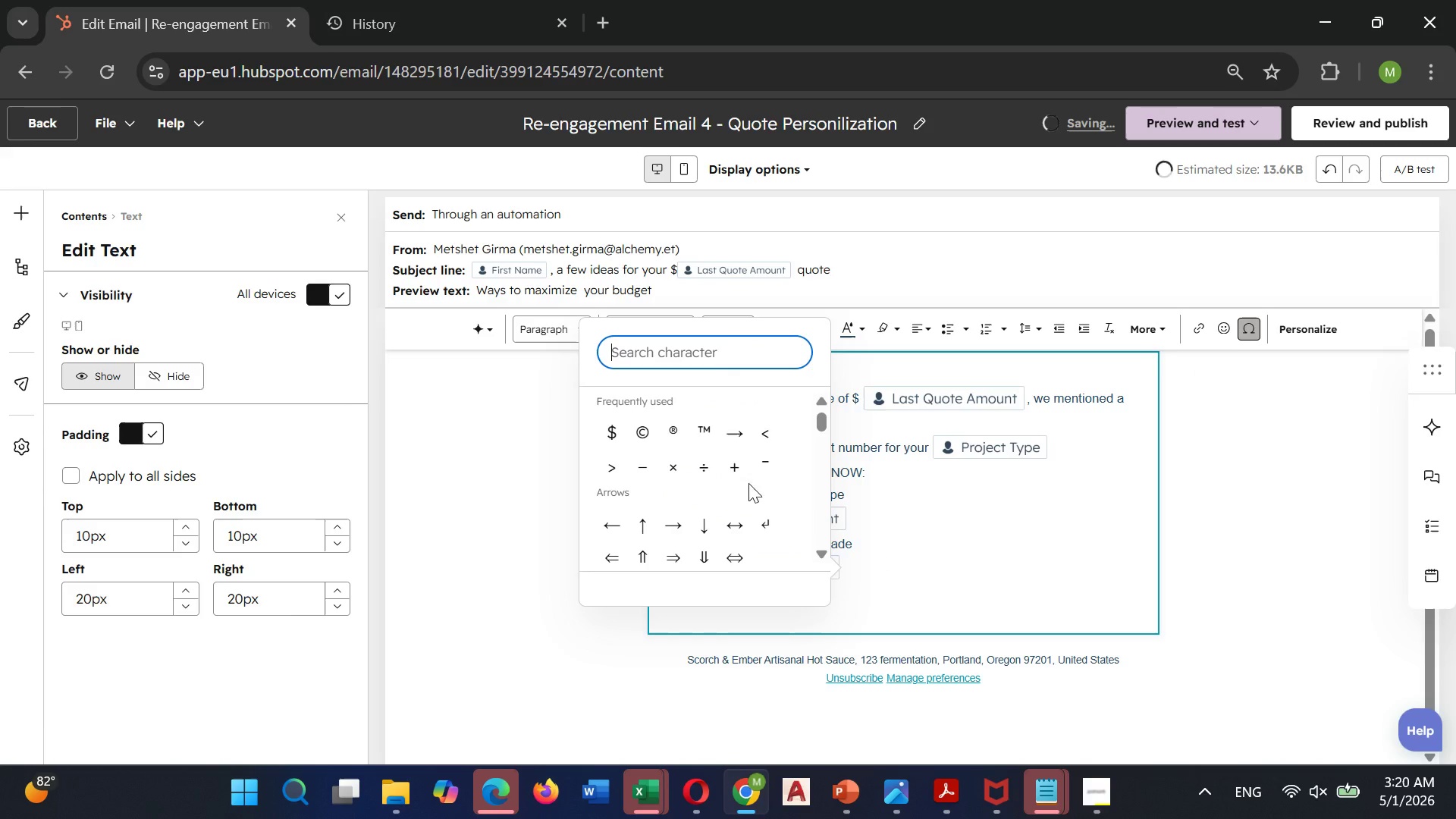 
left_click([736, 474])
 